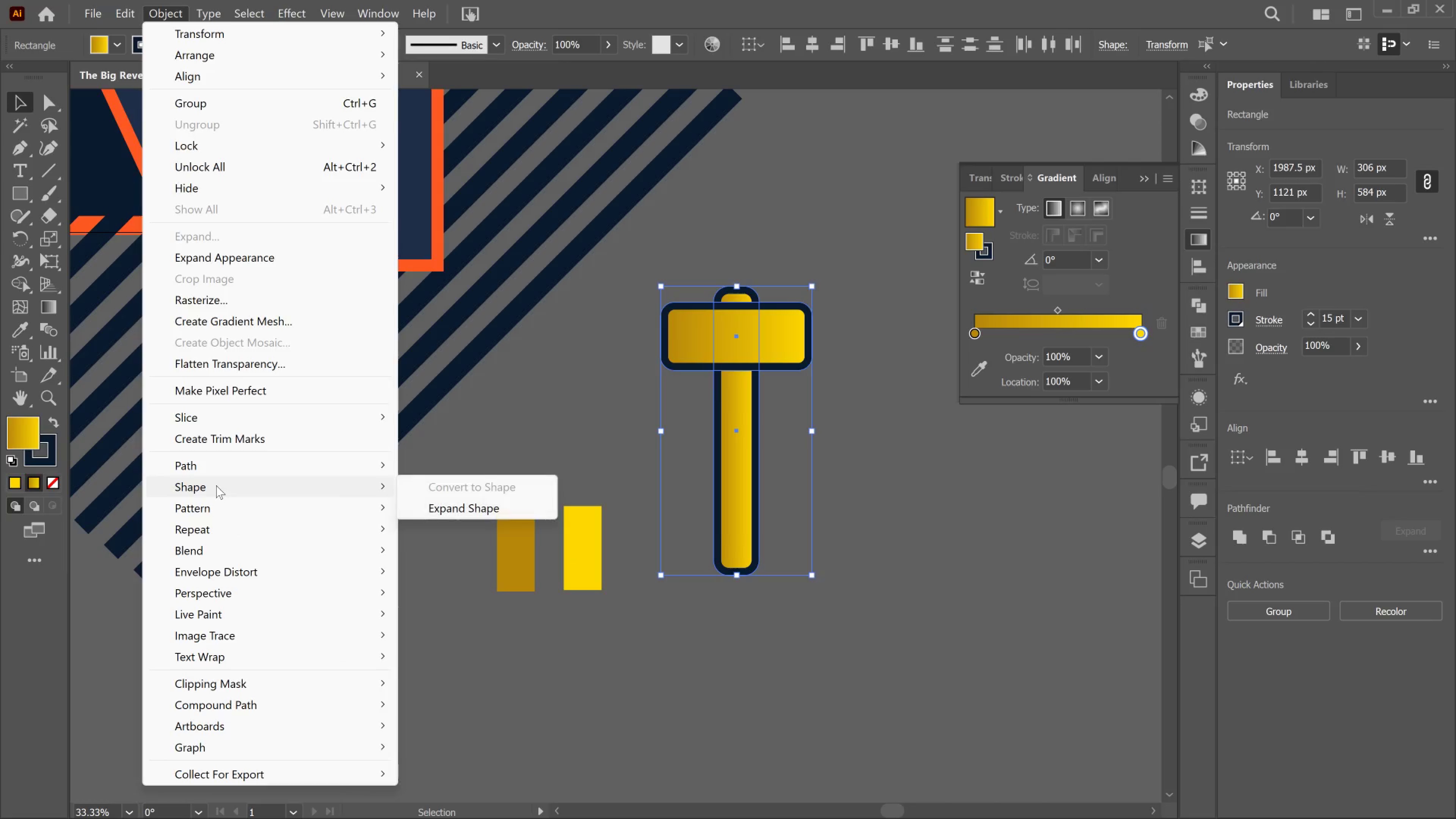 
wait(14.76)
 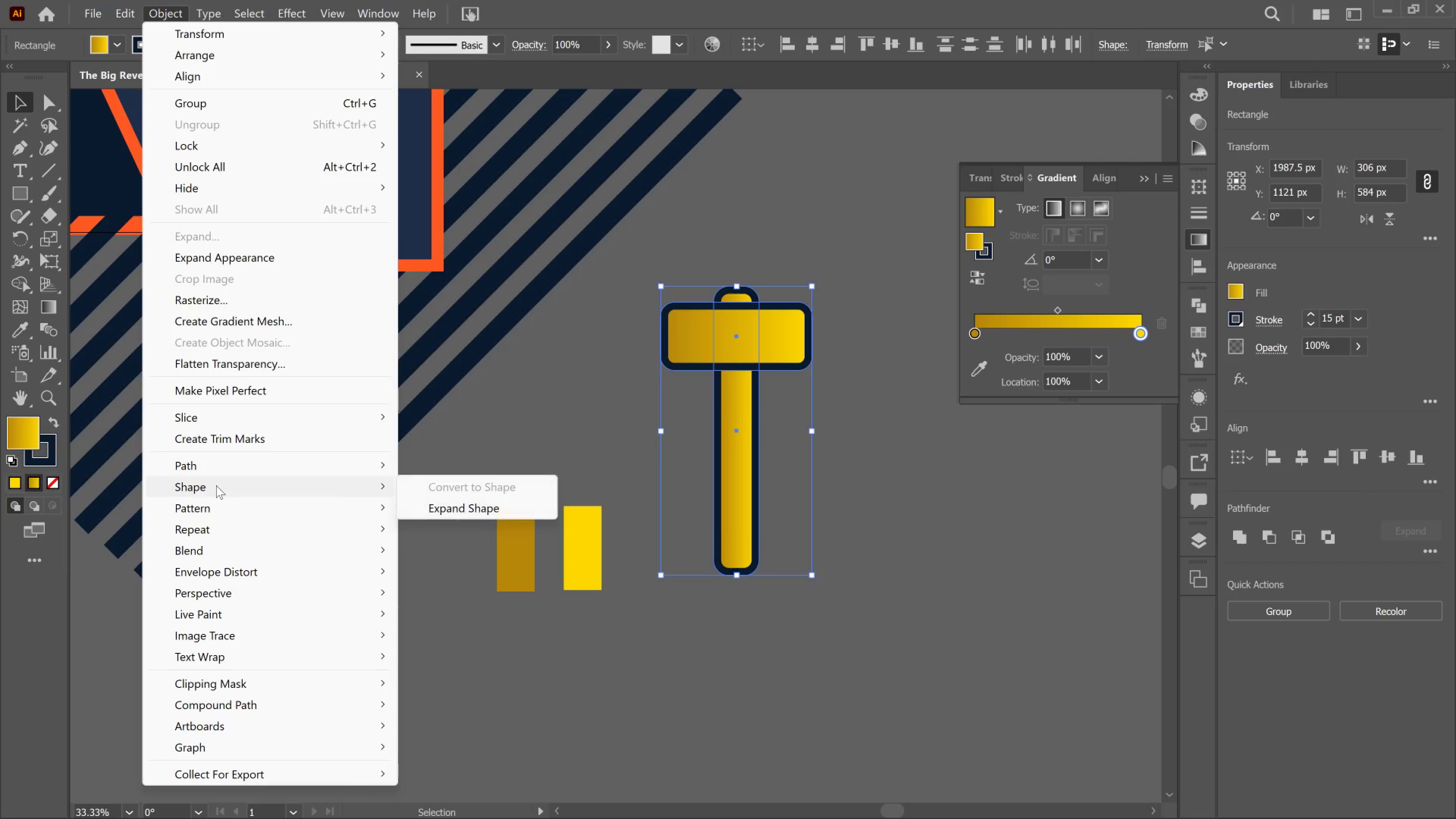 
left_click([1266, 21])
 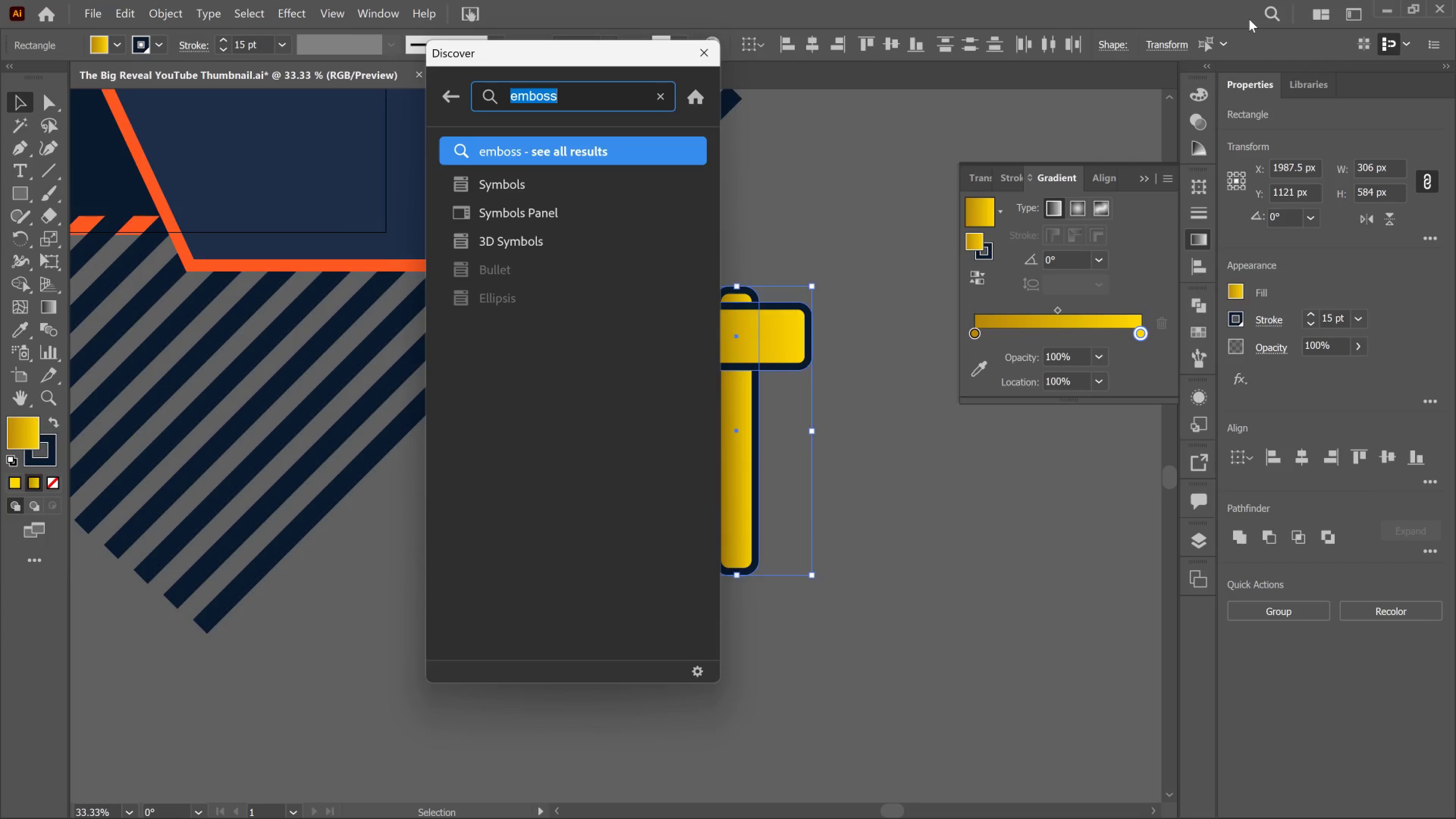 
type(shadow)
 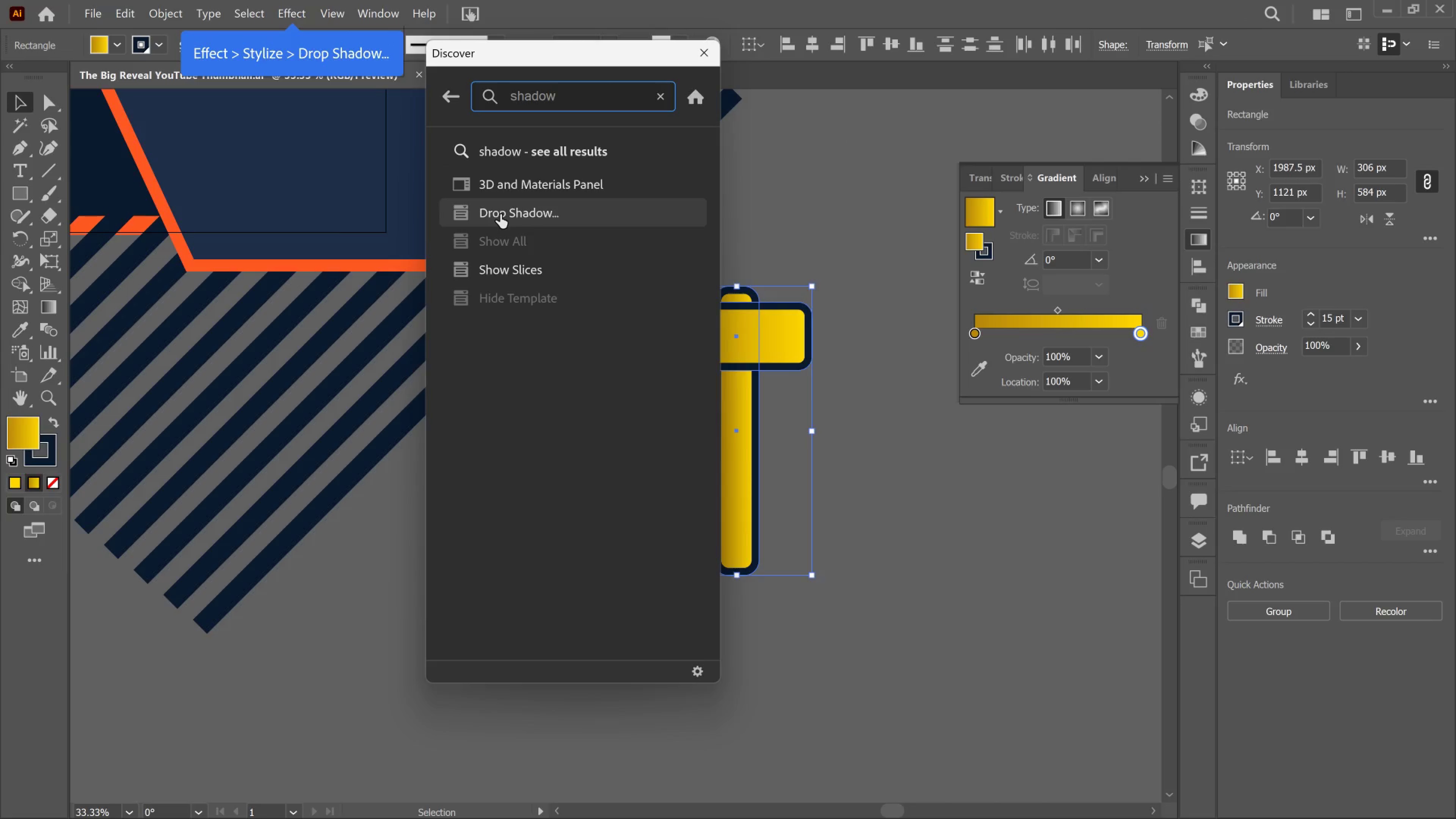 
wait(6.59)
 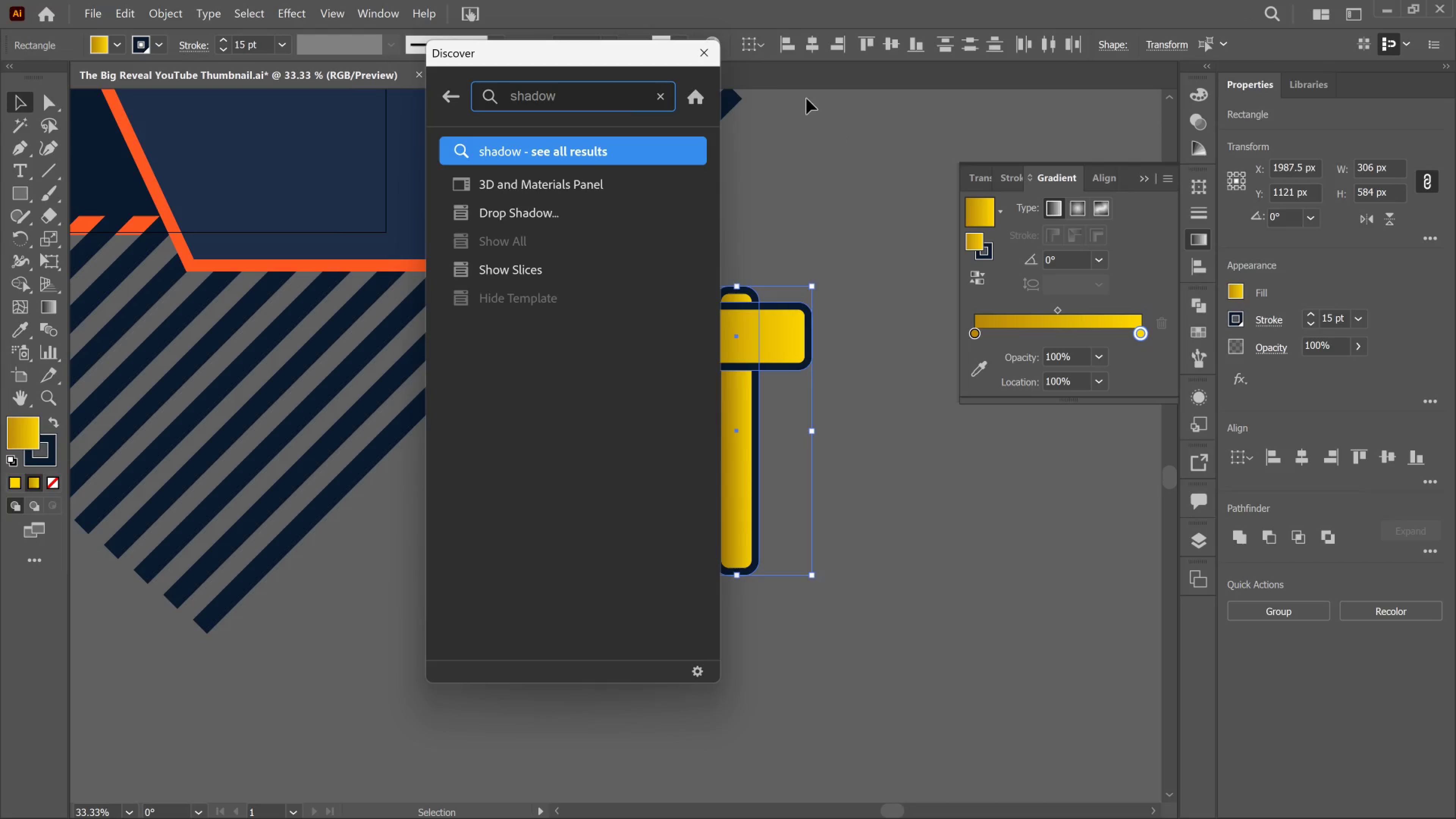 
left_click([278, 9])
 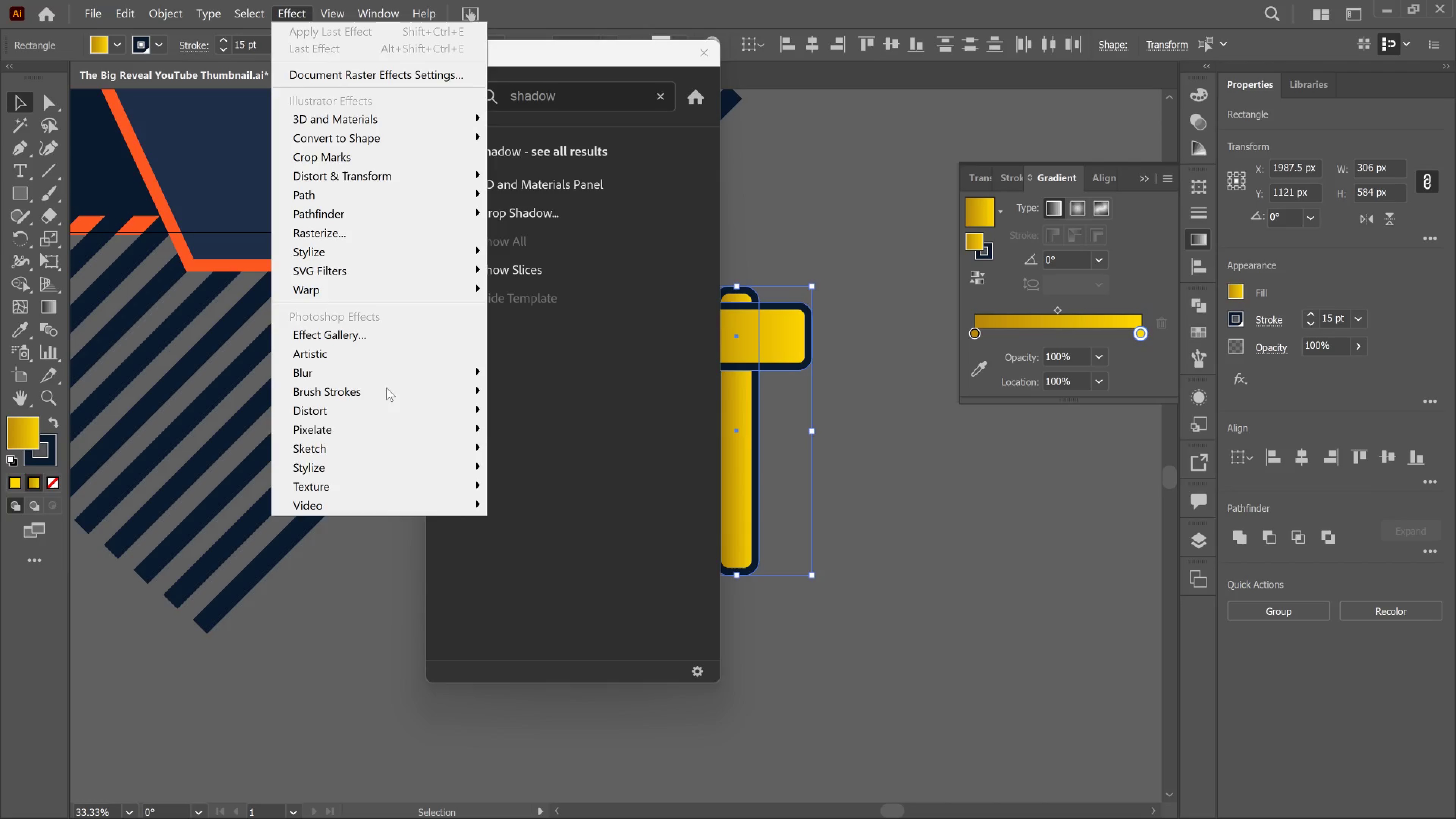 
mouse_move([423, 466])
 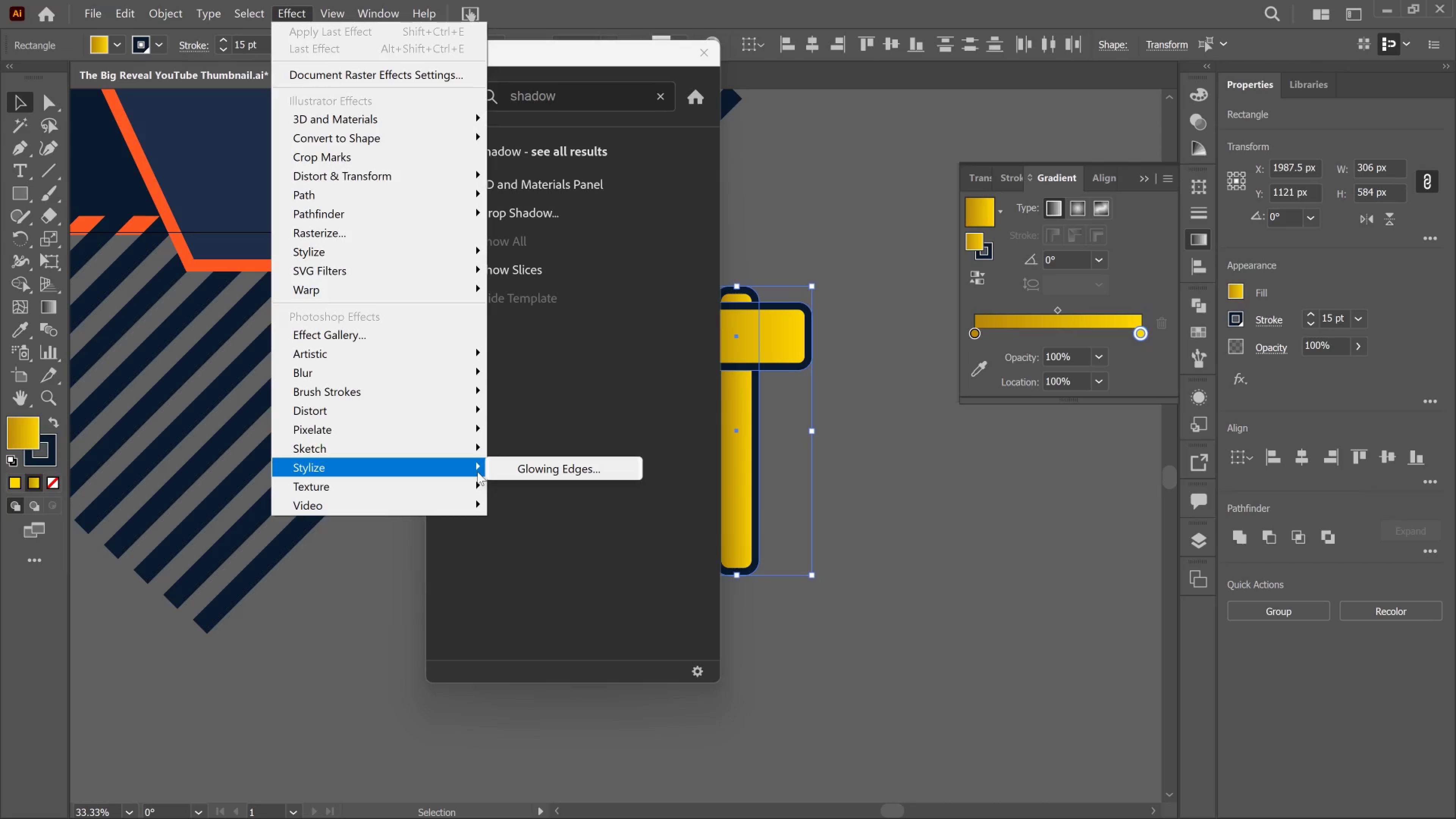 
left_click([477, 472])
 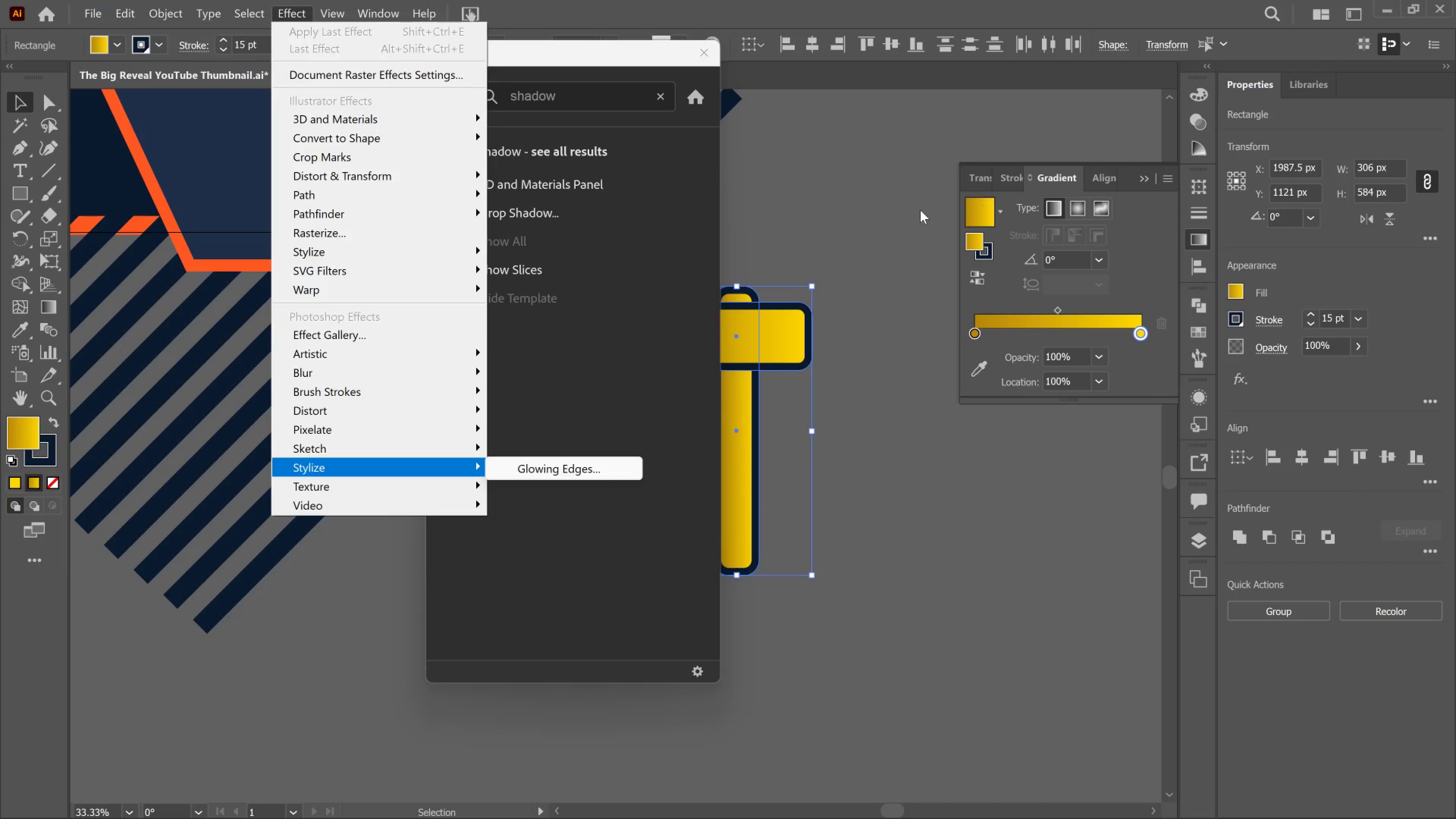 
left_click_drag(start_coordinate=[910, 214], to_coordinate=[906, 214])
 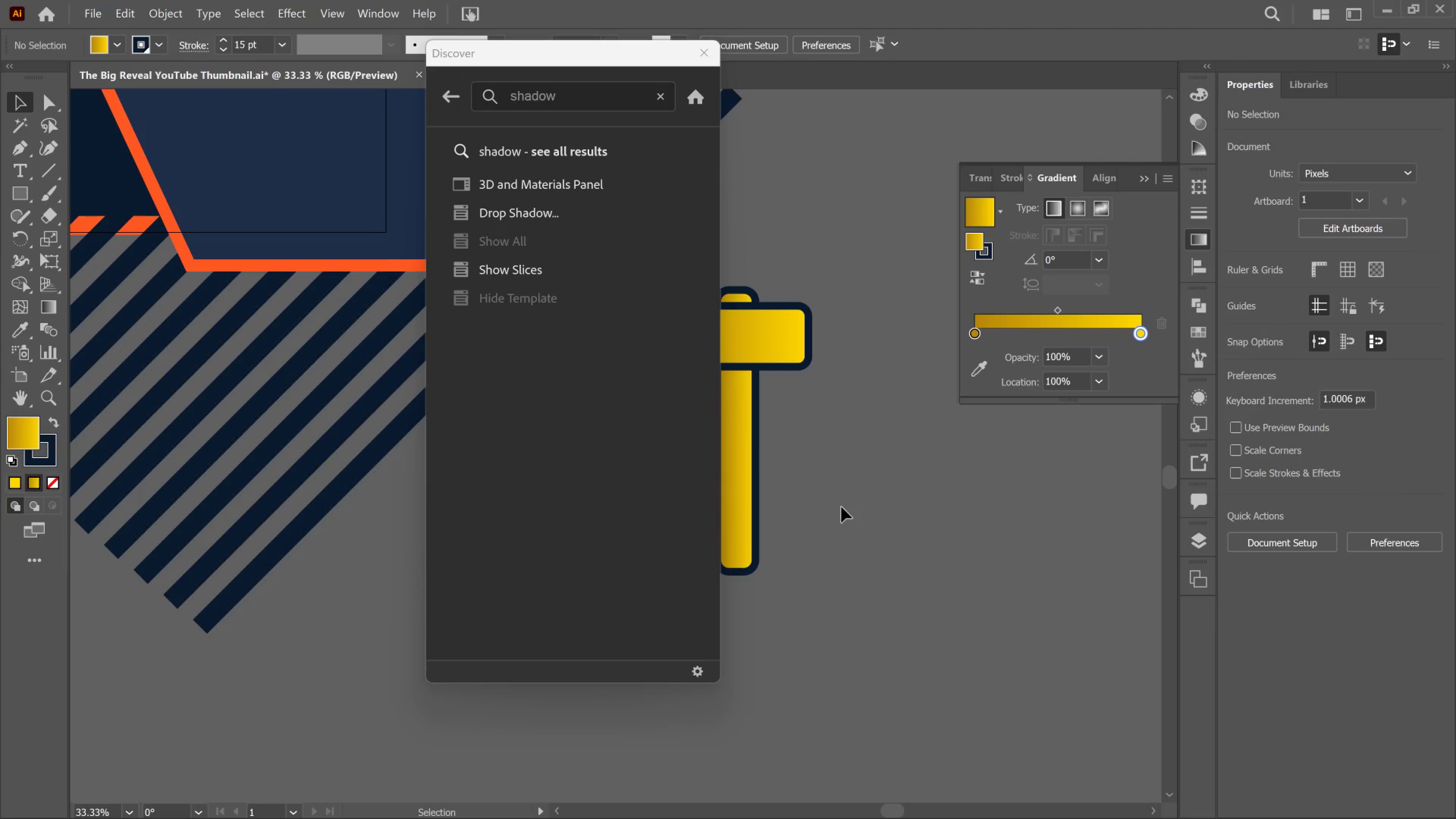 
left_click([841, 507])
 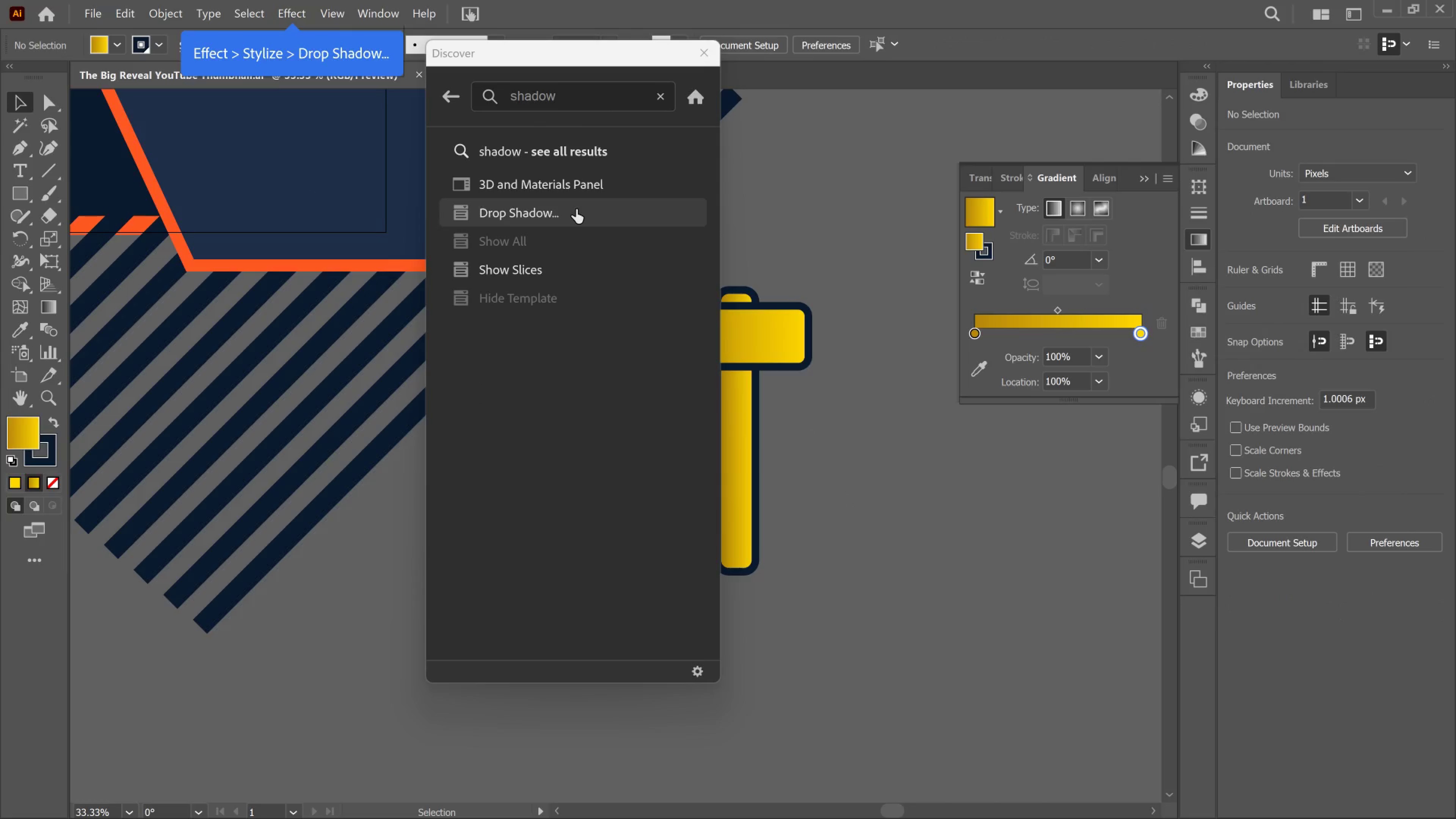 
left_click([576, 209])
 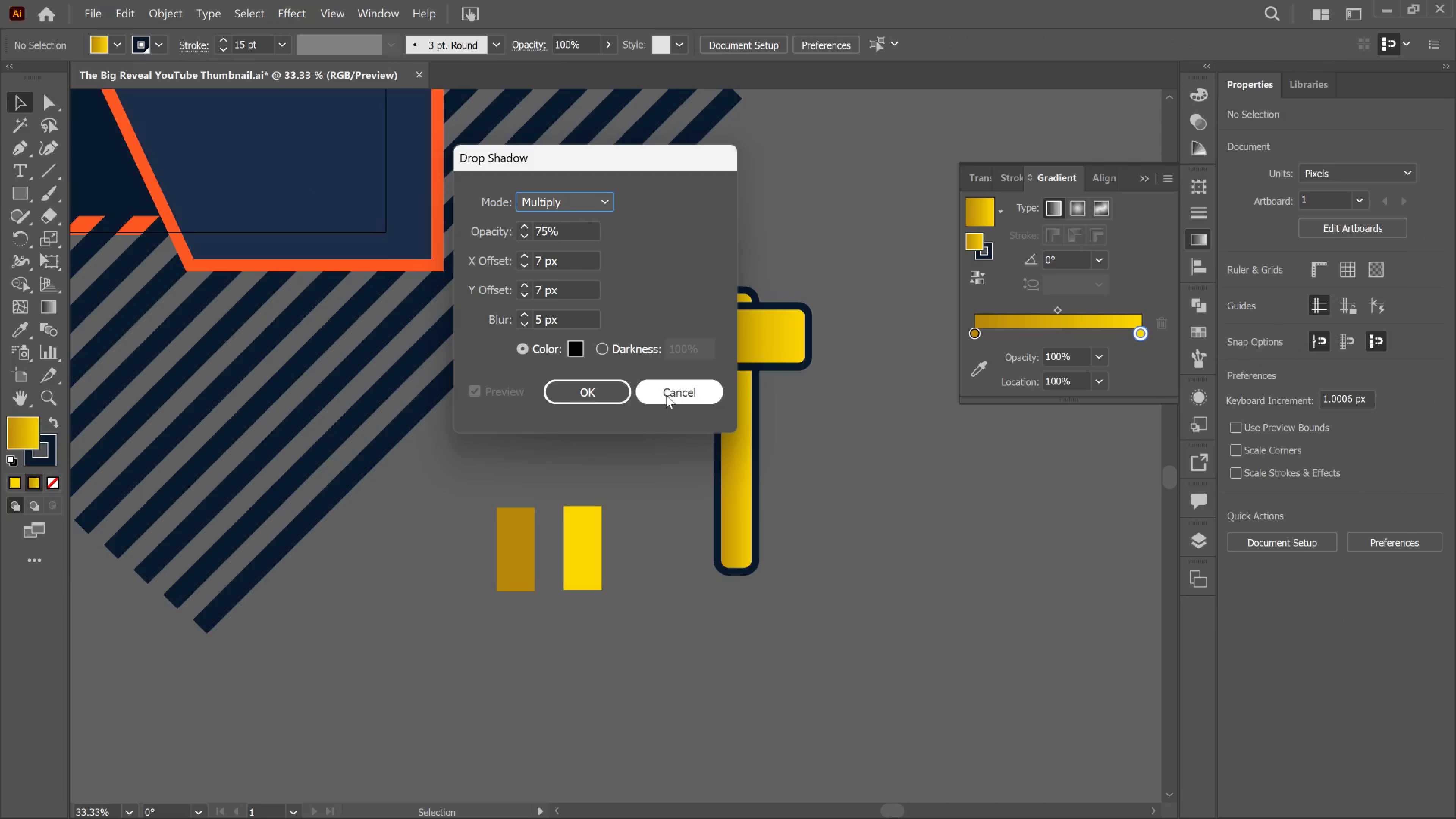 
left_click([667, 389])
 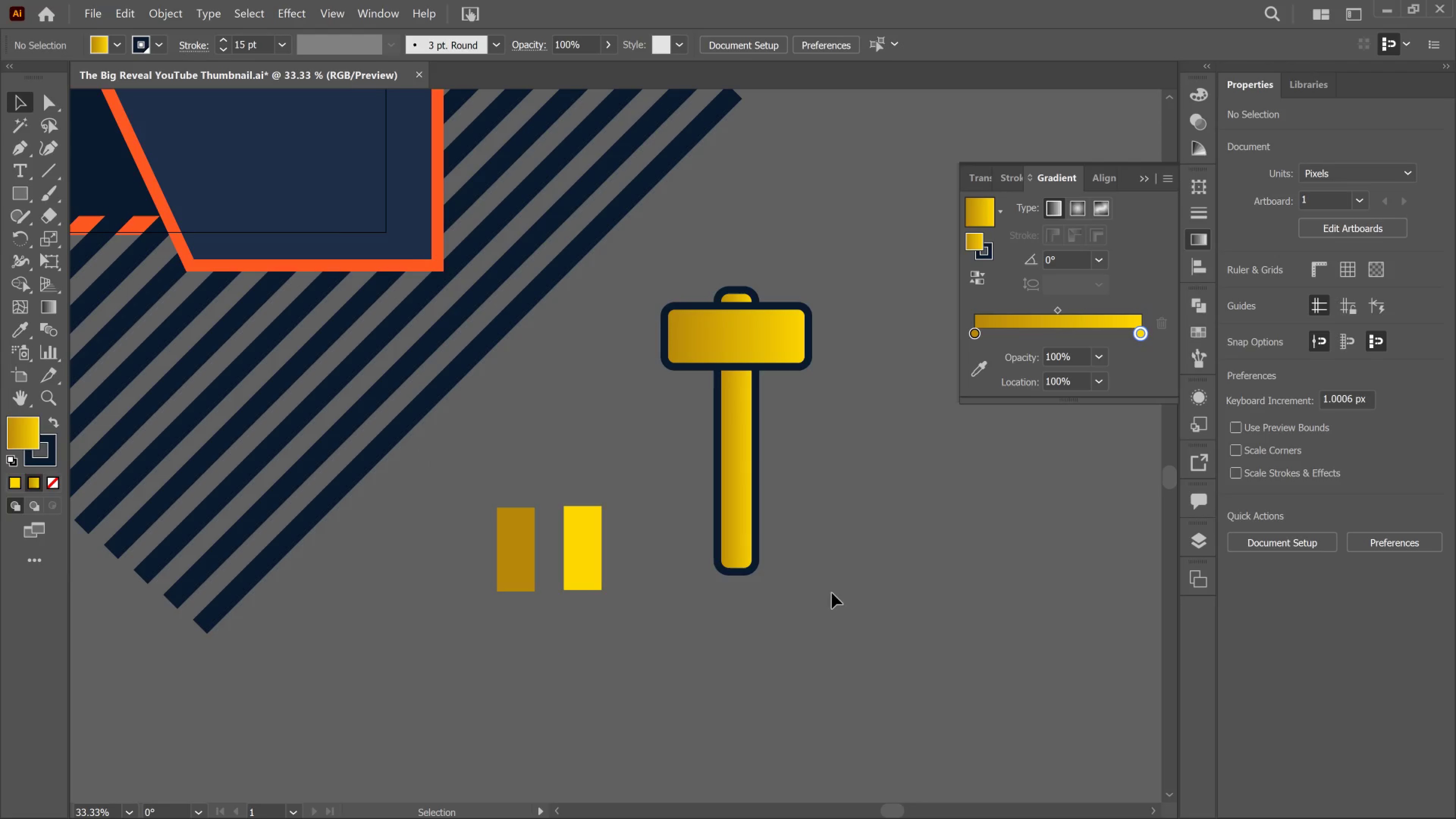 
left_click_drag(start_coordinate=[821, 604], to_coordinate=[644, 214])
 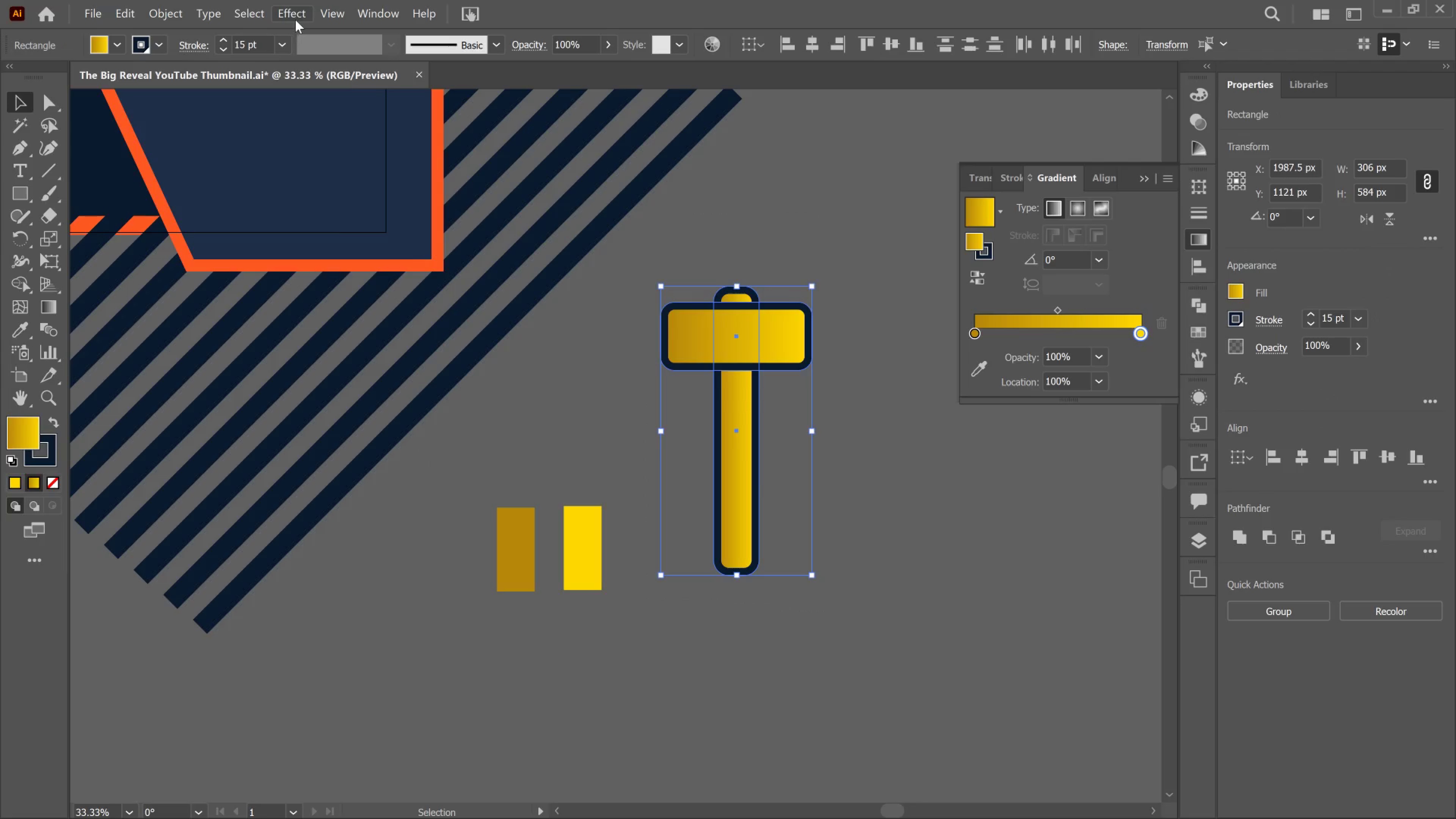 
left_click([295, 20])
 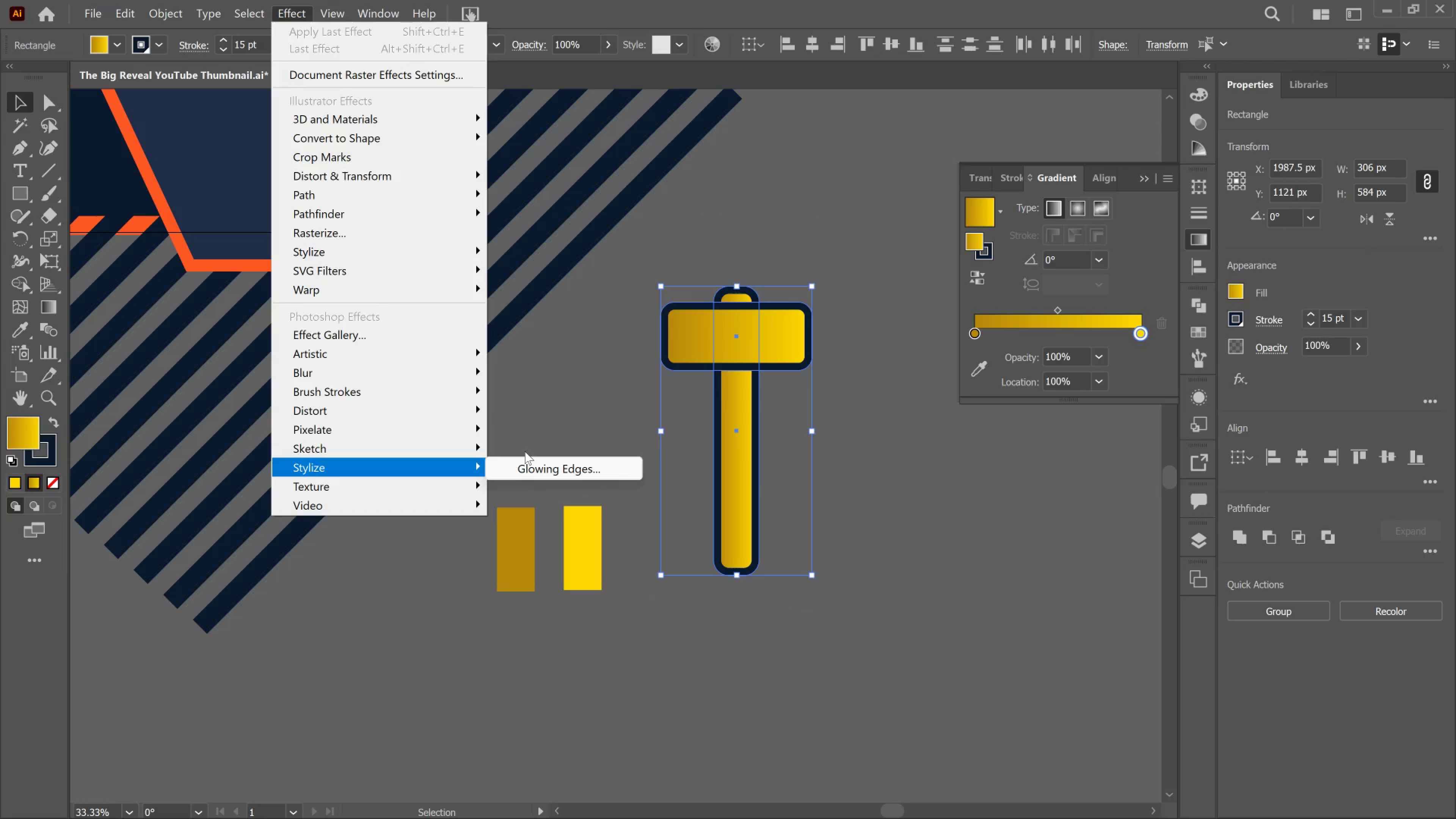 
left_click([543, 467])
 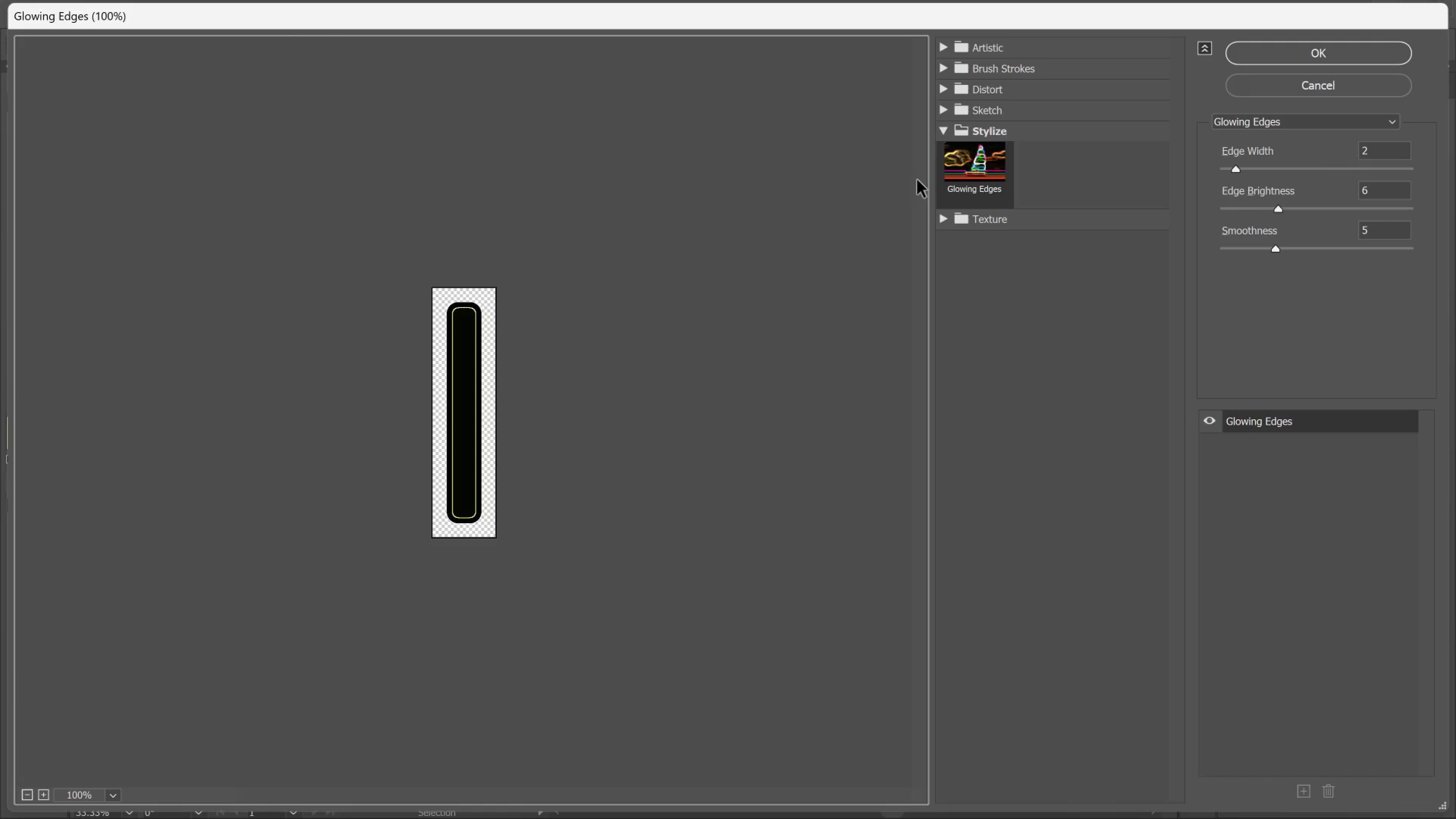 
wait(8.14)
 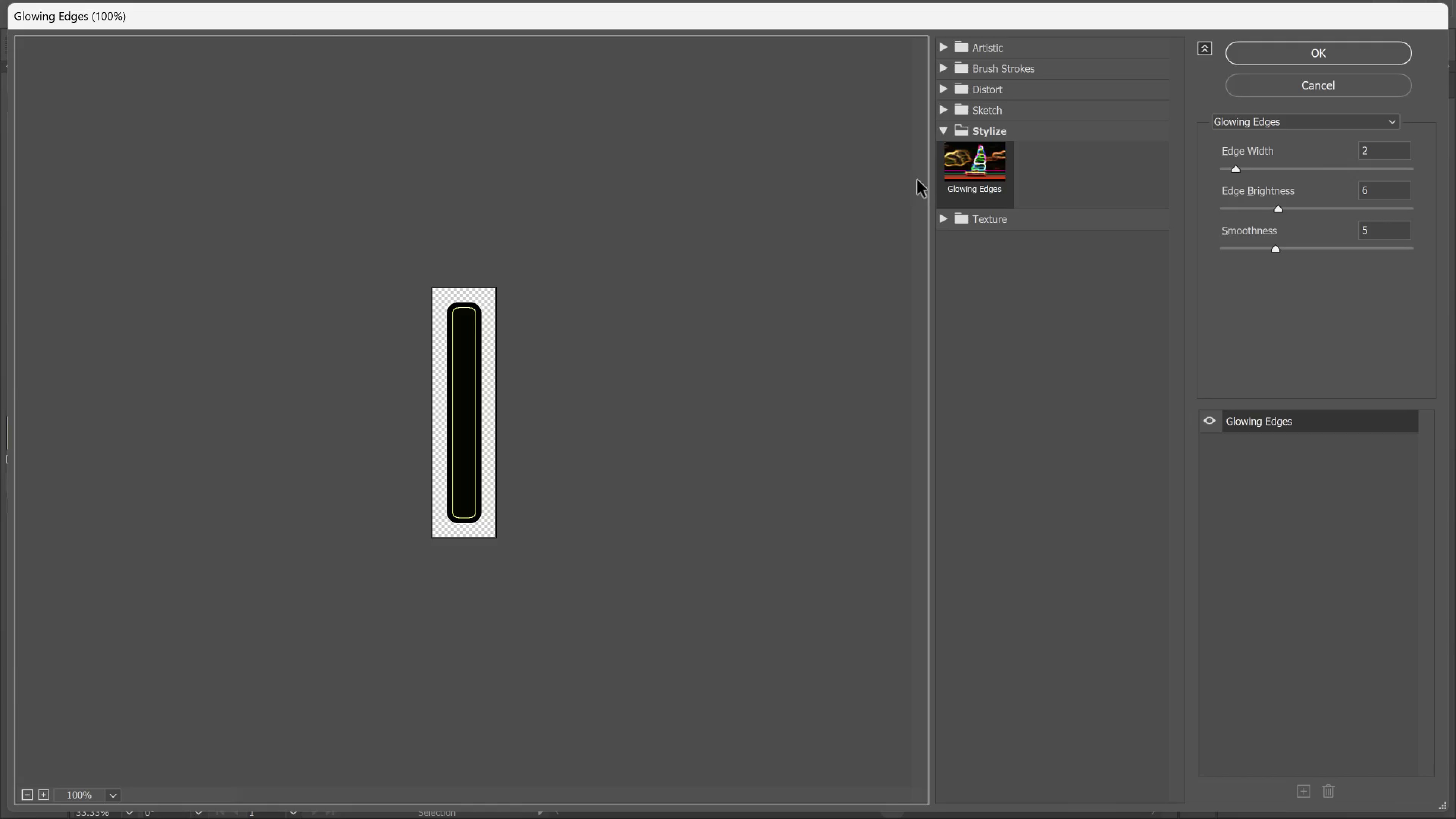 
left_click([1304, 84])
 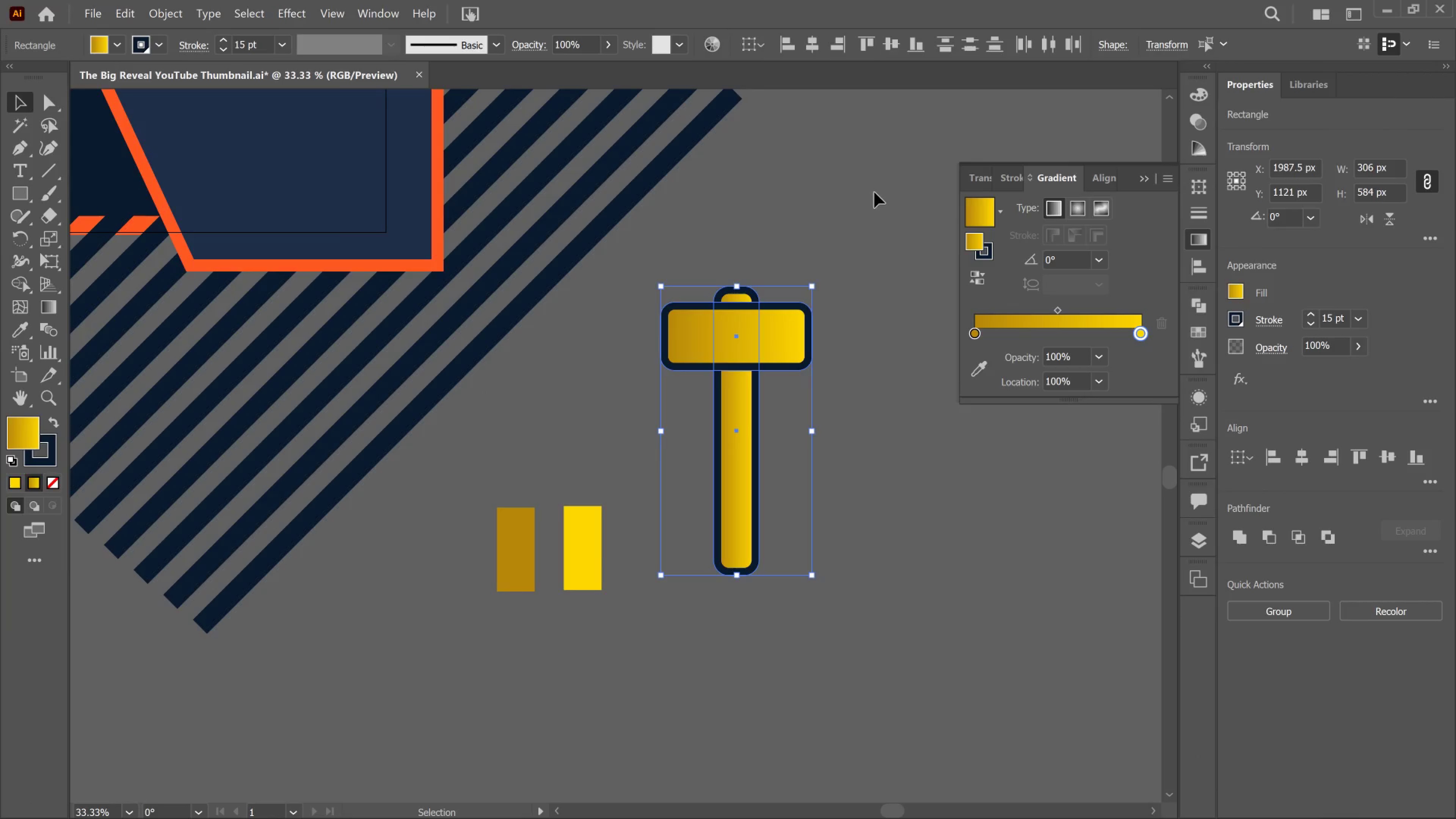 
left_click([843, 333])
 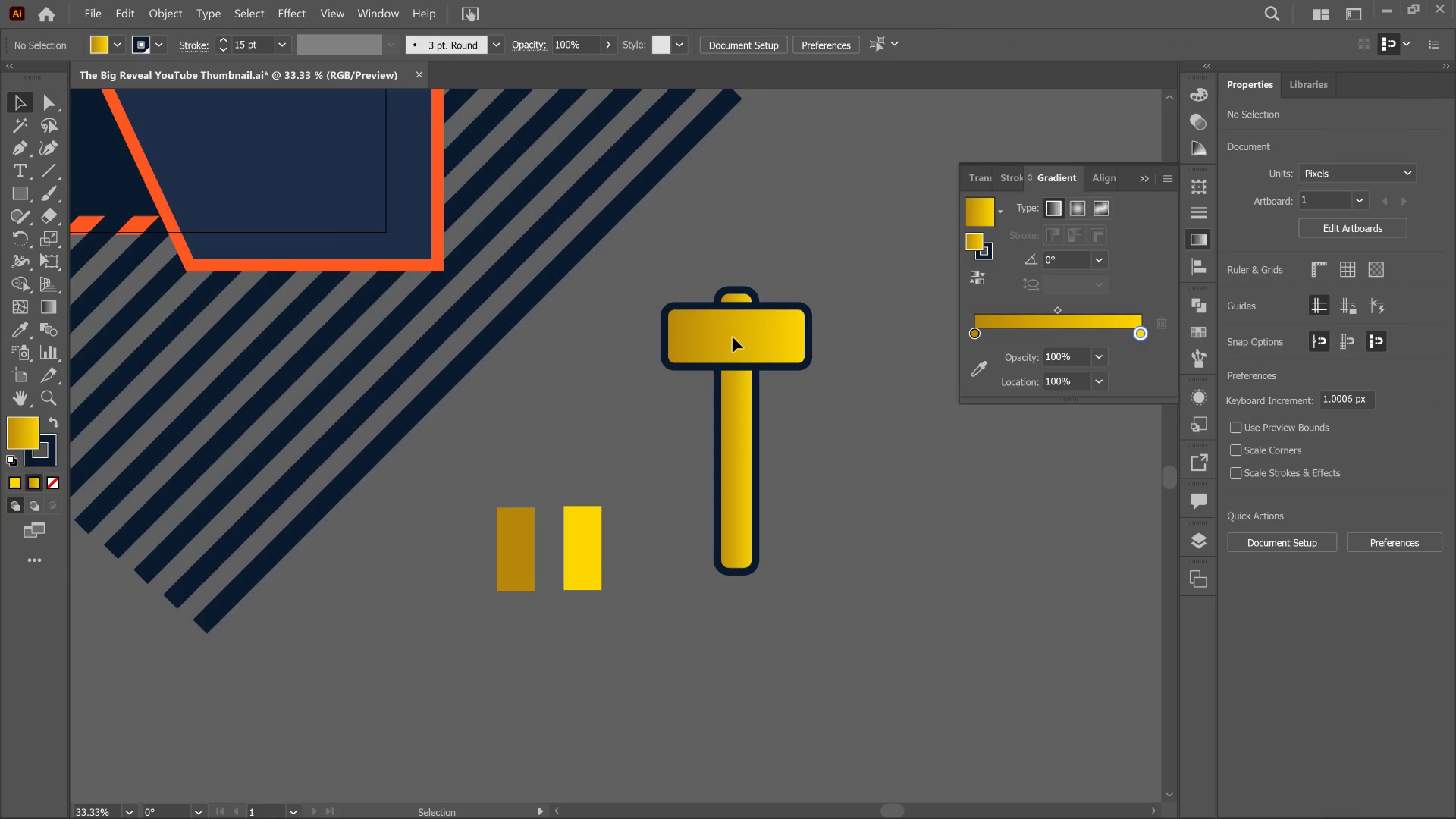 
left_click([733, 337])
 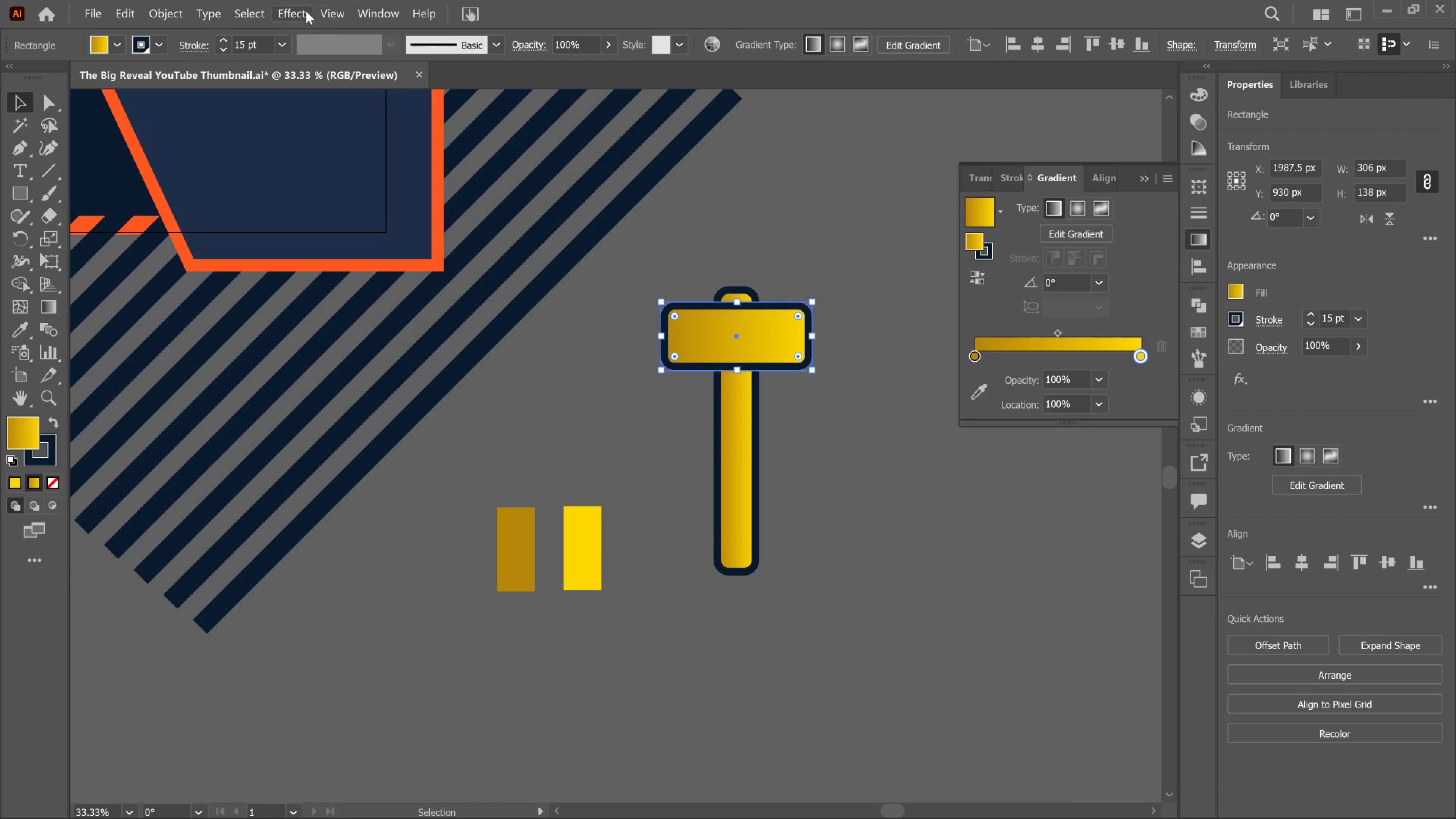 
left_click_drag(start_coordinate=[306, 11], to_coordinate=[304, 11])
 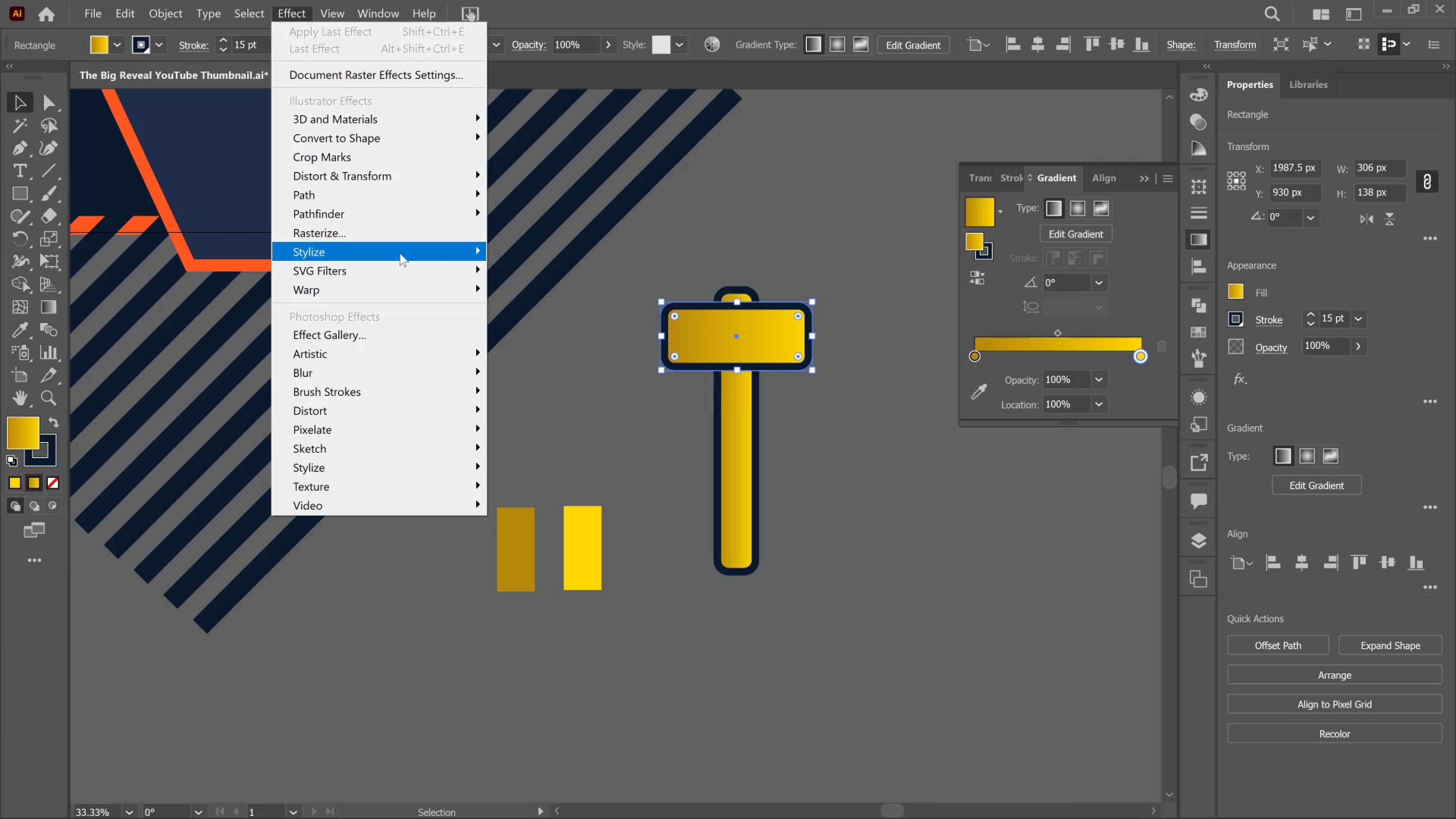 
wait(7.71)
 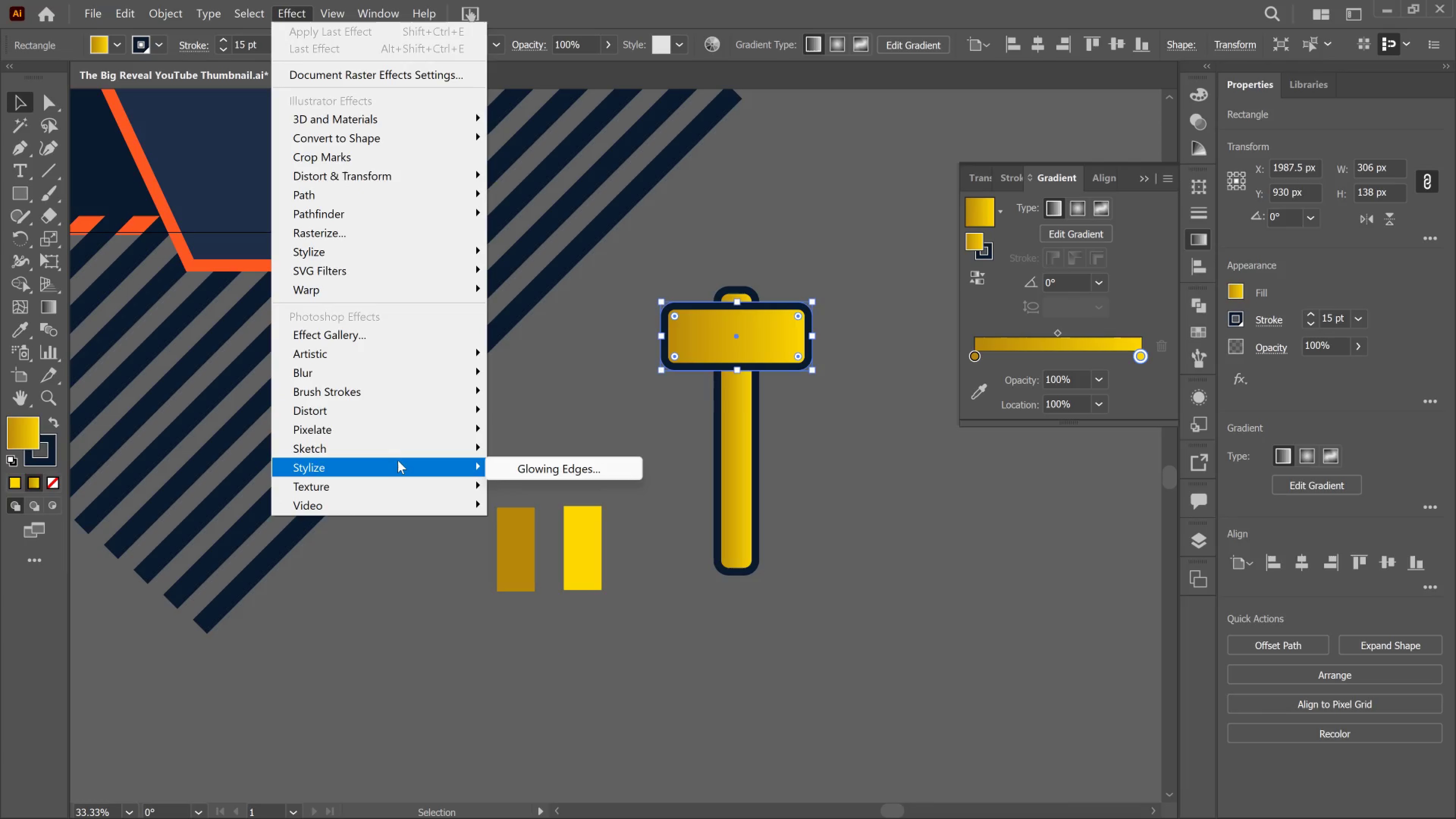 
left_click([709, 169])
 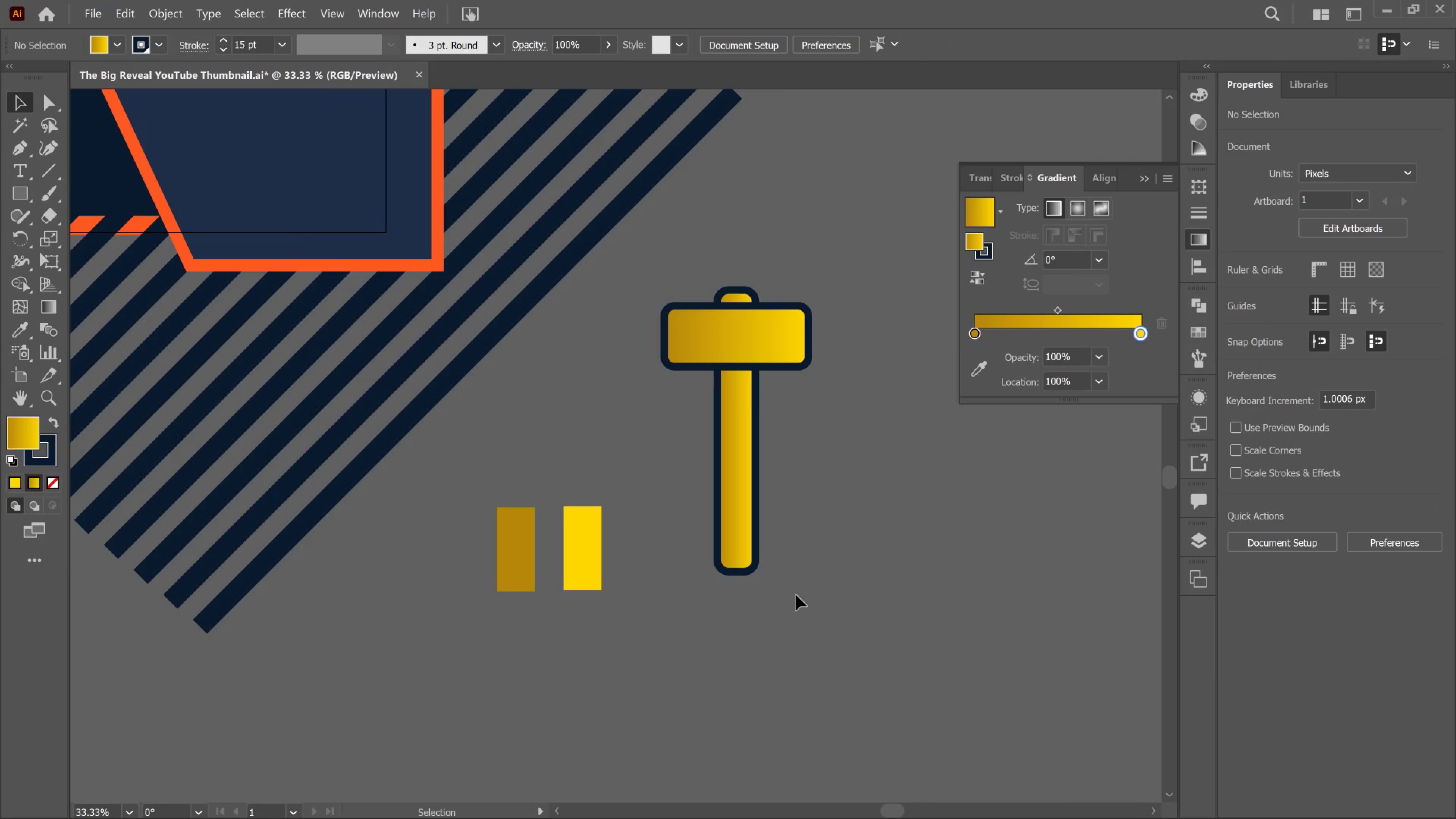 
left_click_drag(start_coordinate=[788, 592], to_coordinate=[725, 268])
 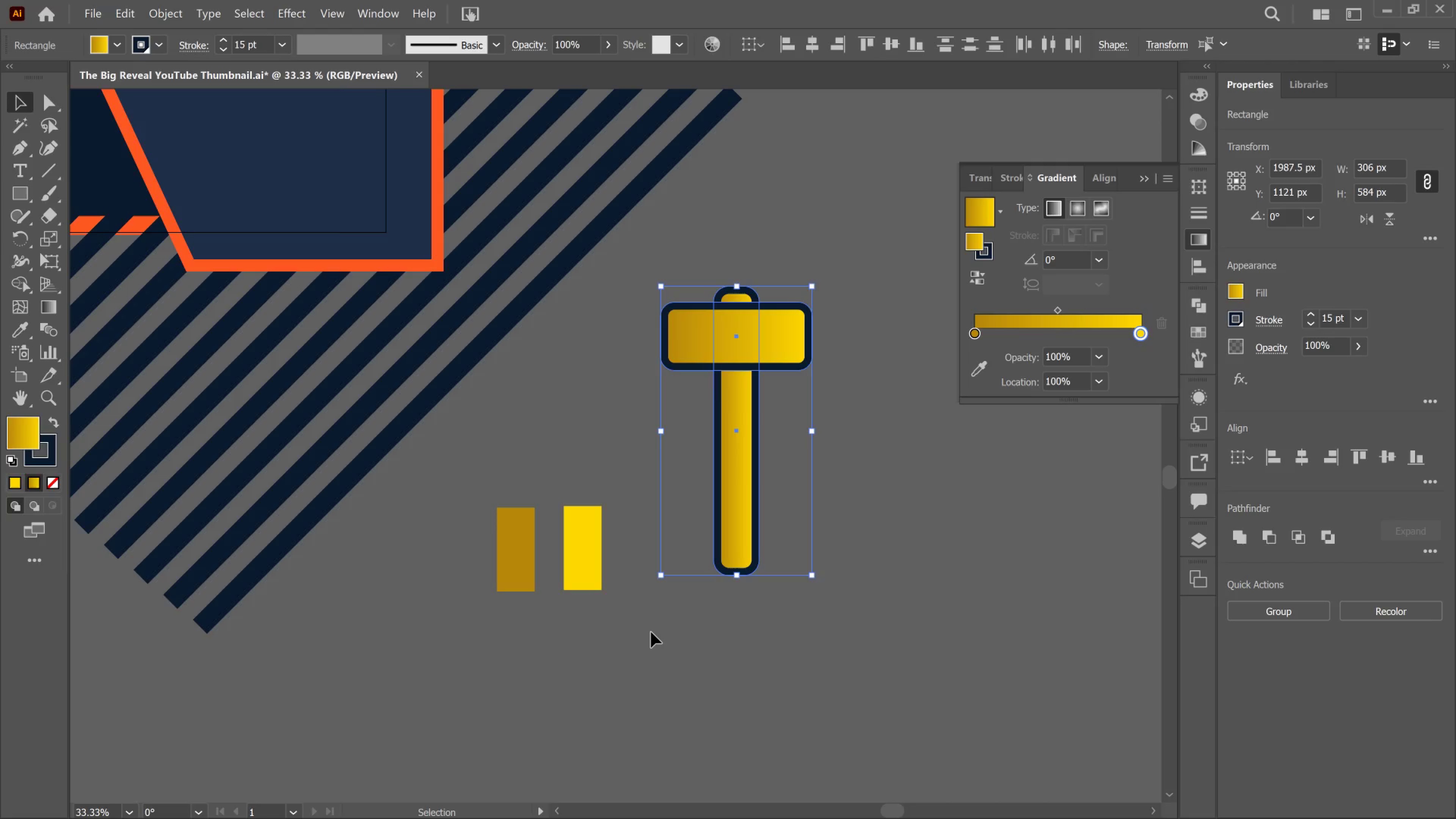 
left_click_drag(start_coordinate=[649, 632], to_coordinate=[637, 614])
 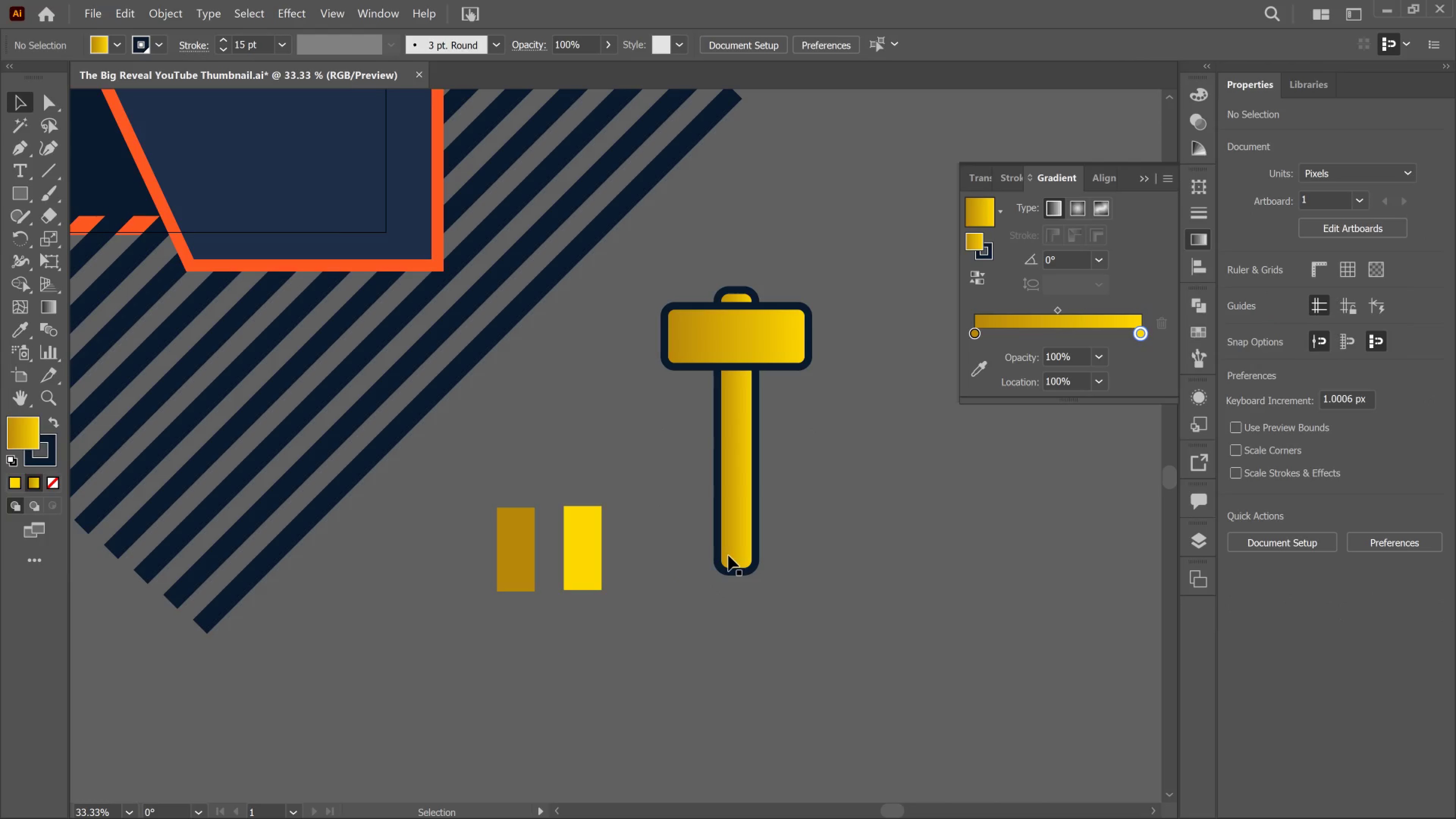 
hold_key(key=AltLeft, duration=0.51)
hold_key(key=AltLeft, duration=0.35)
scroll: coordinate [715, 541], scroll_direction: none, amount: 0.0
 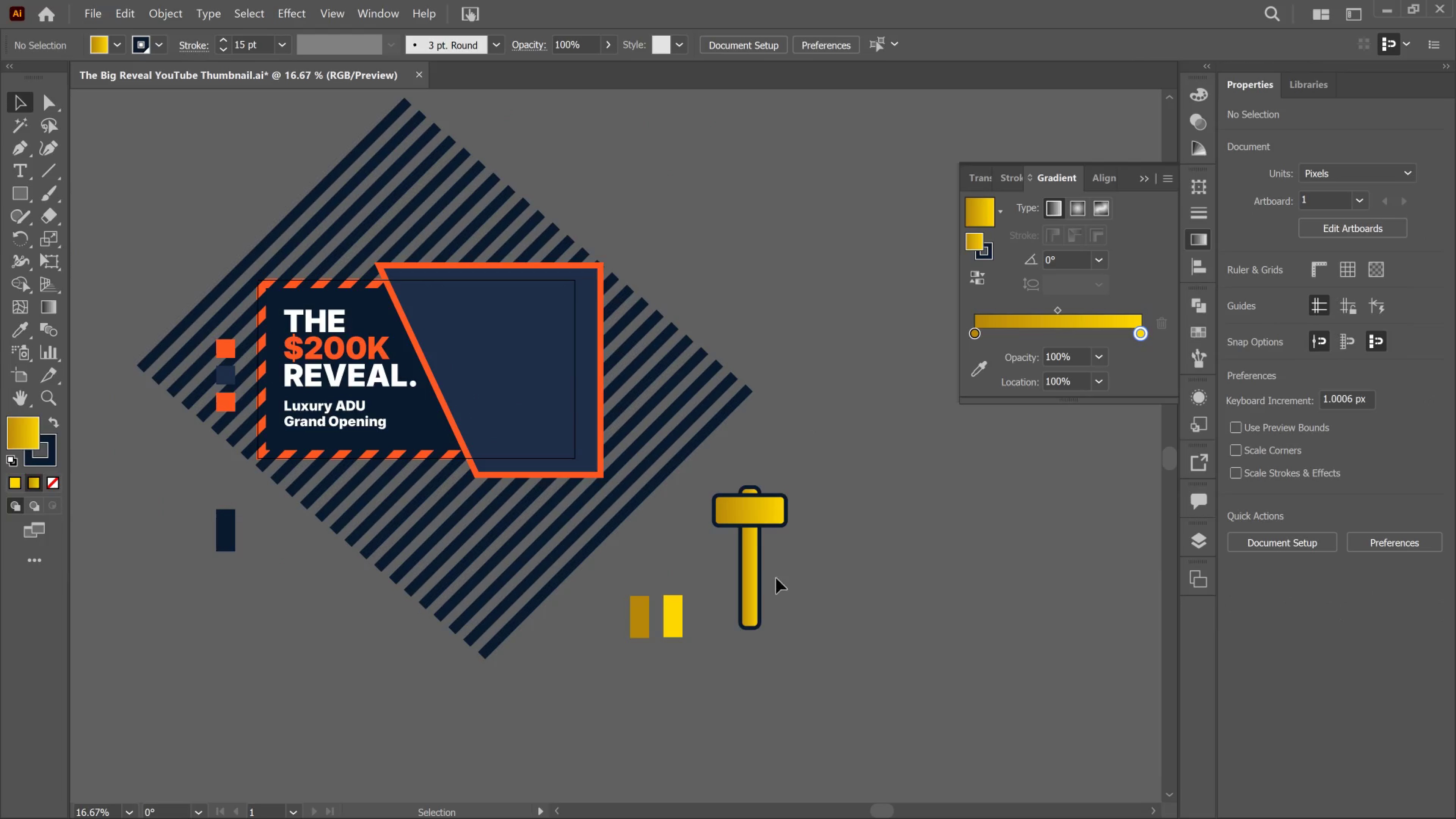 
left_click_drag(start_coordinate=[747, 540], to_coordinate=[750, 540])
 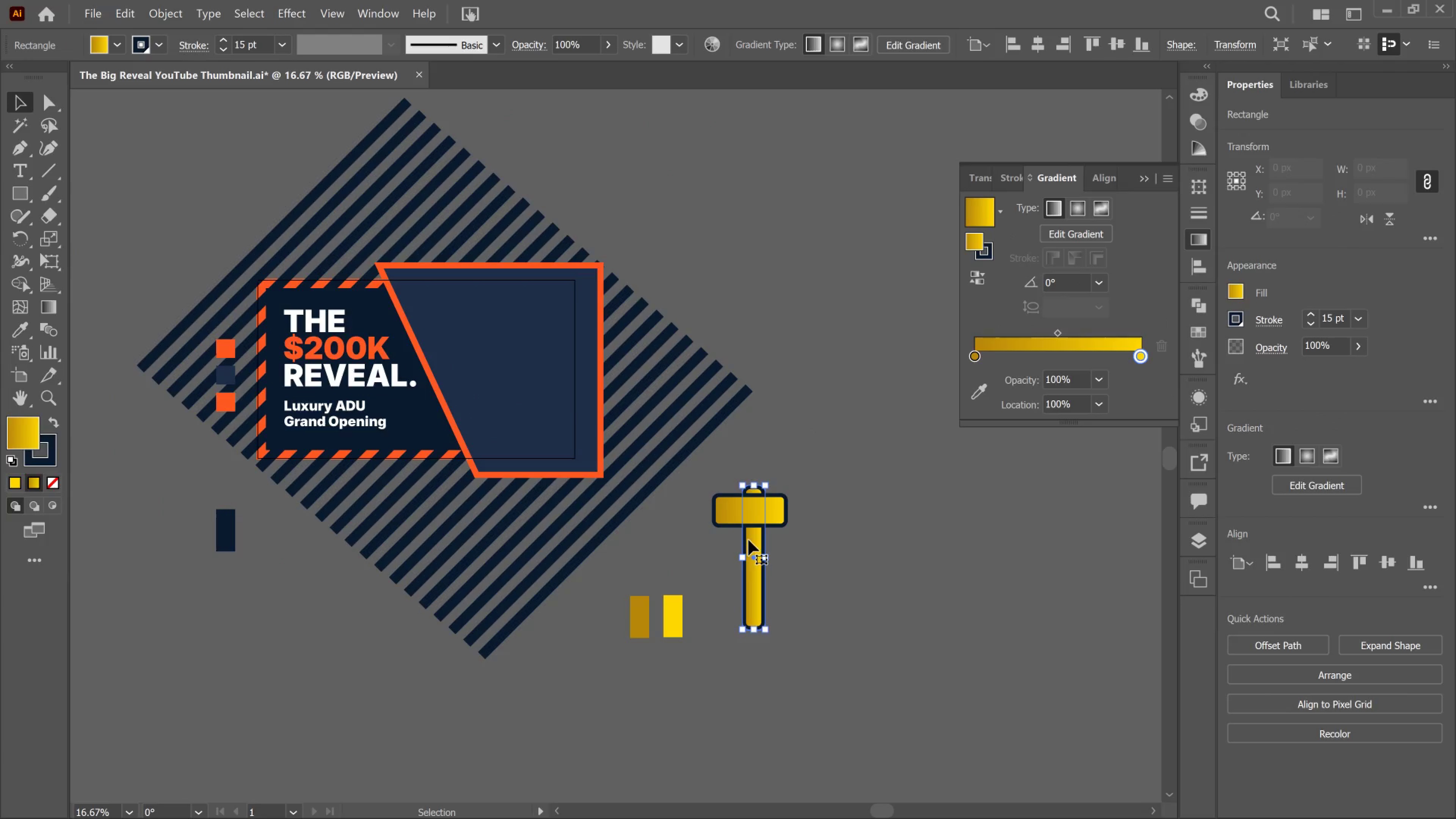 
key(Control+Z)
 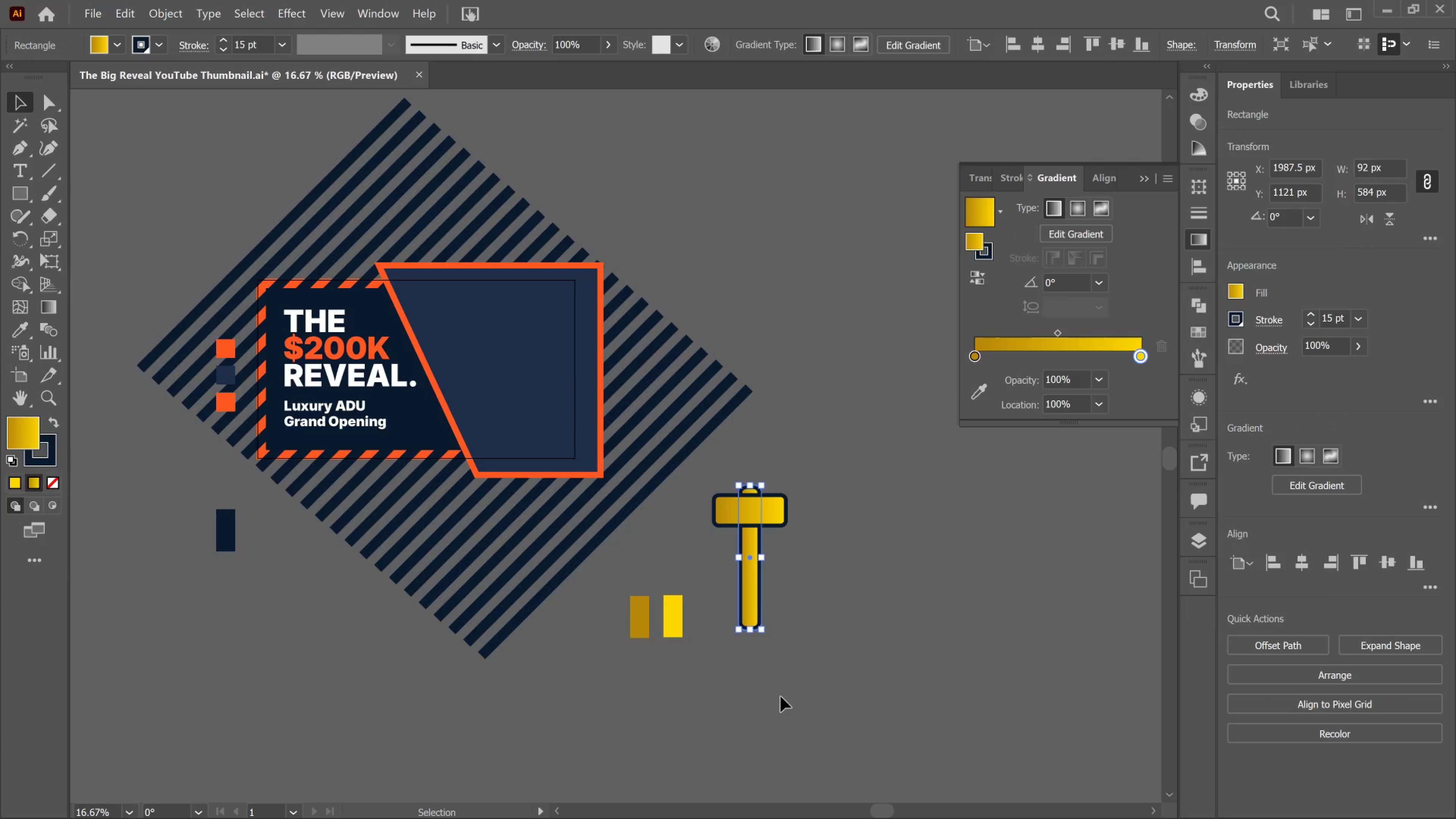 
left_click_drag(start_coordinate=[781, 697], to_coordinate=[747, 446])
 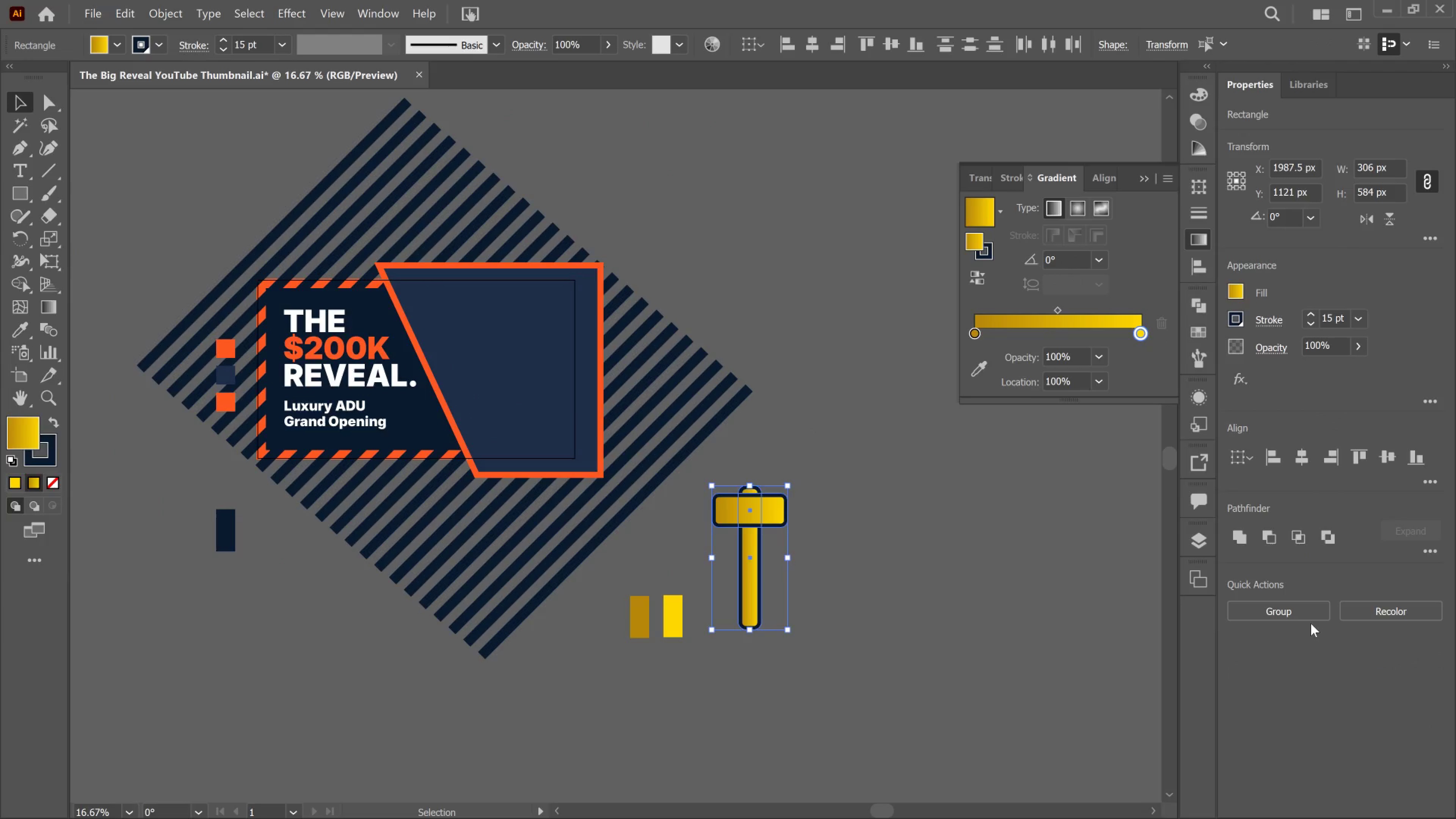 
left_click([1306, 620])
 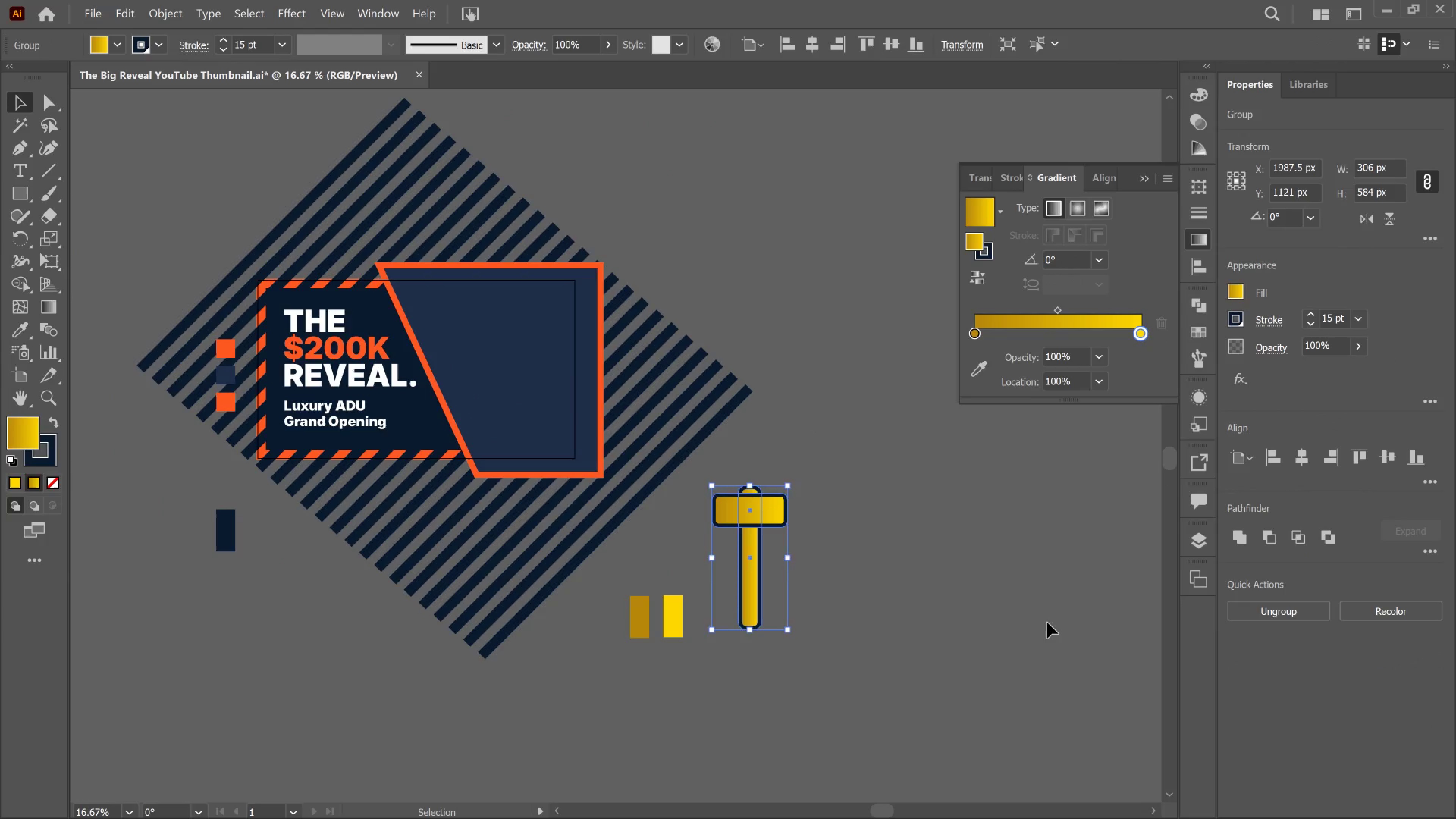 
left_click([1047, 623])
 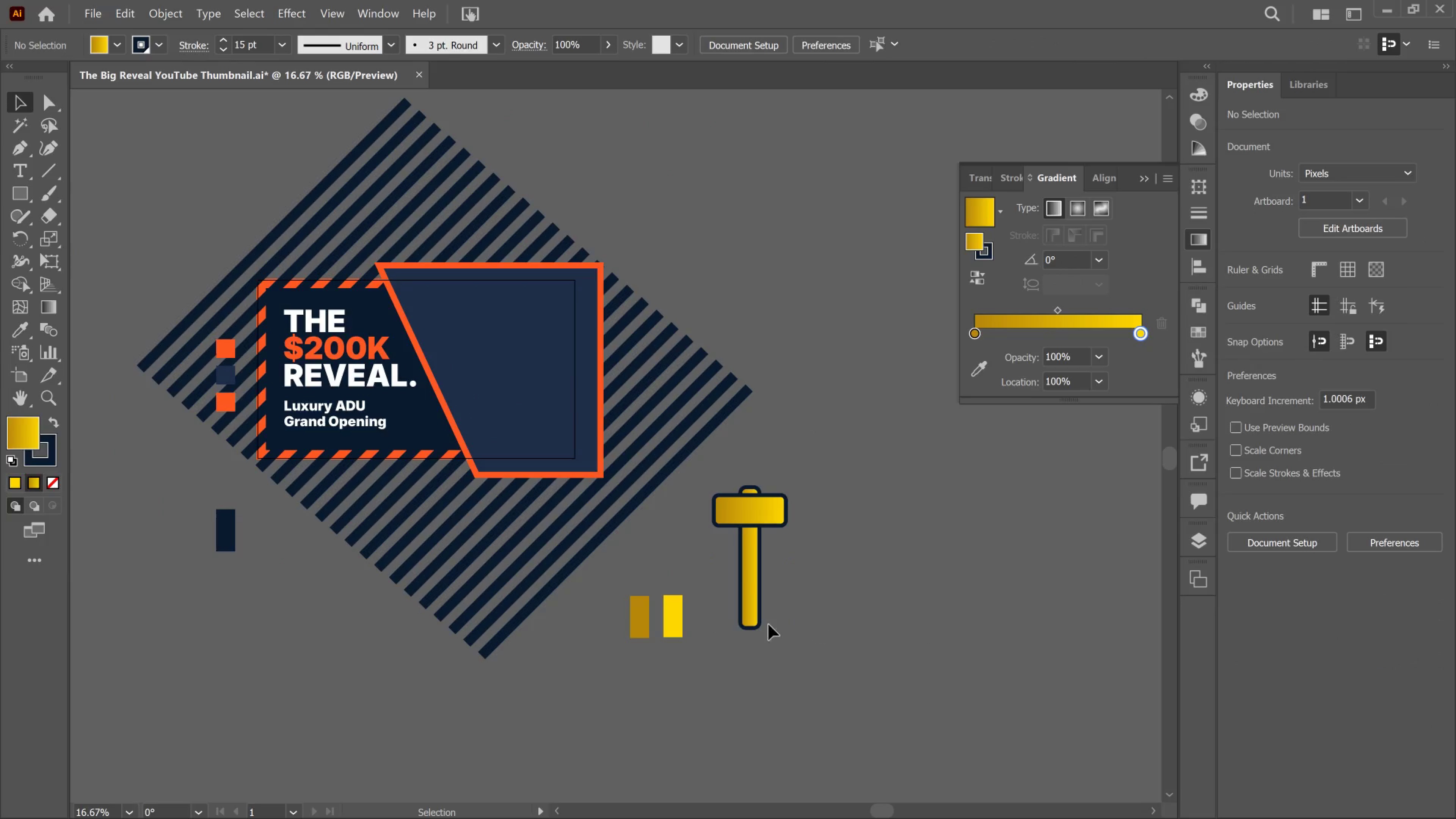 
hold_key(key=MetaLeft, duration=0.44)
scroll: coordinate [750, 630], scroll_direction: up, amount: 2.0
 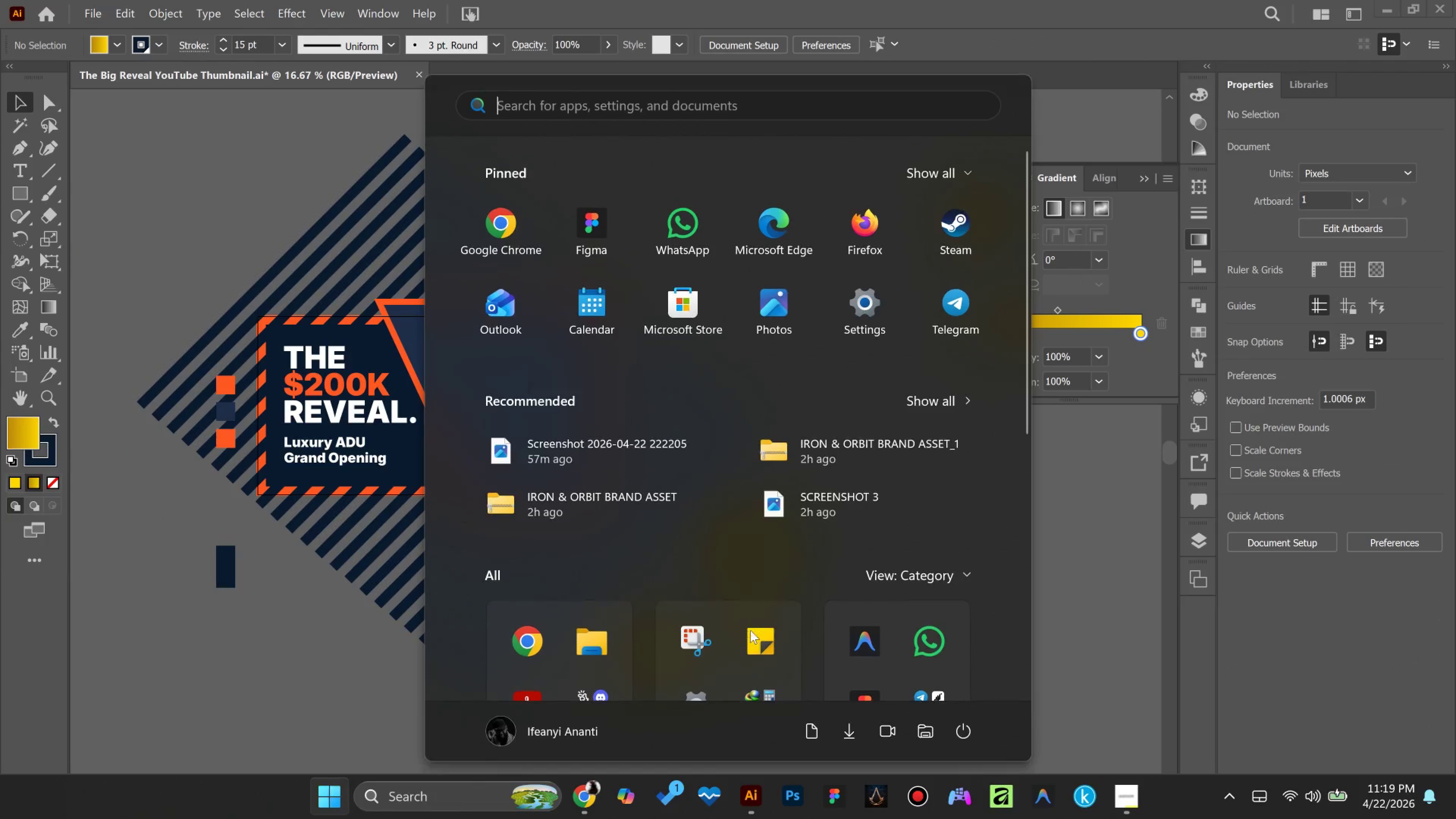 
key(Meta+MetaLeft)
 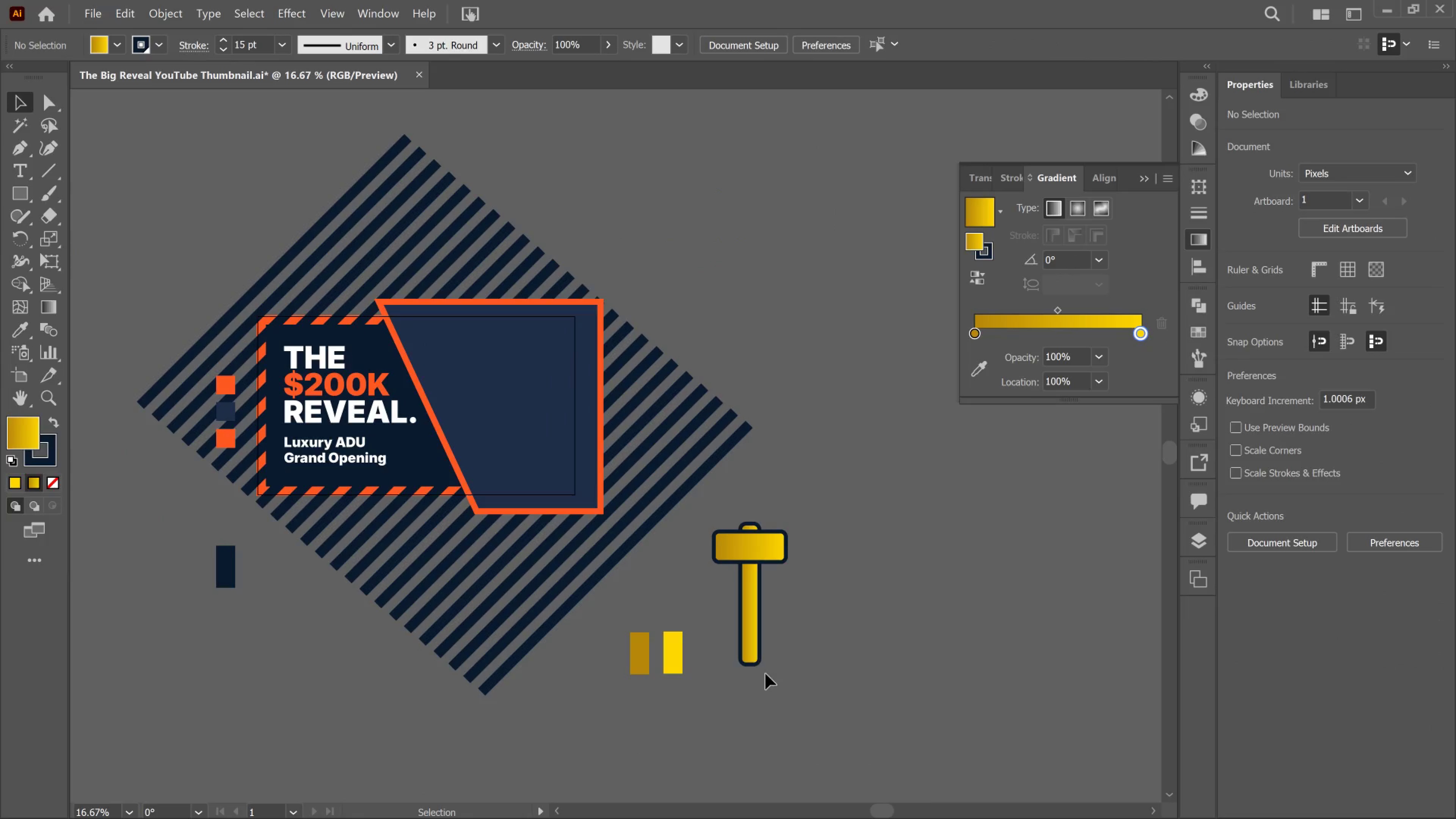 
left_click_drag(start_coordinate=[766, 676], to_coordinate=[733, 488])
 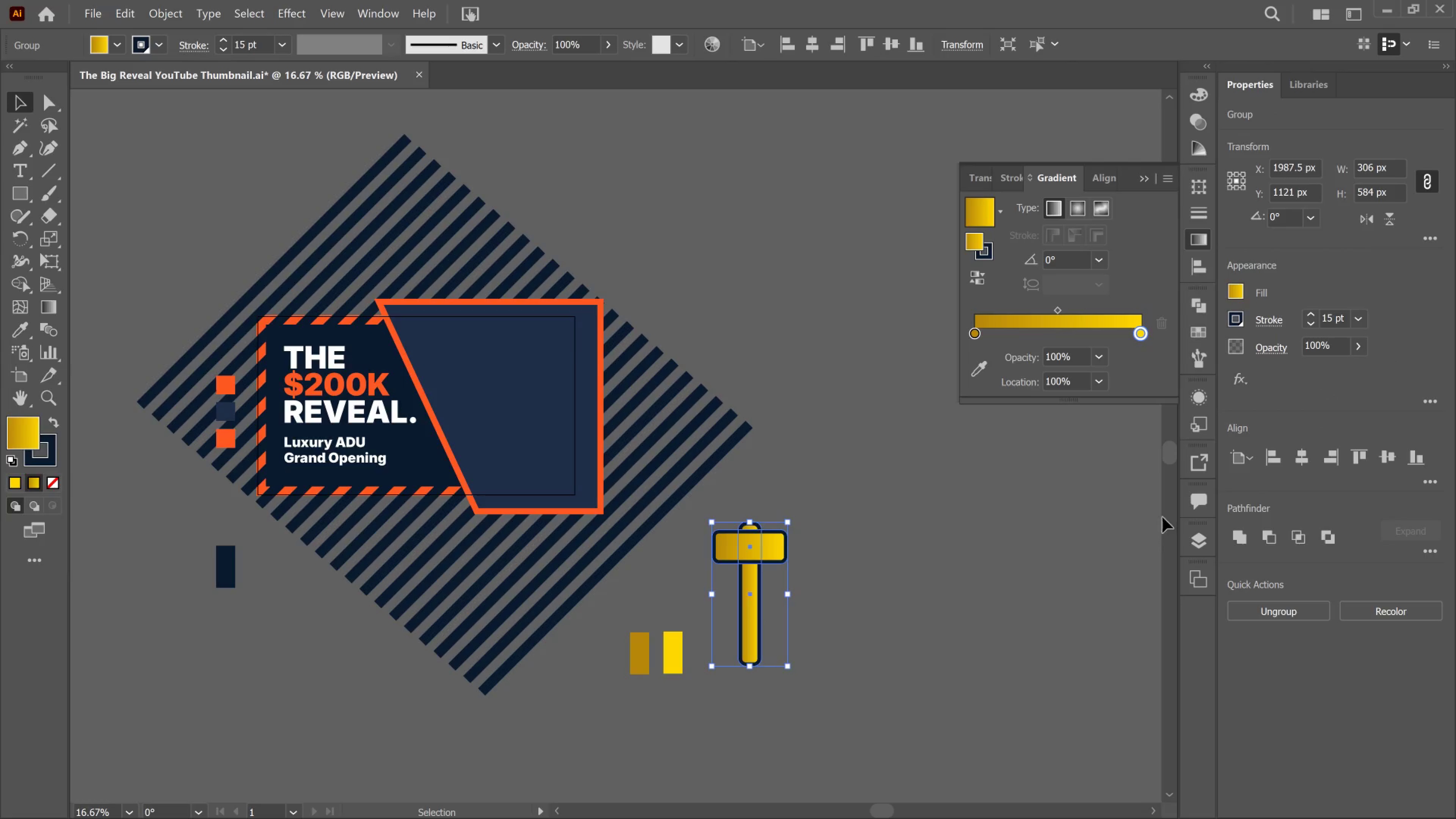 
hold_key(key=AltLeft, duration=0.57)
scroll: coordinate [806, 540], scroll_direction: up, amount: 2.0
 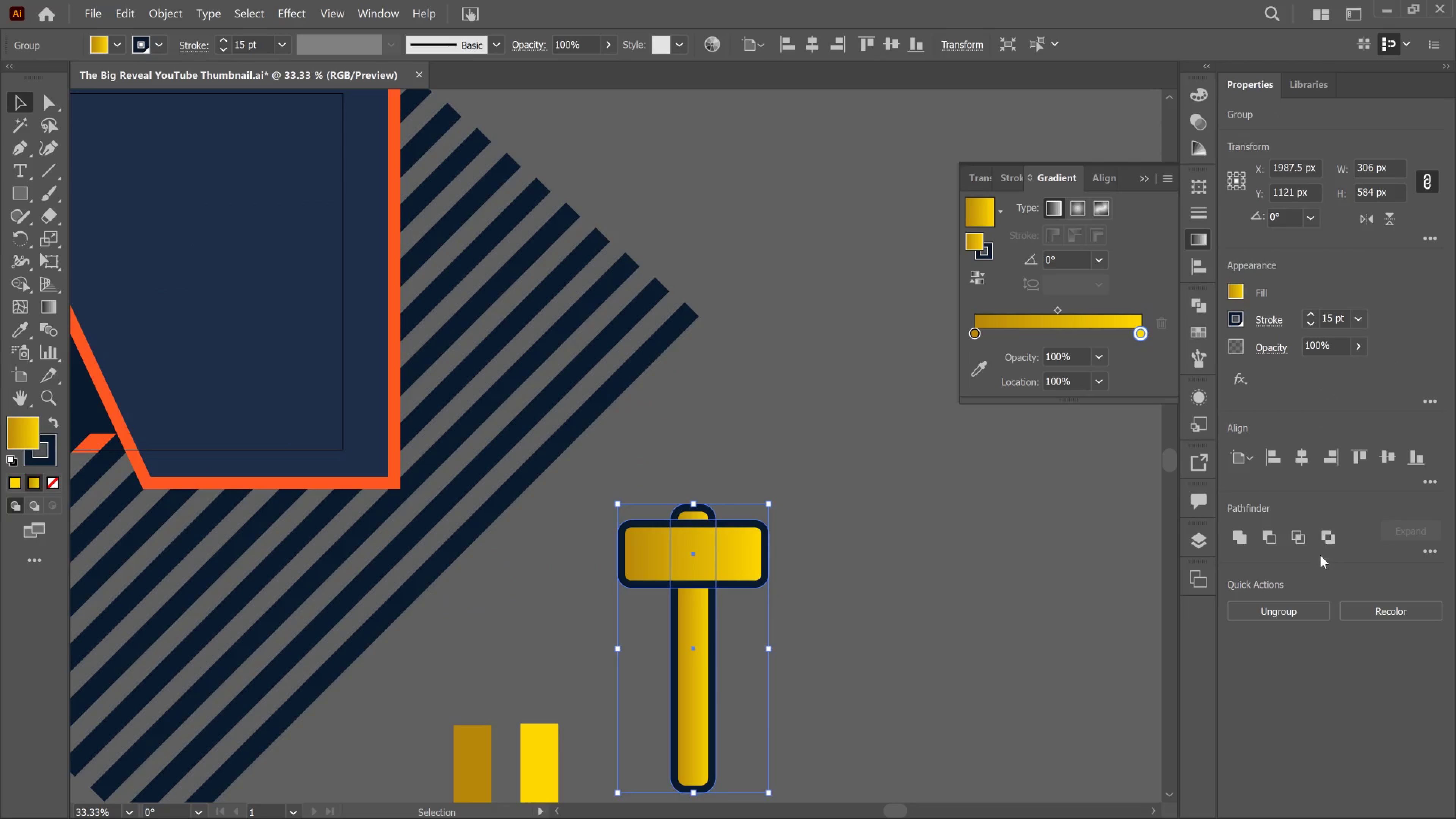 
wait(5.52)
 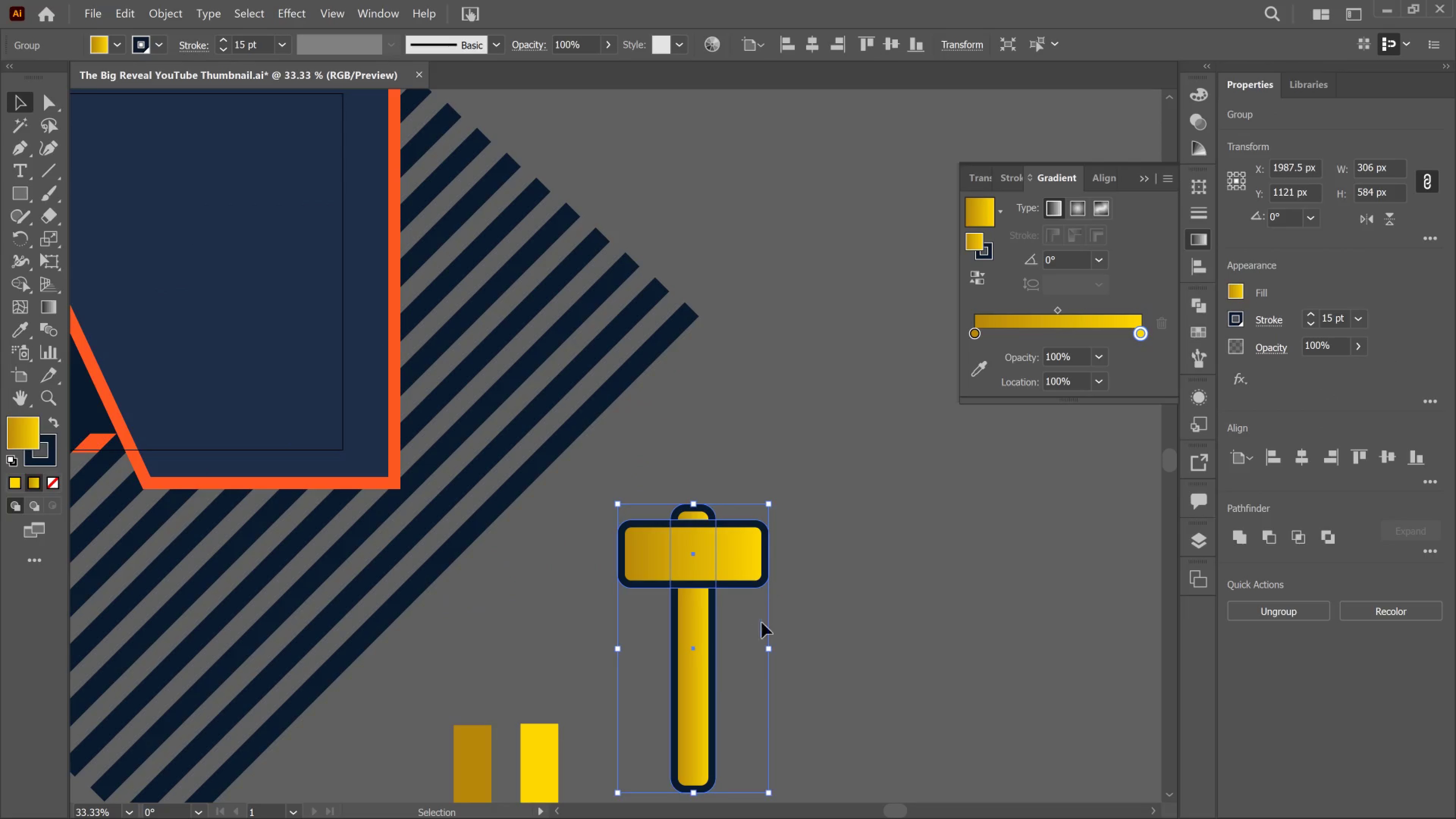 
left_click([169, 18])
 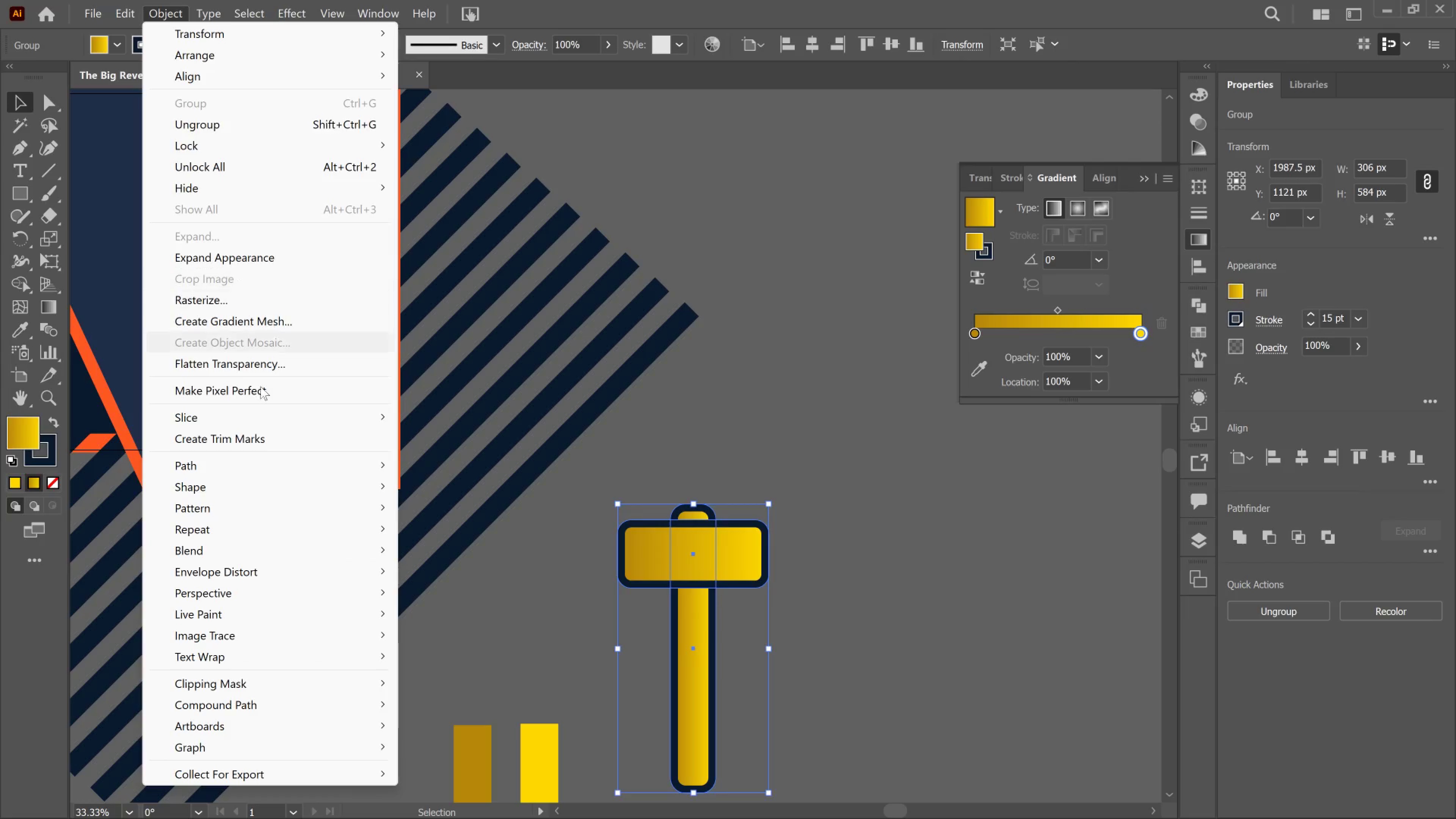 
wait(10.31)
 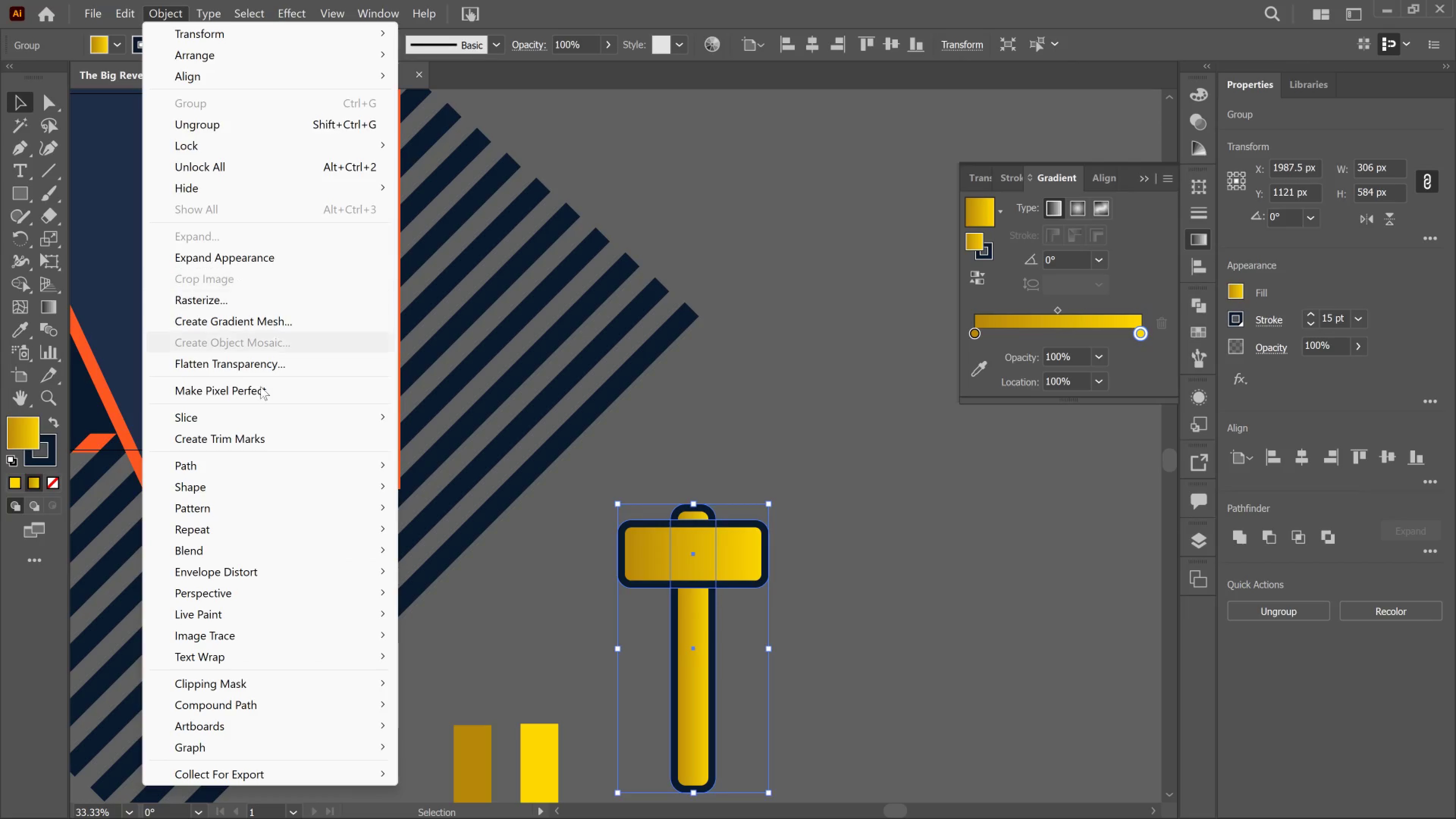 
left_click([470, 511])
 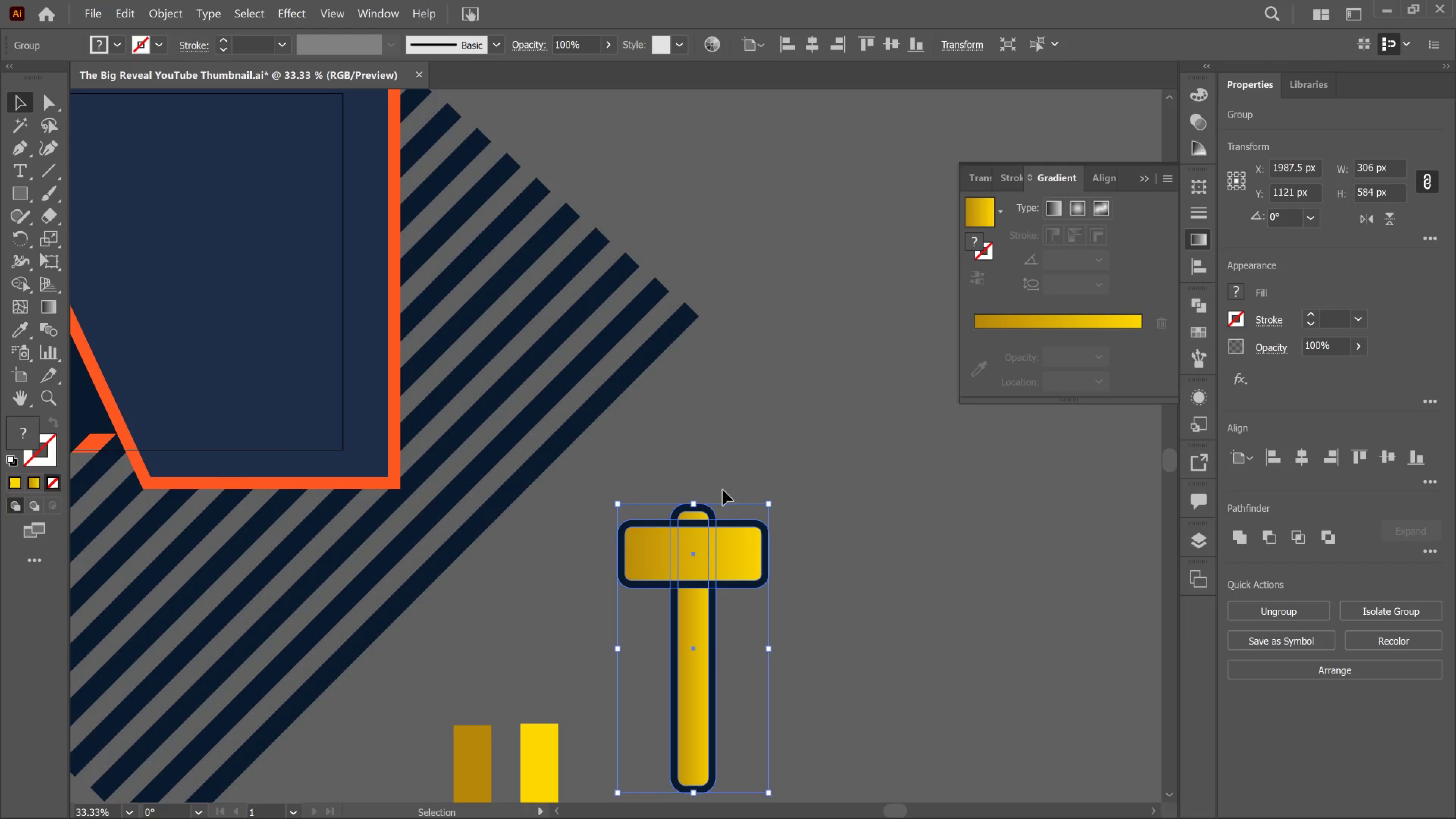 
scroll: coordinate [728, 493], scroll_direction: down, amount: 3.0
 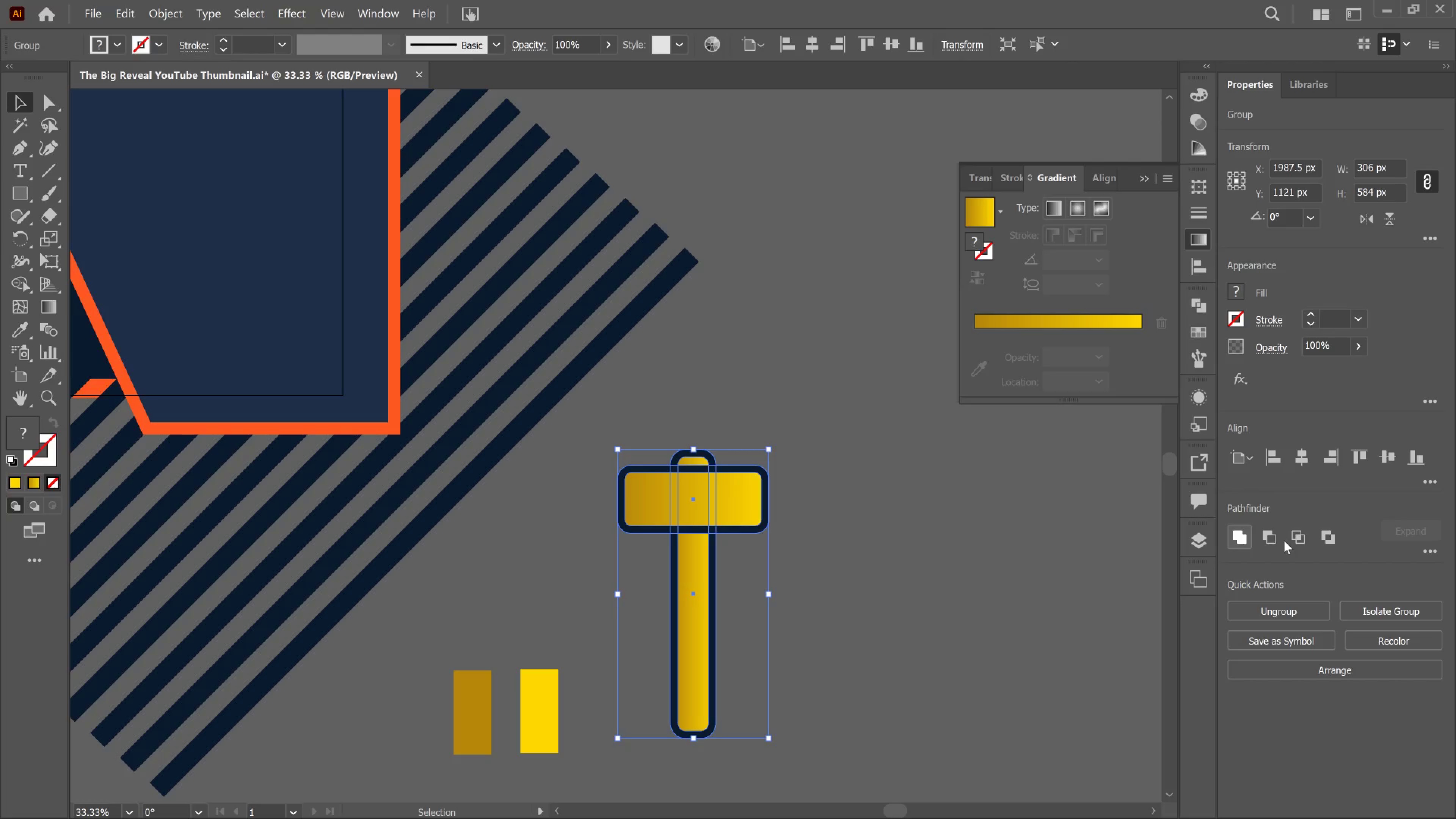 
left_click_drag(start_coordinate=[1437, 555], to_coordinate=[1440, 557])
 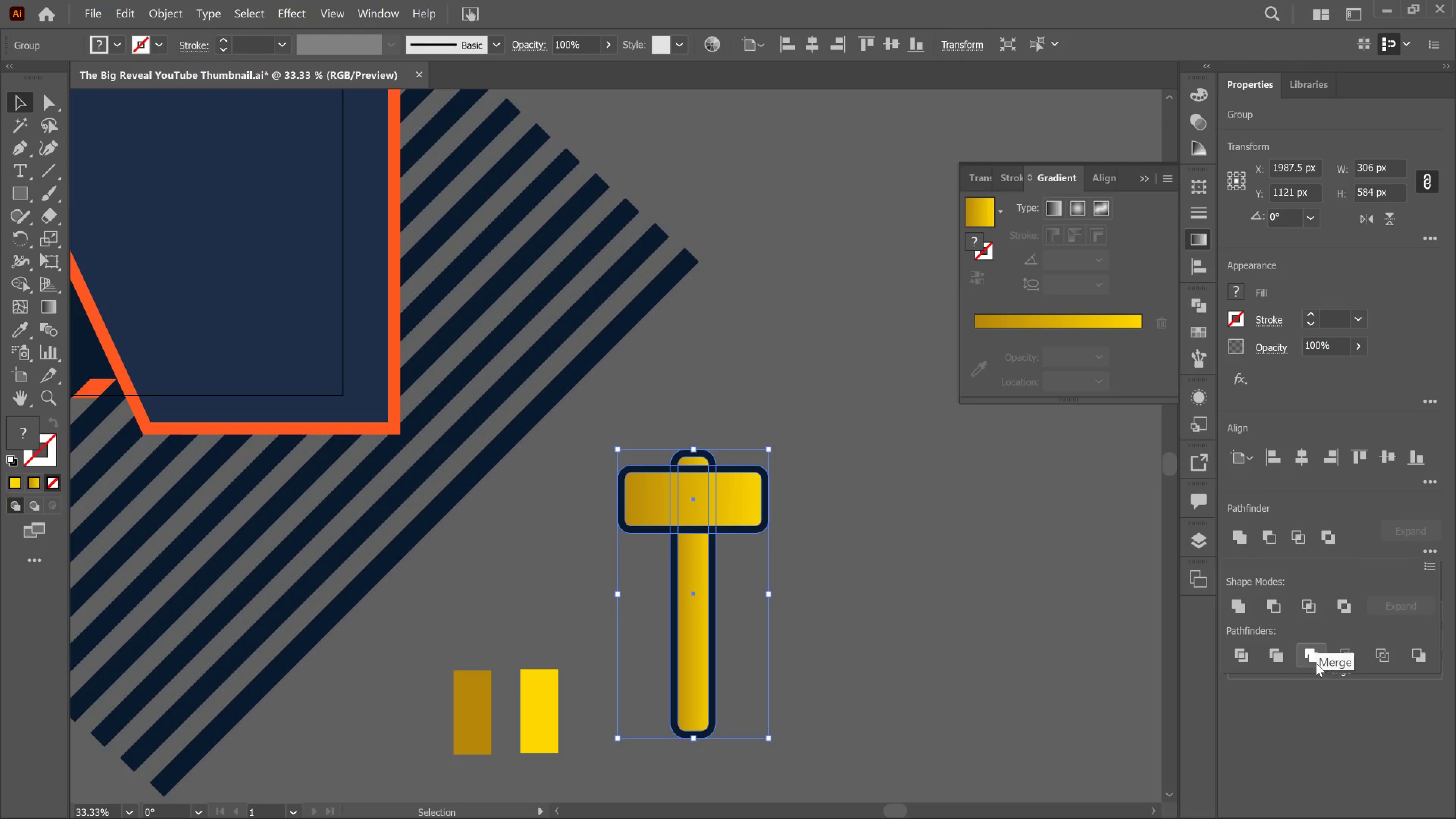 
left_click([1316, 663])
 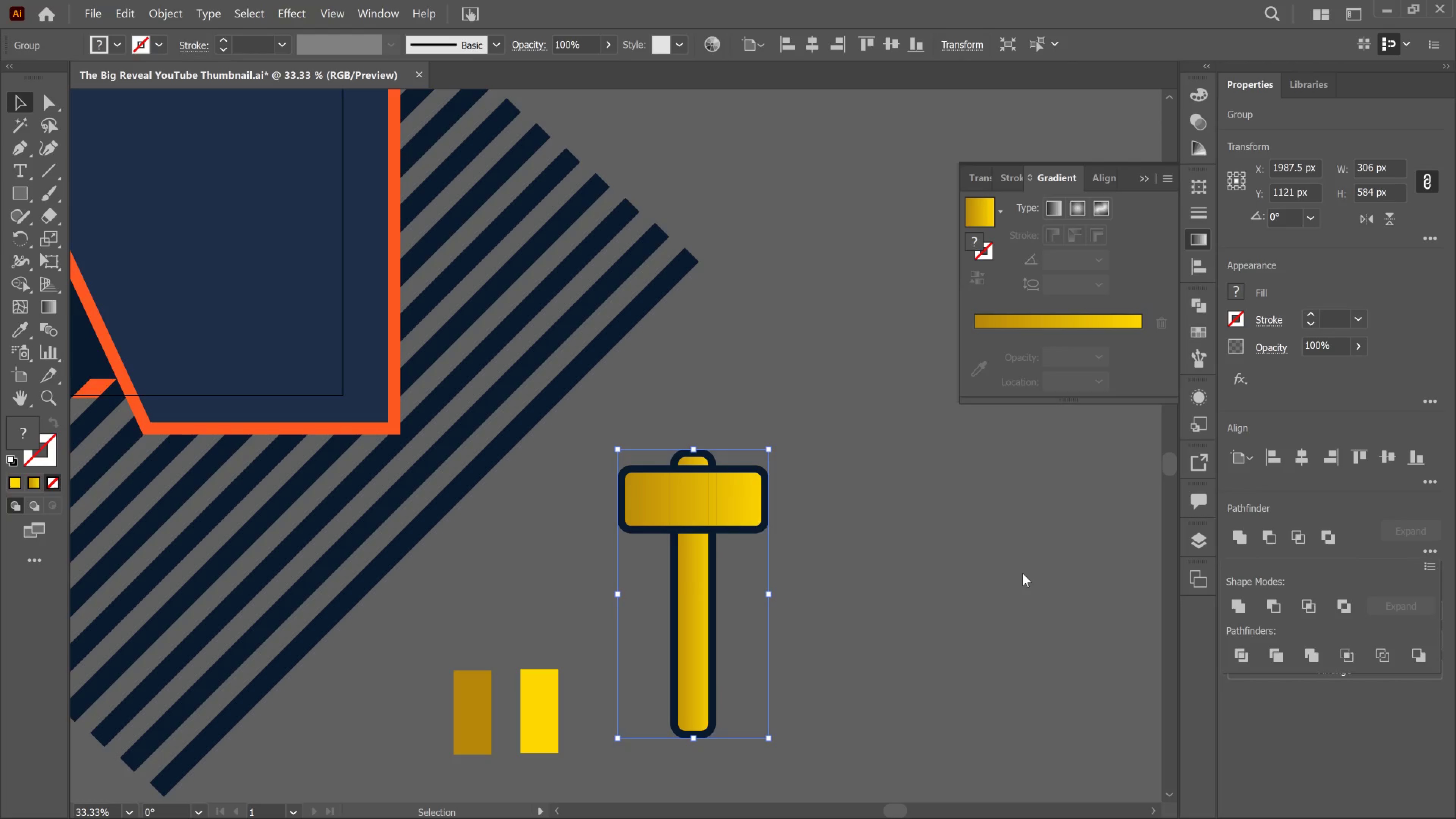 
left_click([1023, 573])
 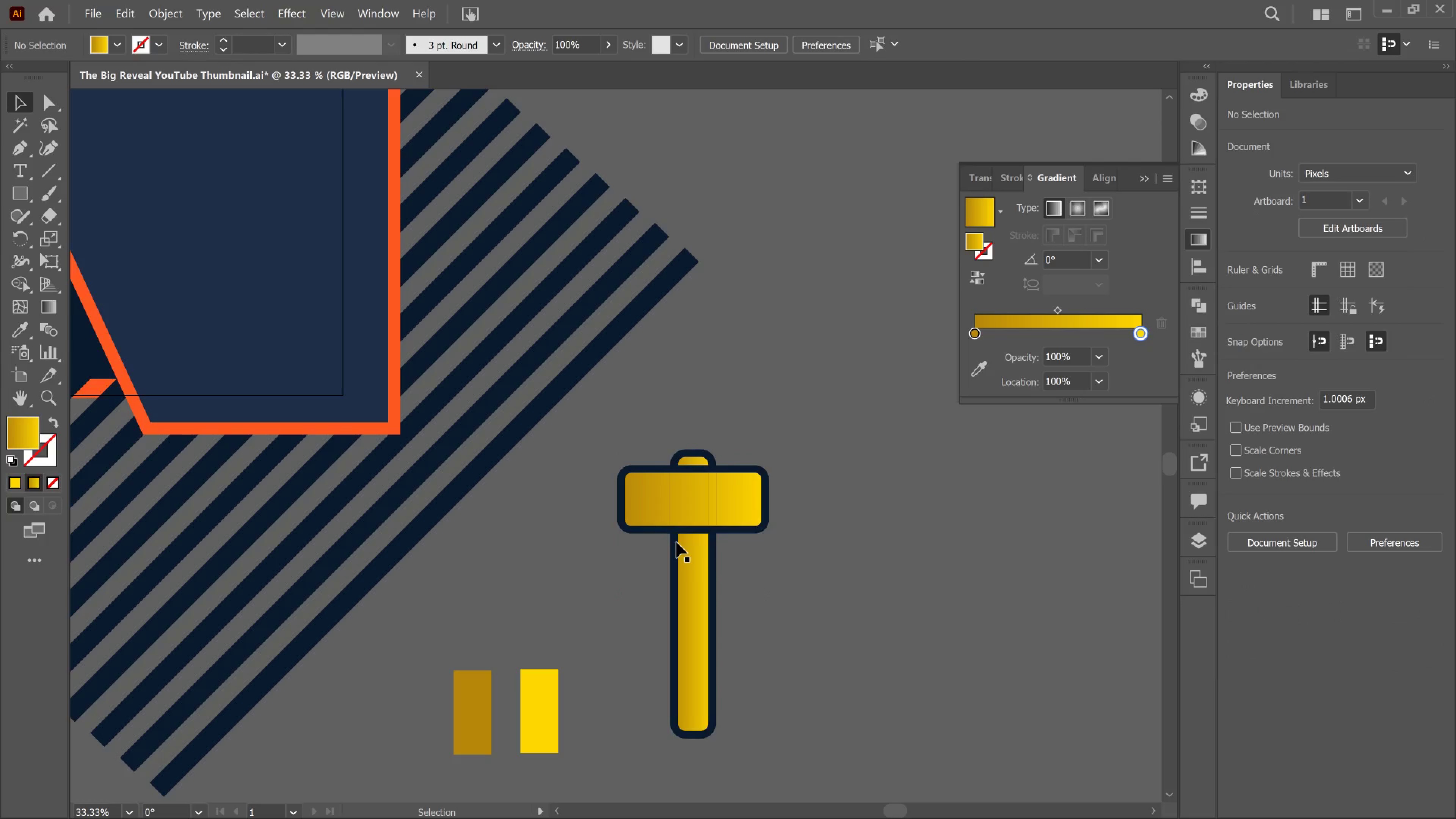 
left_click([676, 542])
 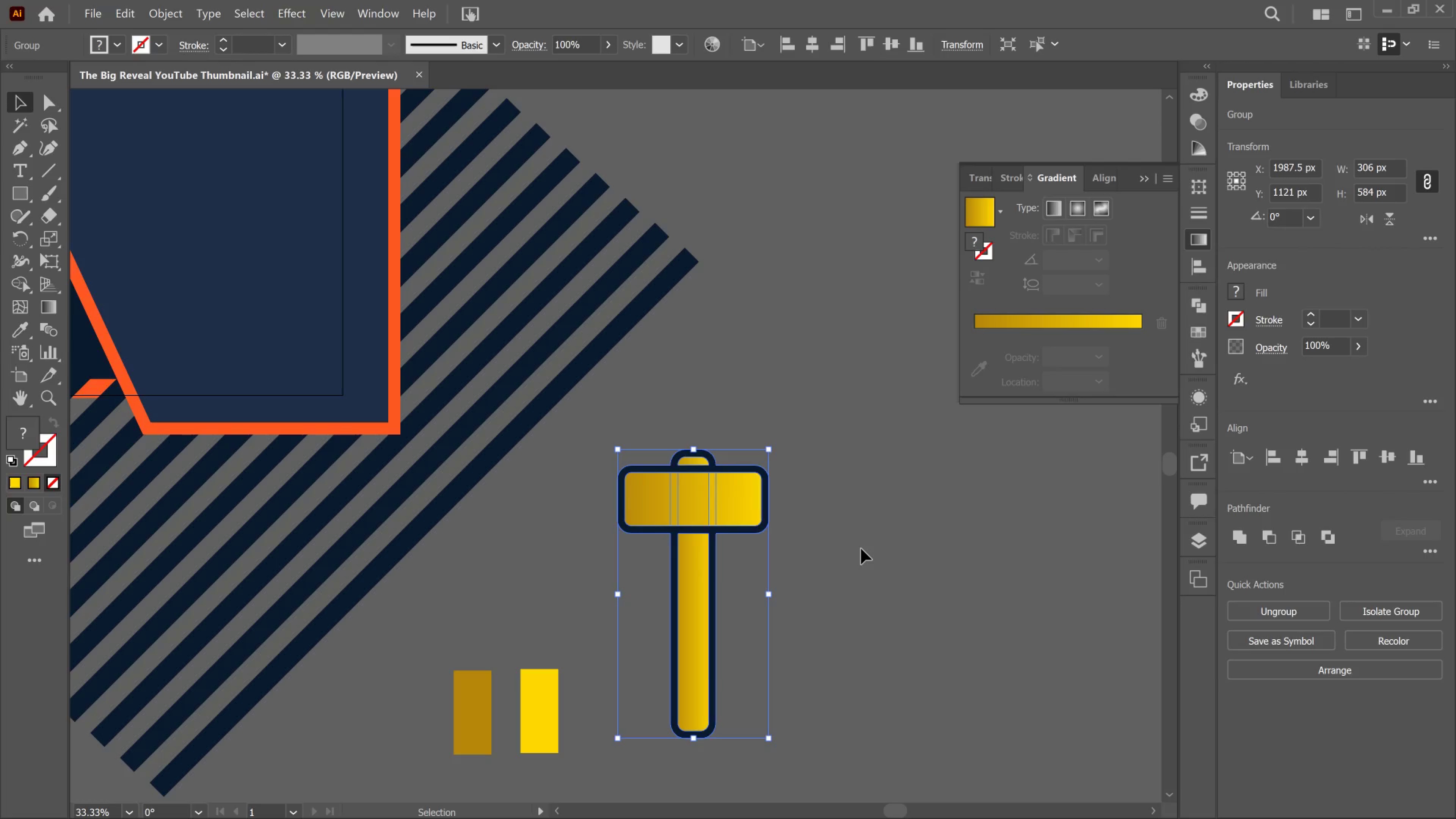 
left_click([861, 549])
 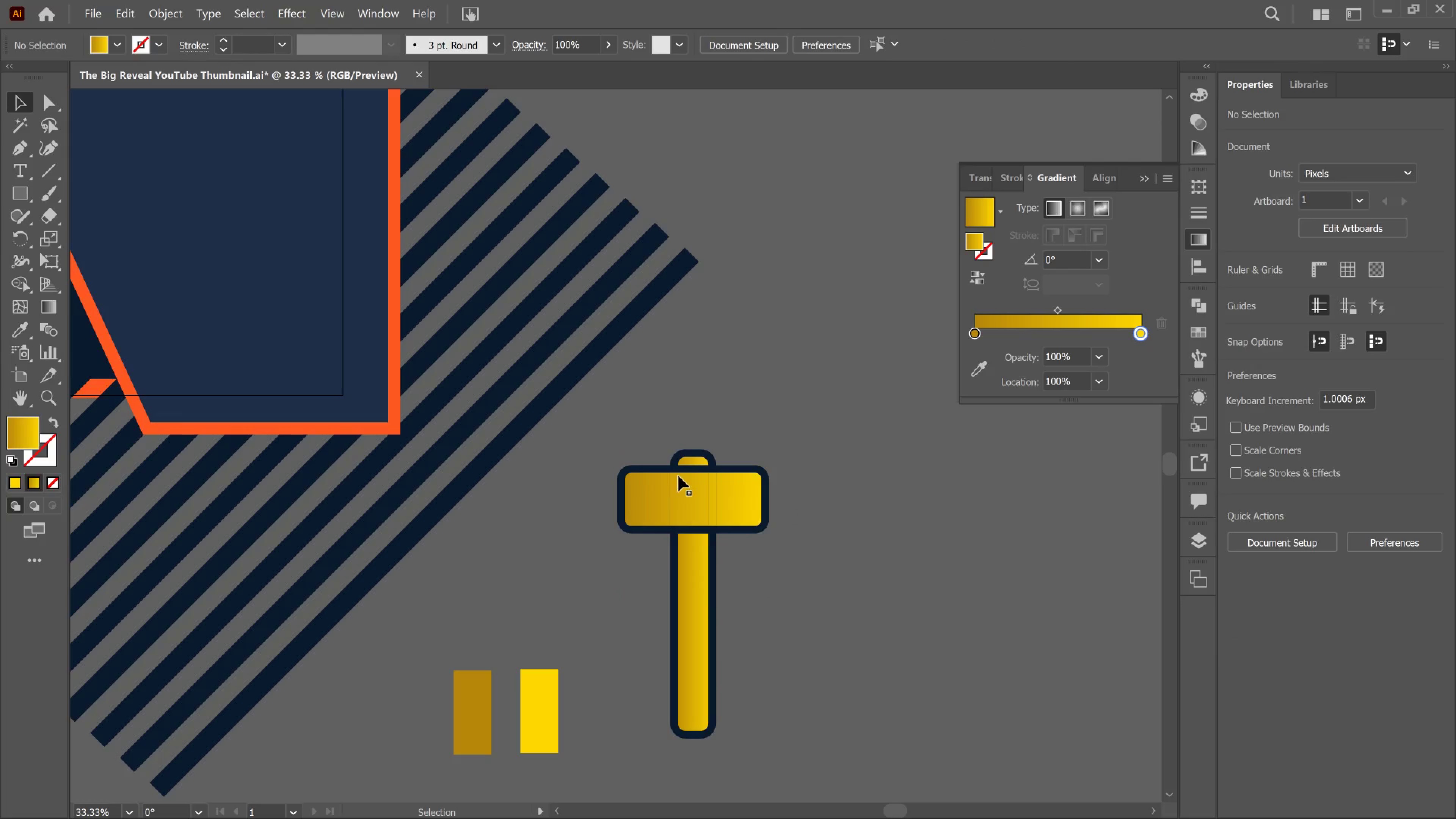 
hold_key(key=AltLeft, duration=0.98)
scroll: coordinate [690, 473], scroll_direction: up, amount: 6.0
 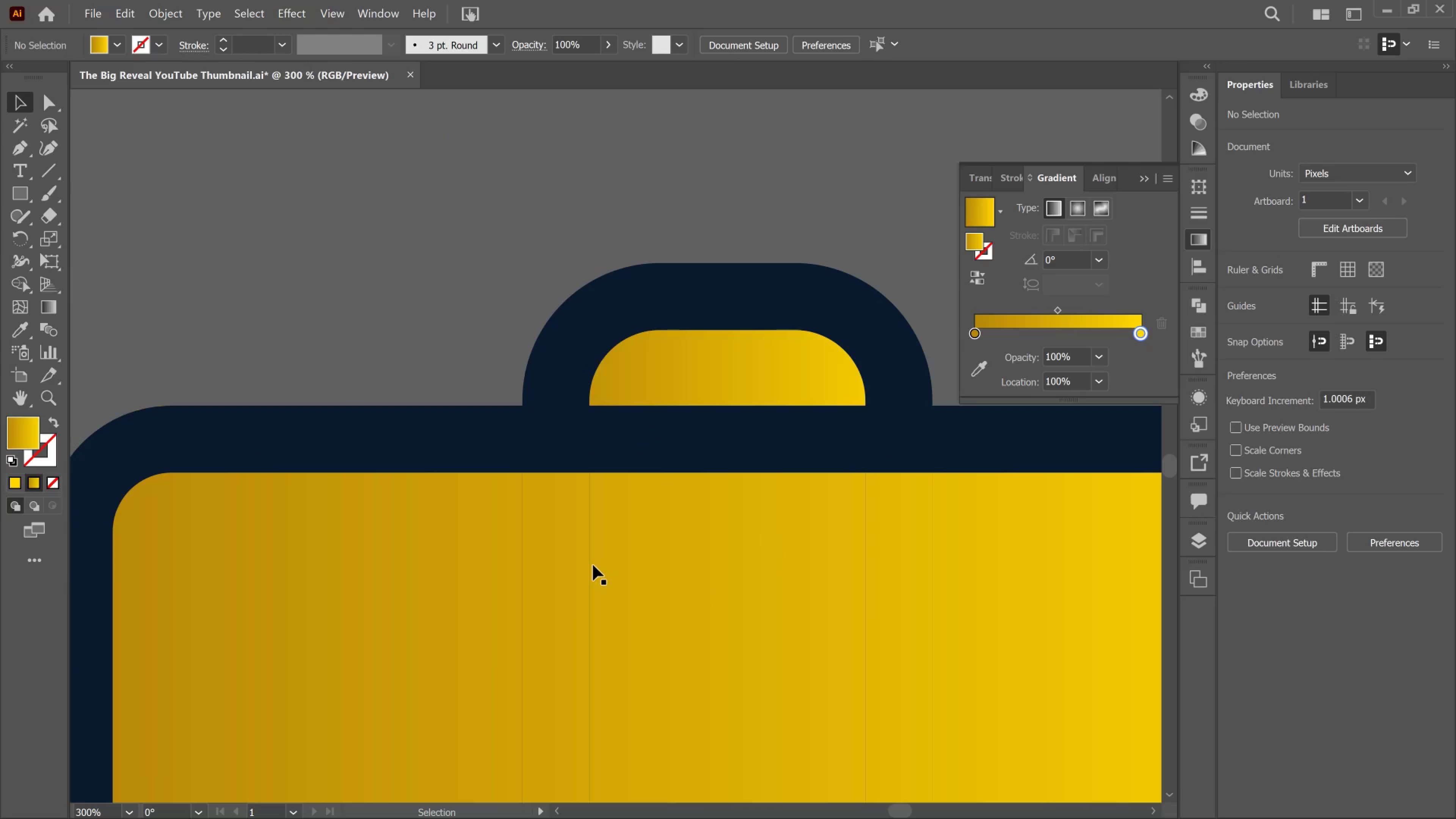 
left_click([587, 563])
 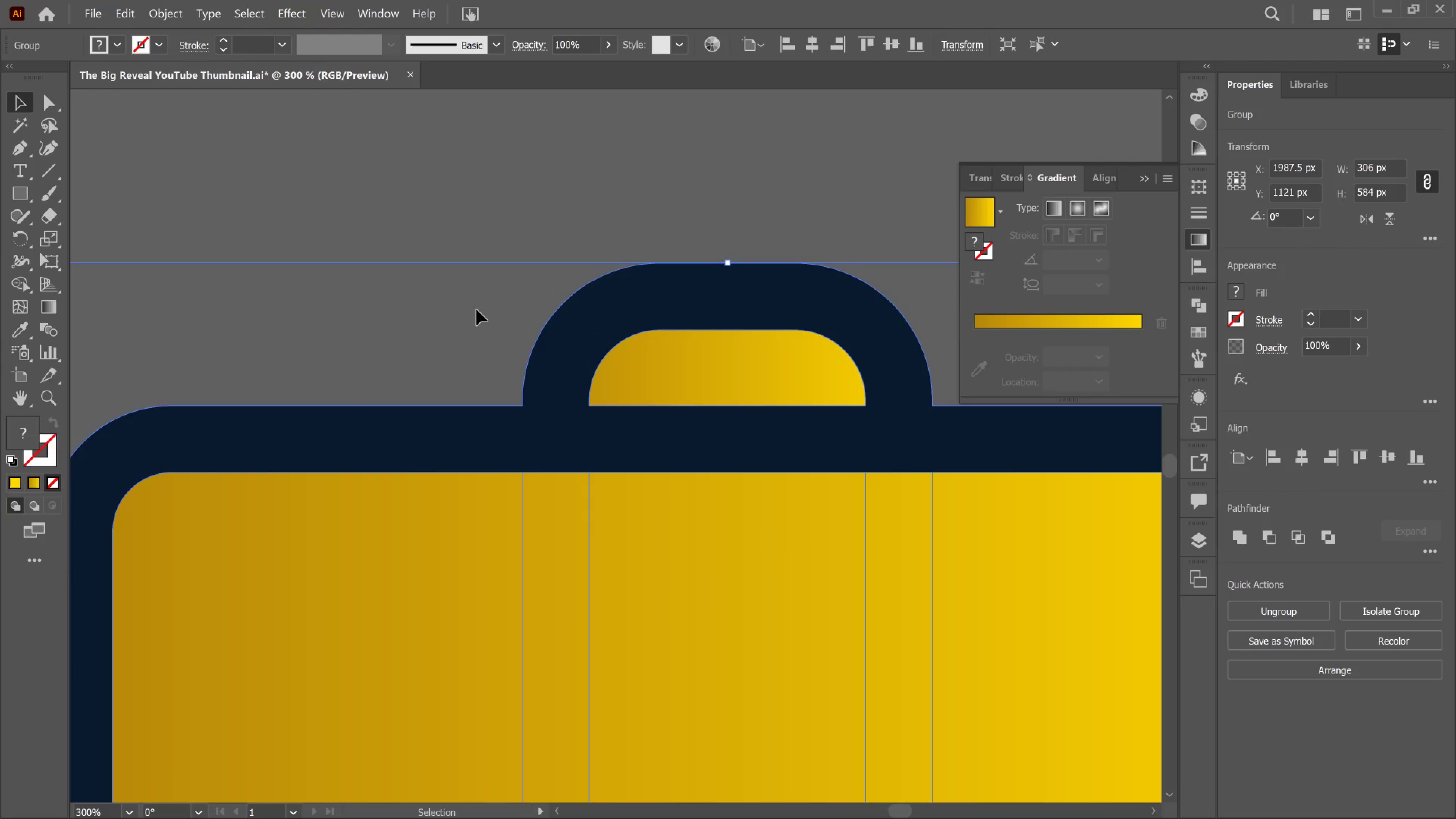 
left_click([477, 310])
 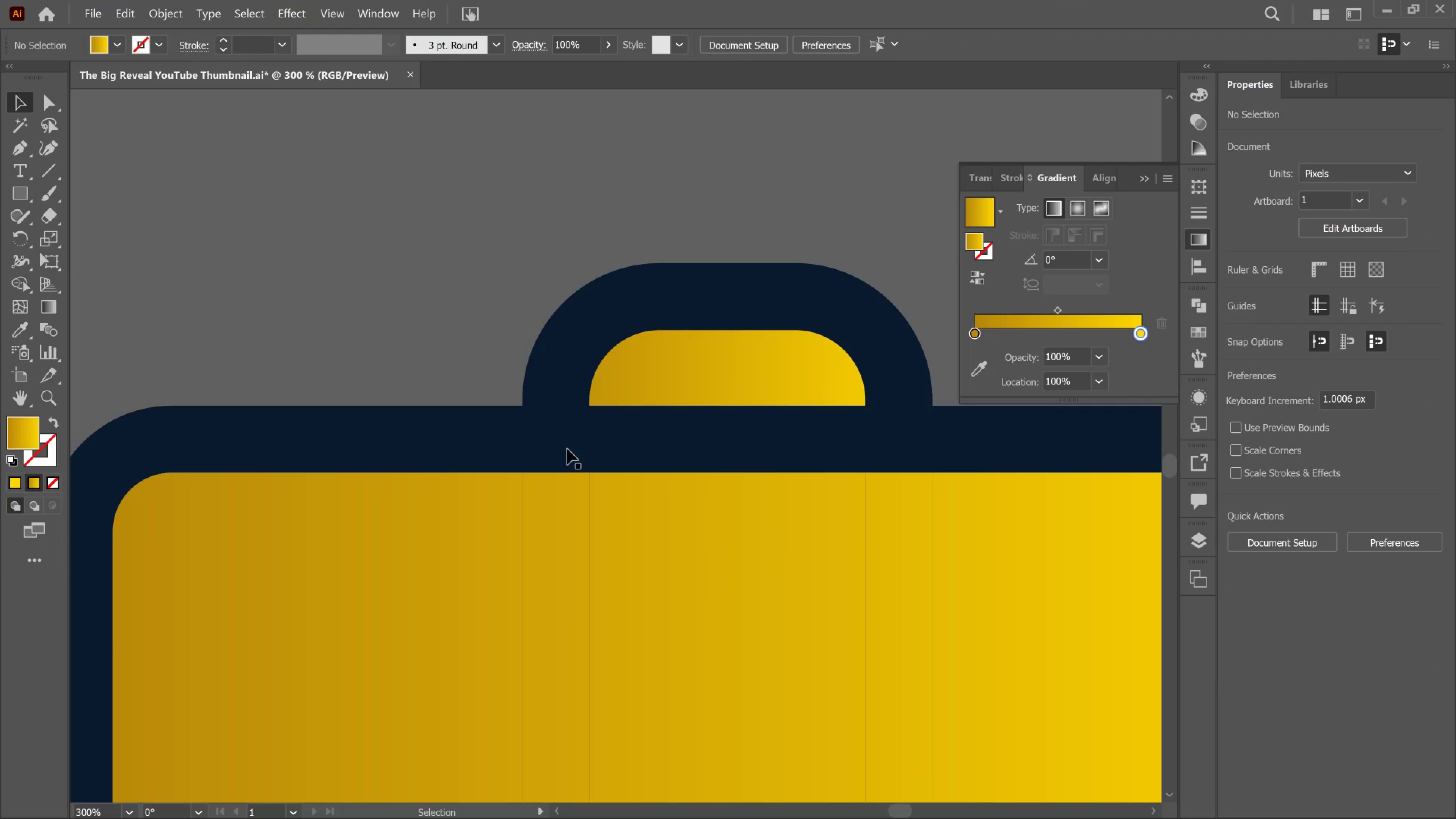 
left_click([567, 449])
 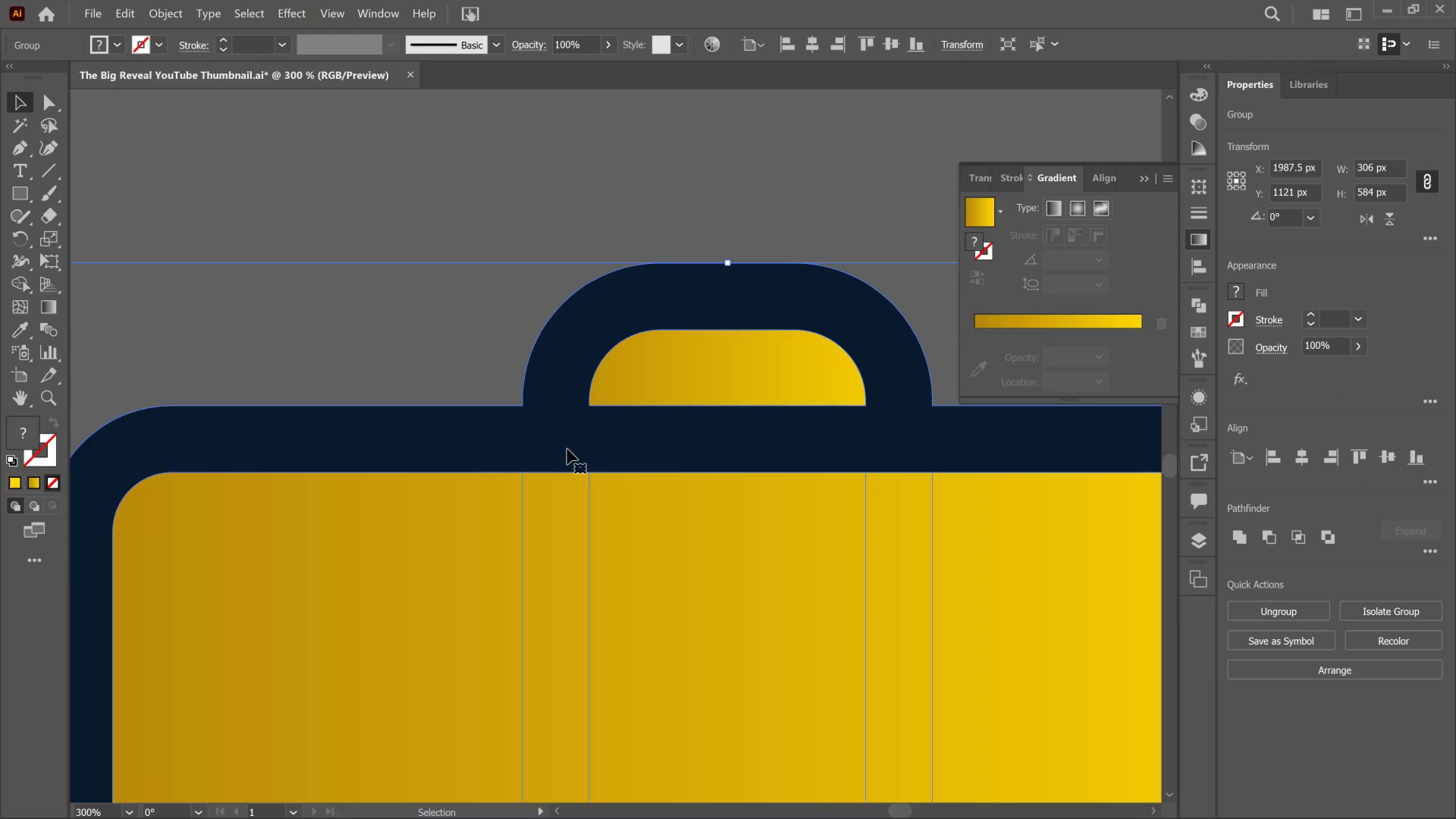 
double_click([567, 449])
 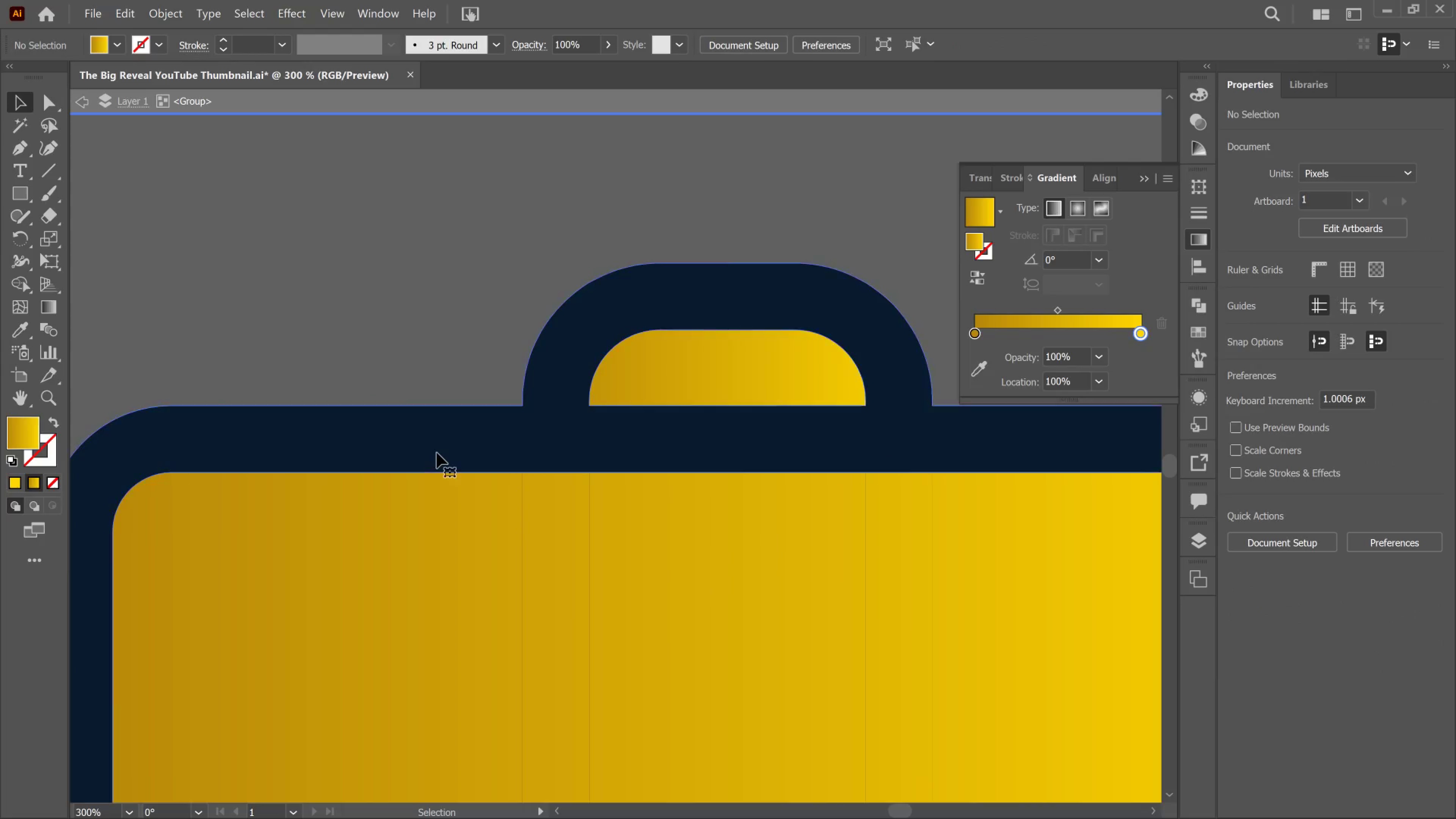 
double_click([437, 453])
 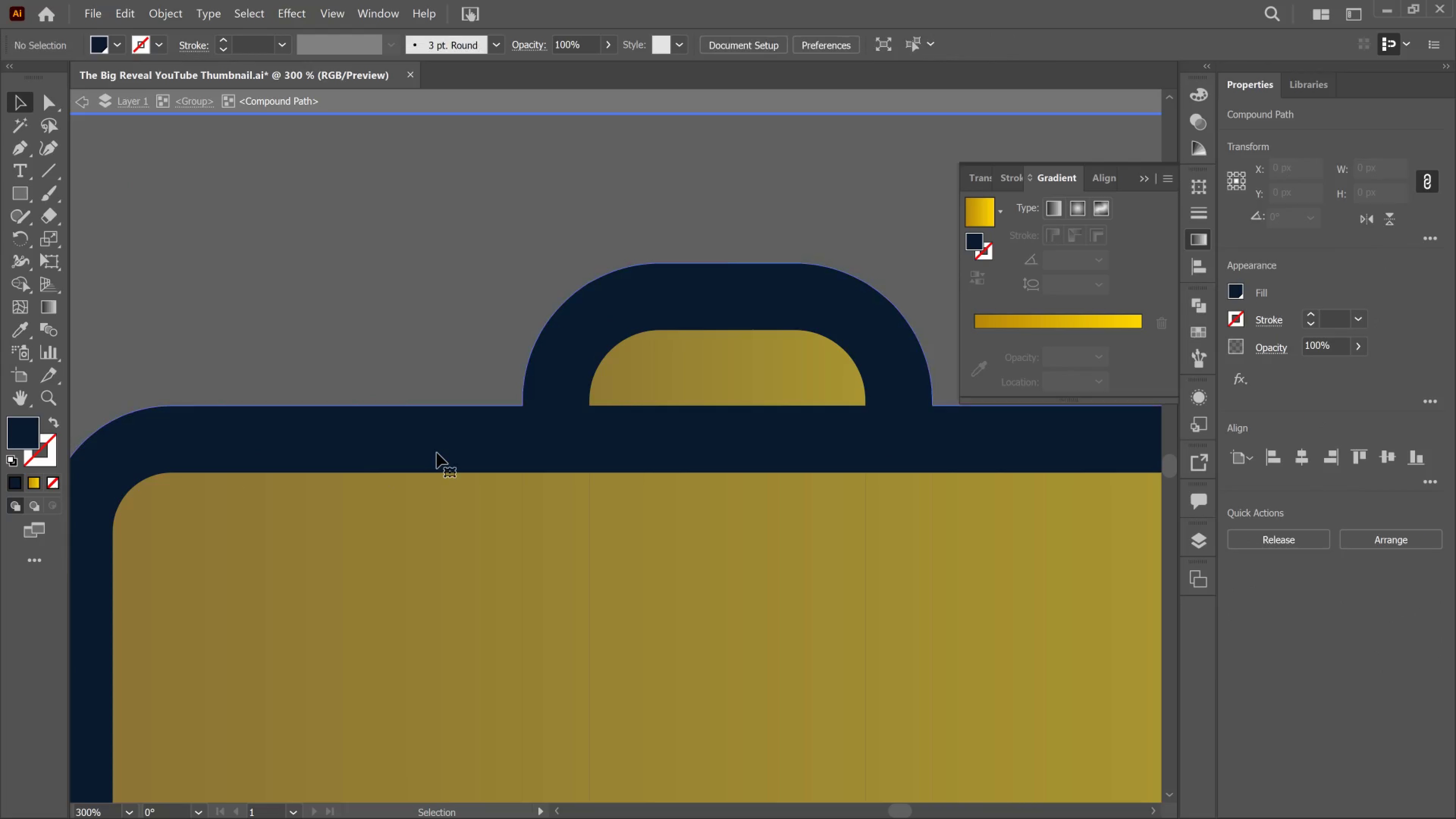 
left_click([437, 453])
 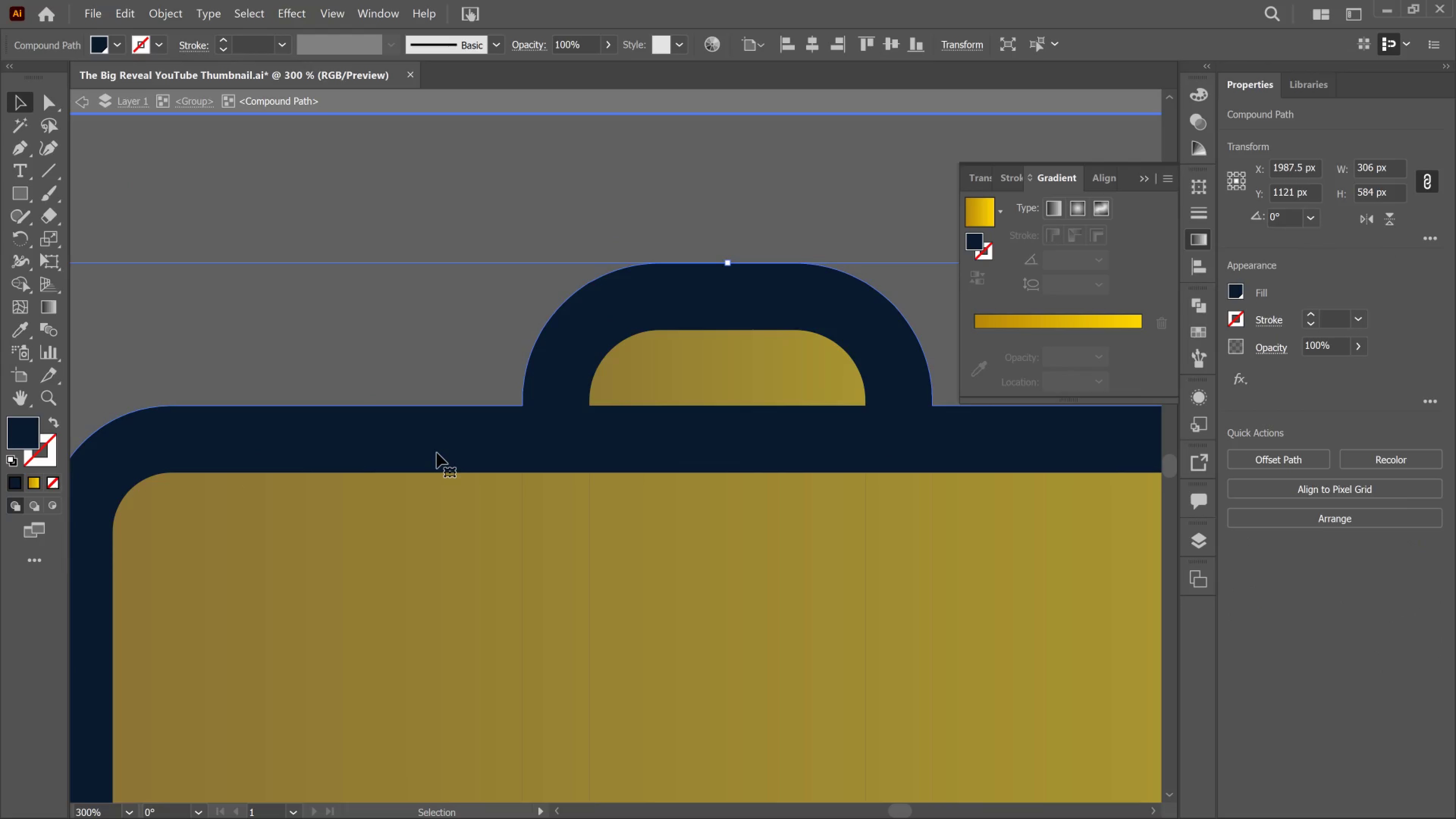 
left_click([437, 453])
 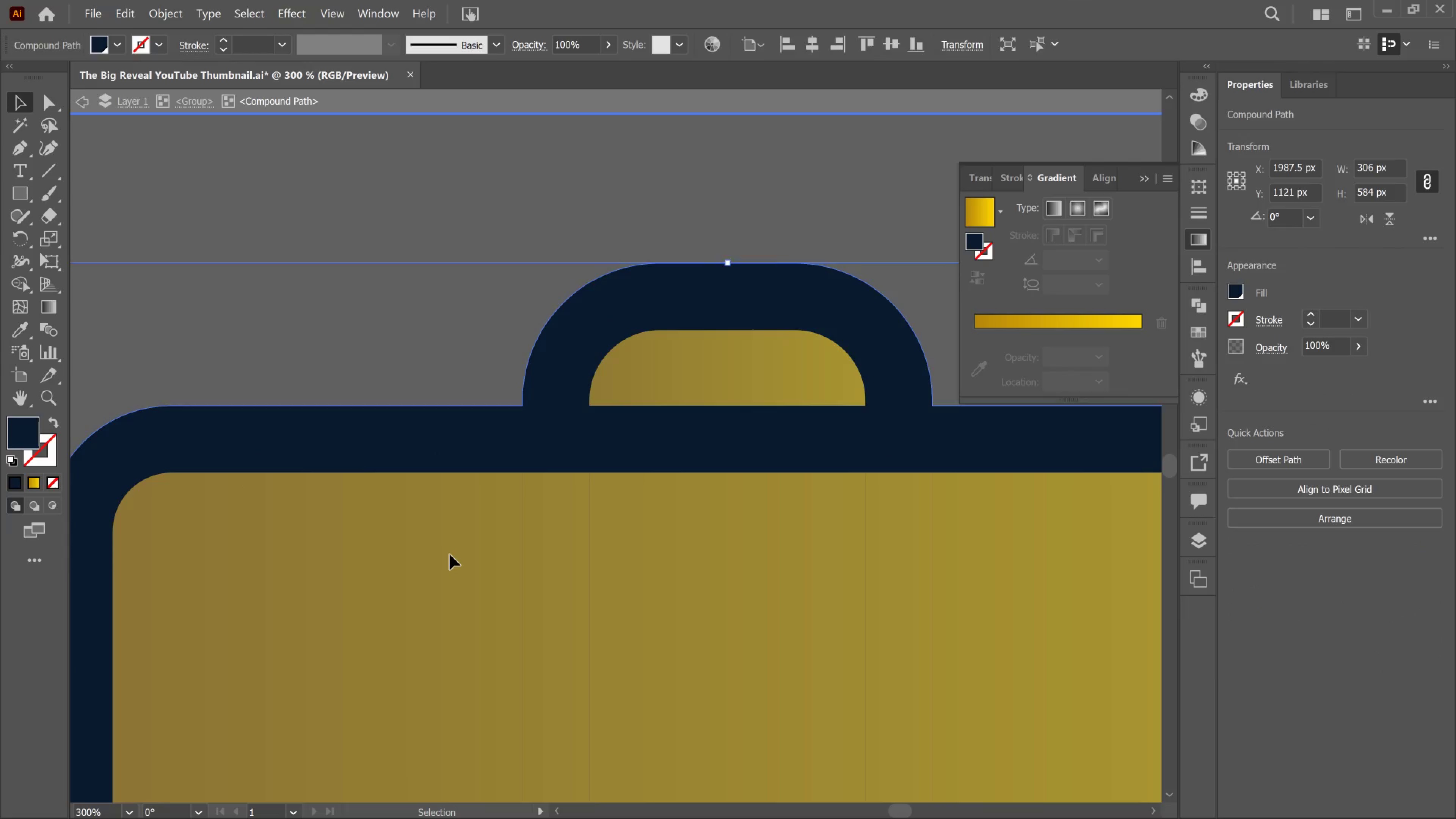 
double_click([450, 554])
 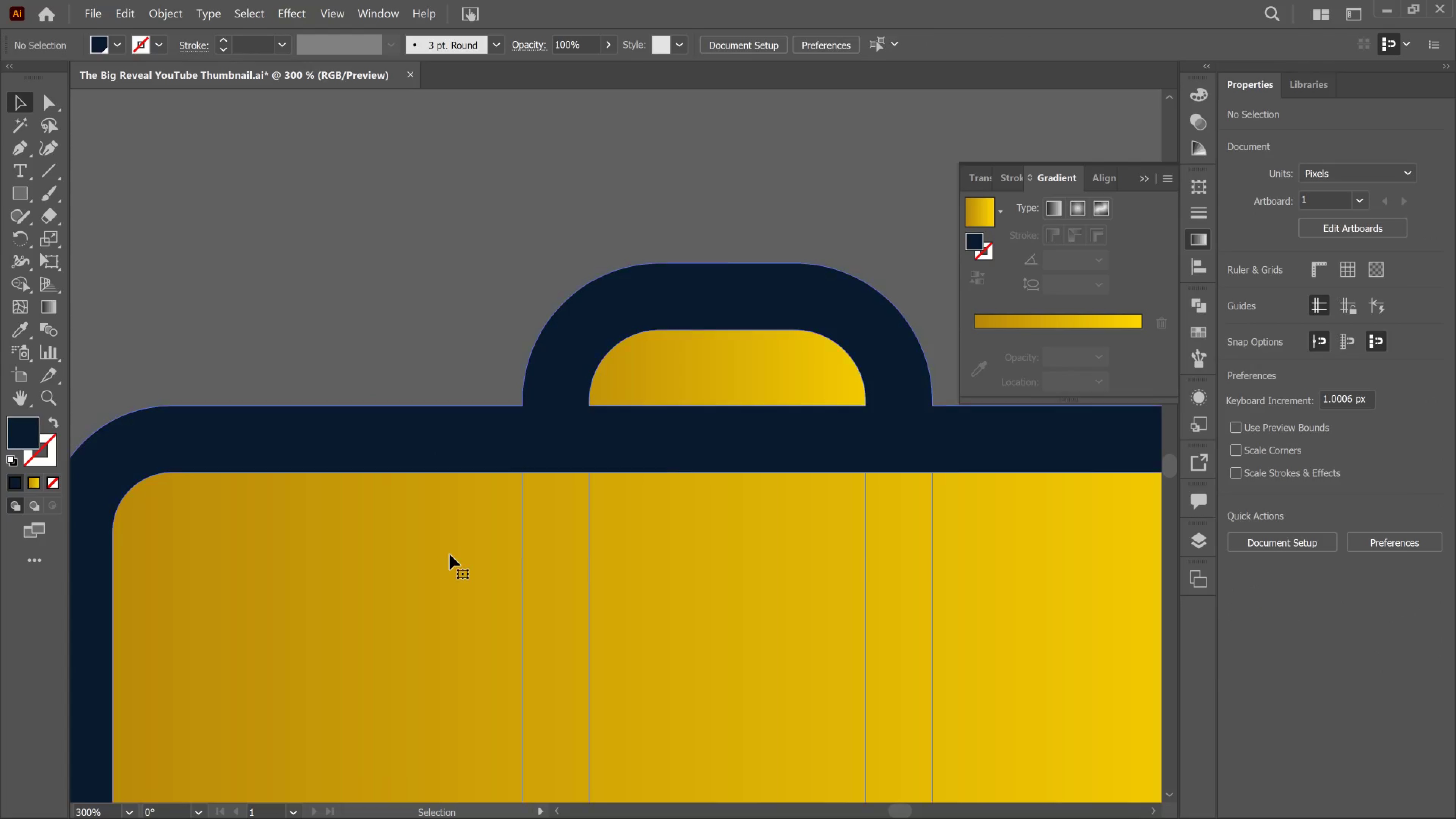 
left_click([450, 554])
 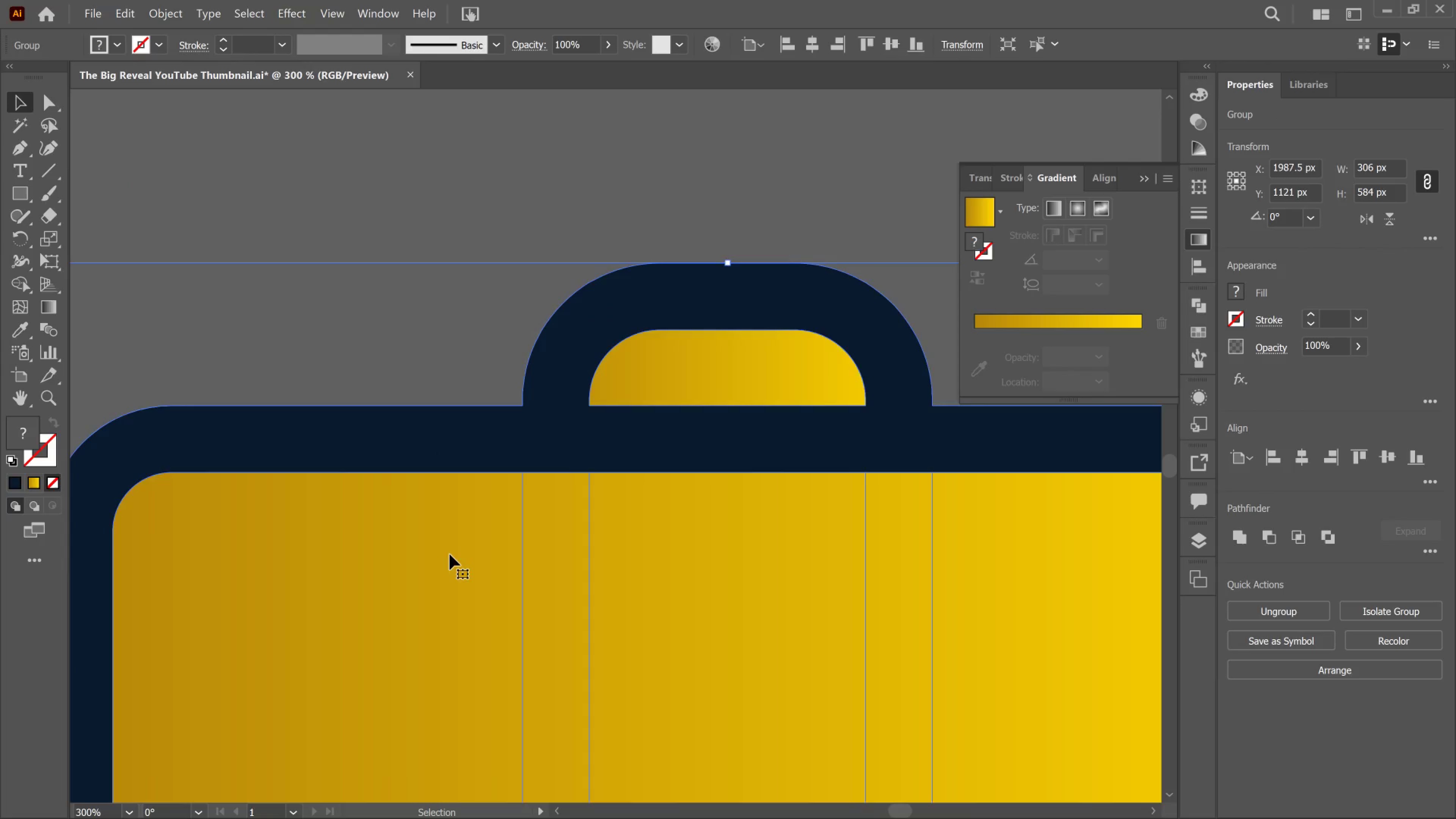 
double_click([450, 554])
 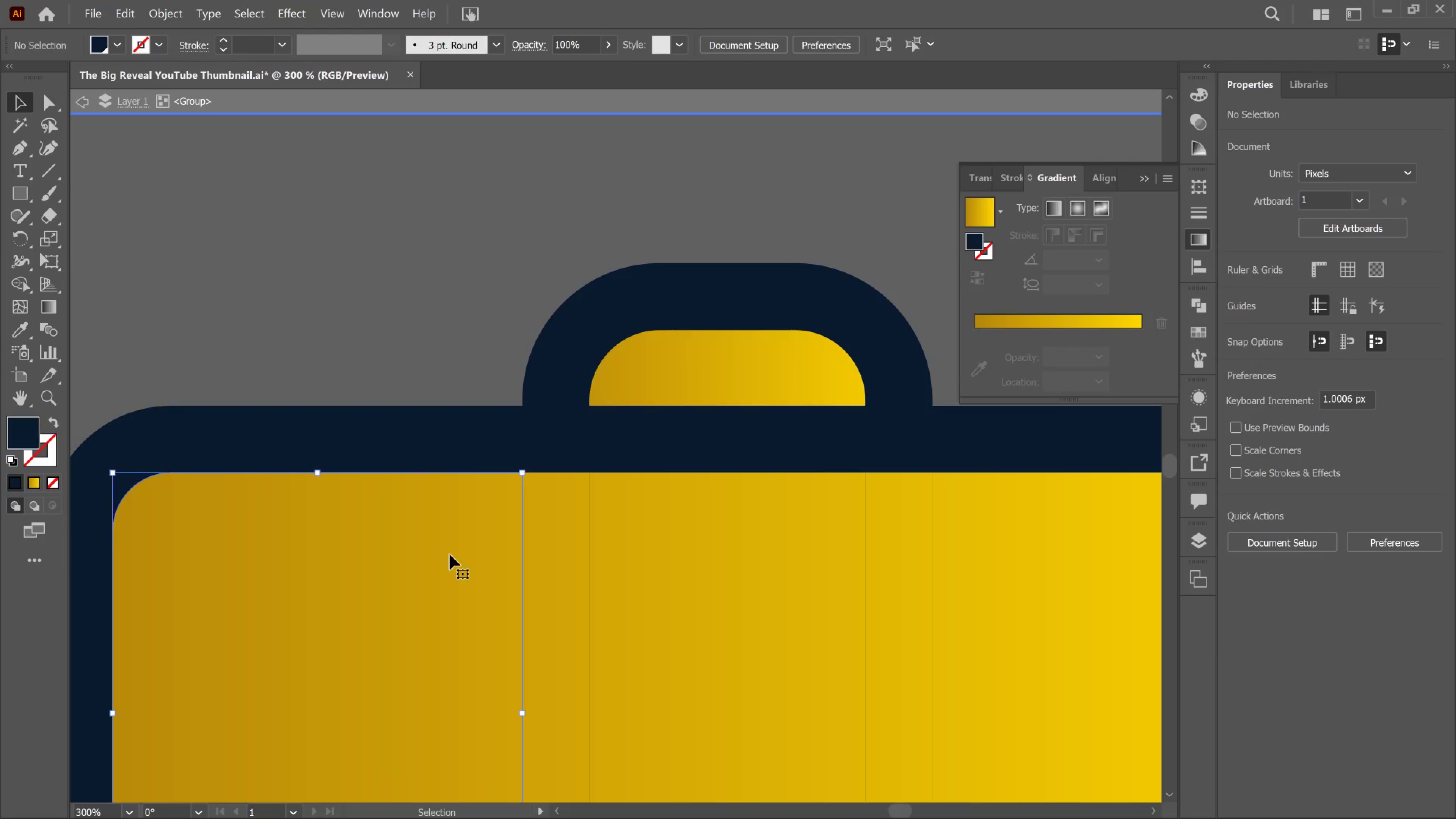 
double_click([450, 554])
 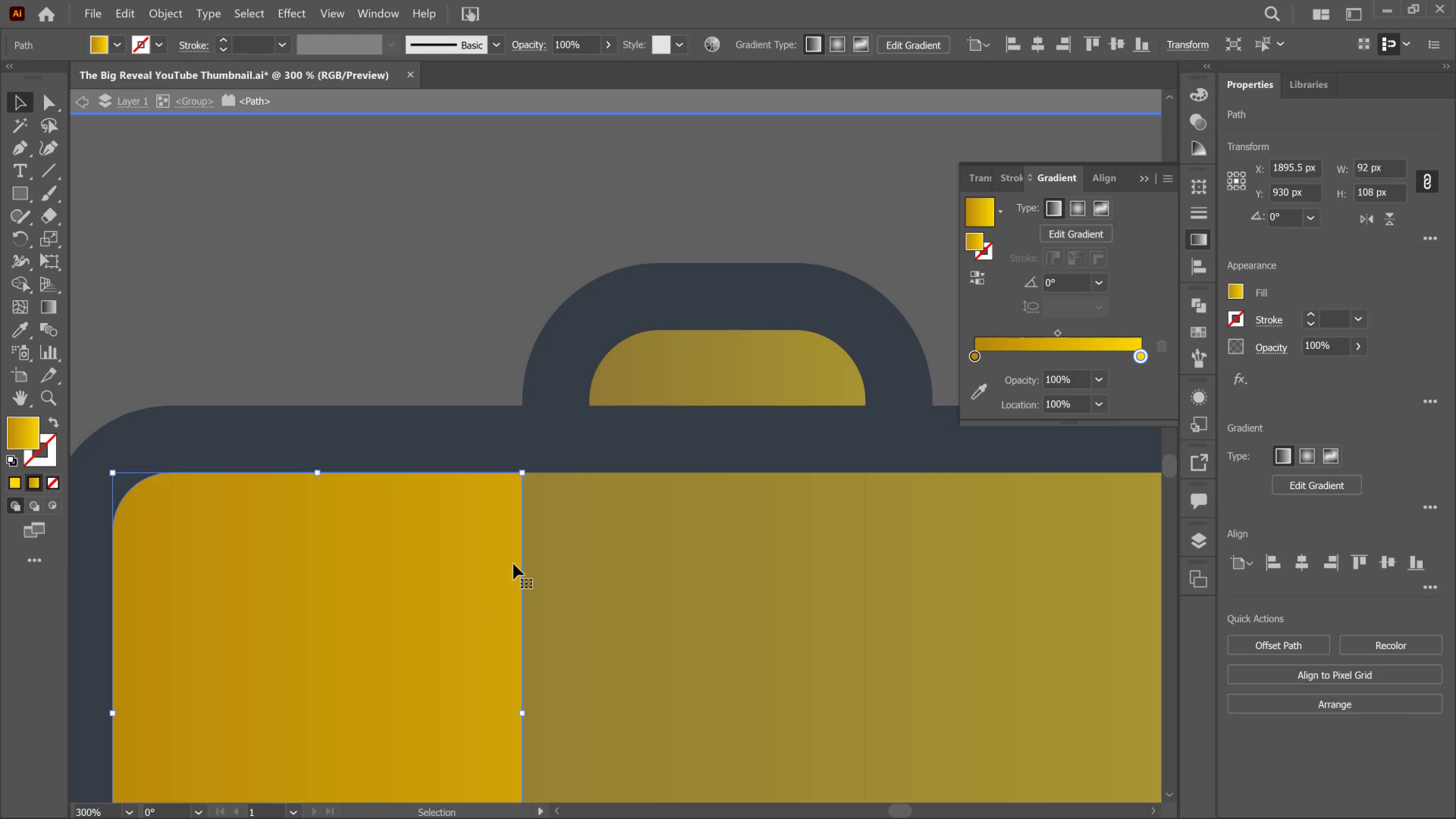 
hold_key(key=ShiftLeft, duration=1.22)
left_click([539, 558])
 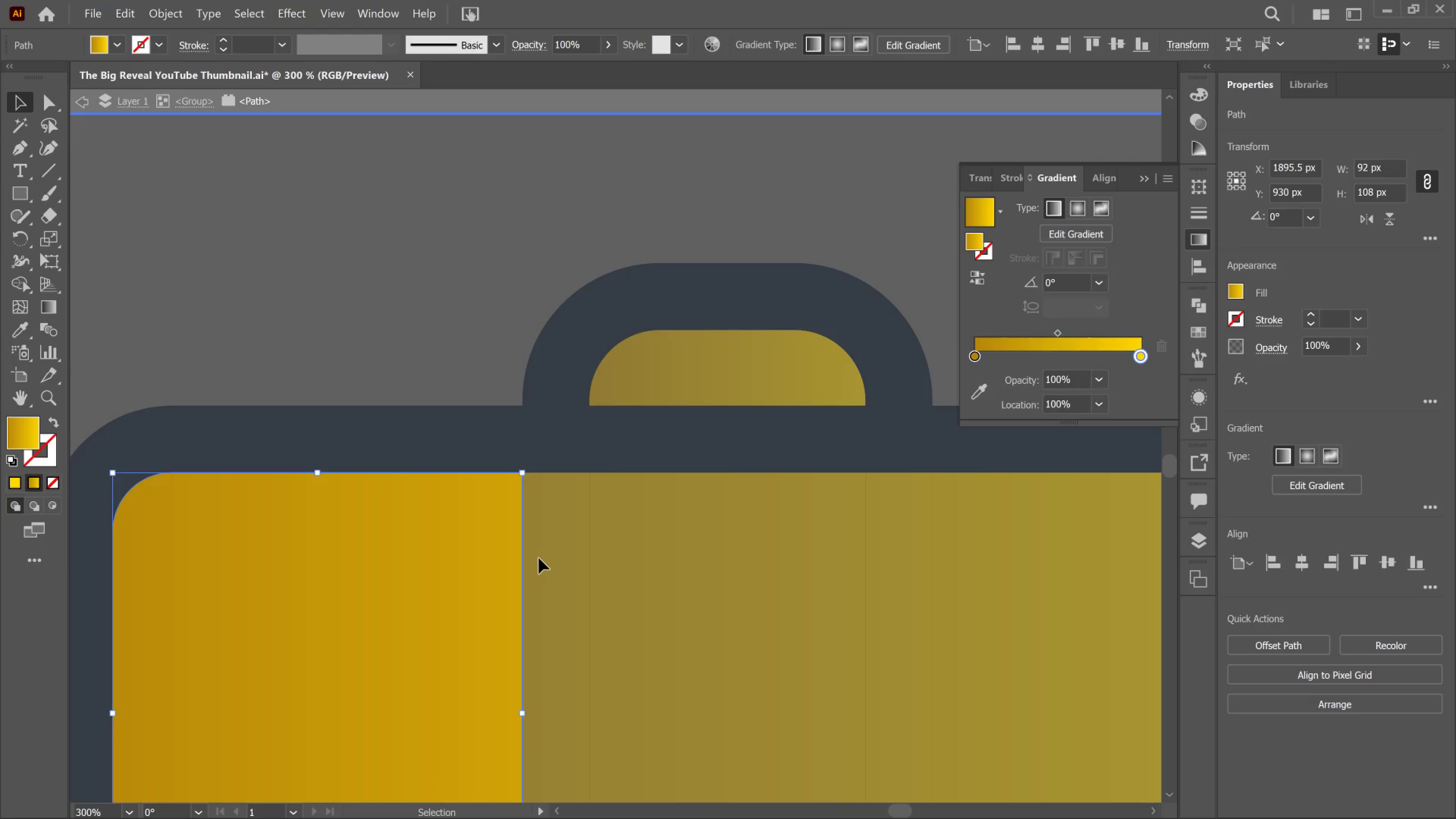 
double_click([539, 558])
 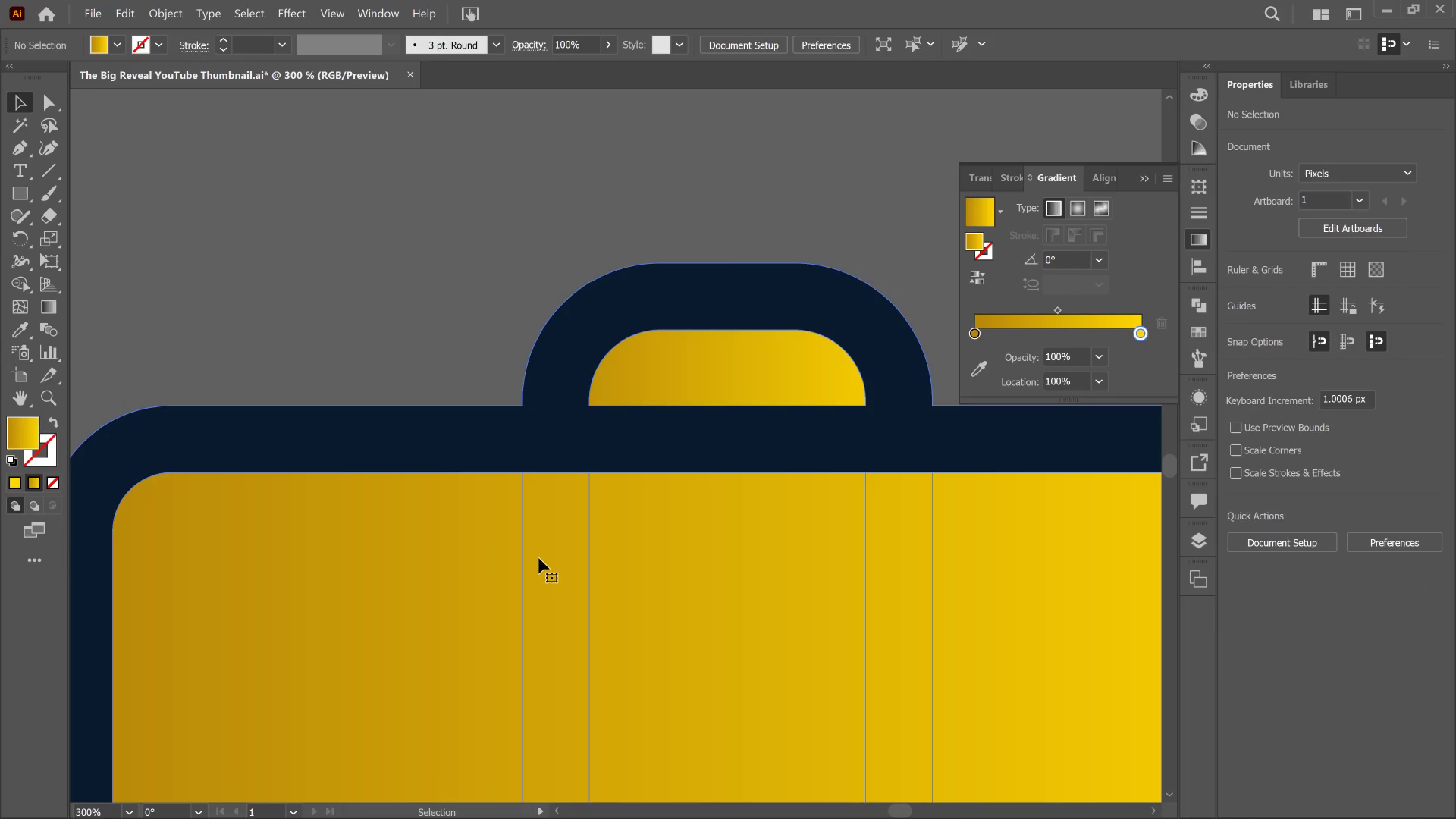 
left_click([539, 558])
 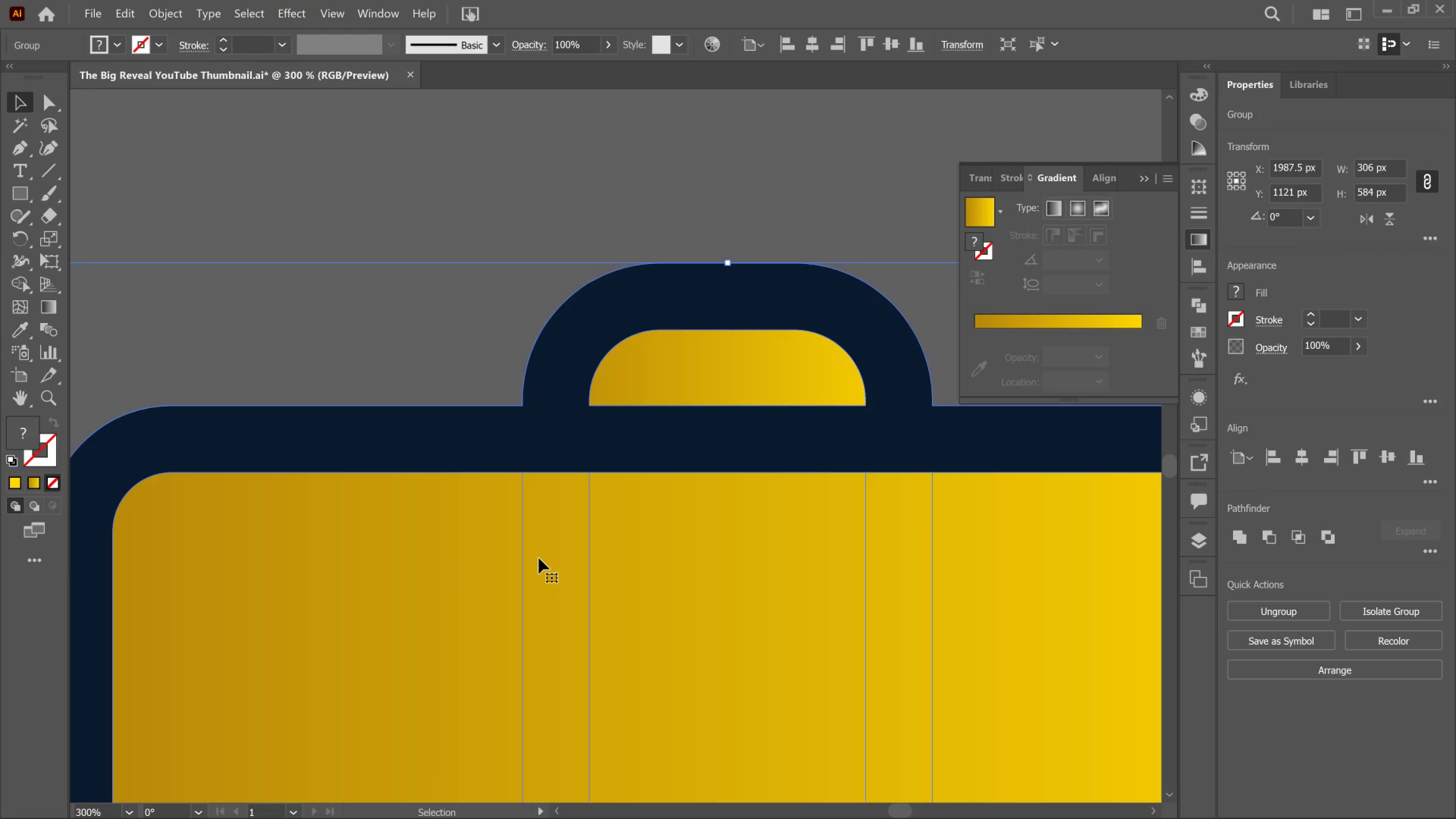 
double_click([539, 558])
 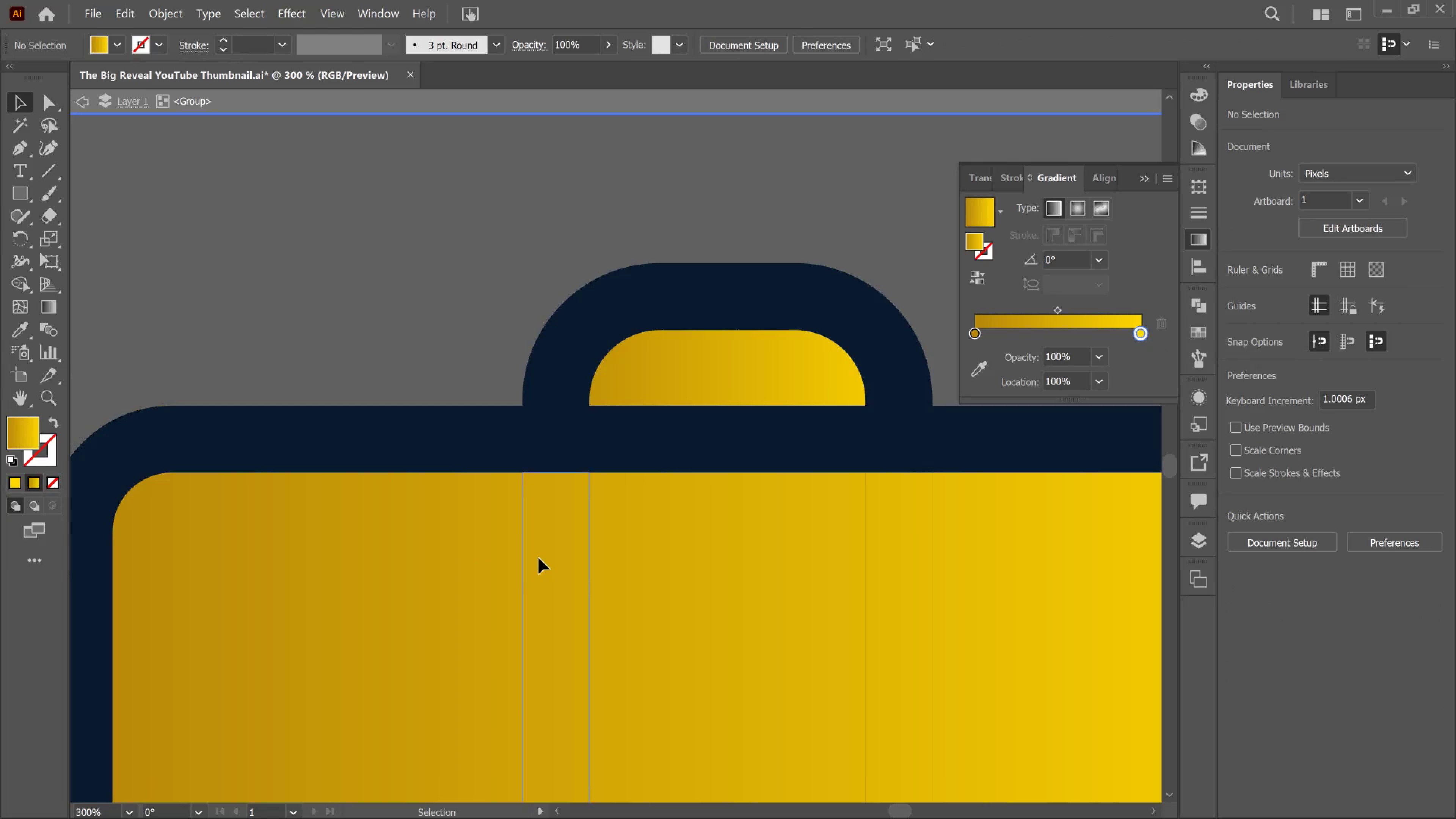 
left_click([539, 558])
 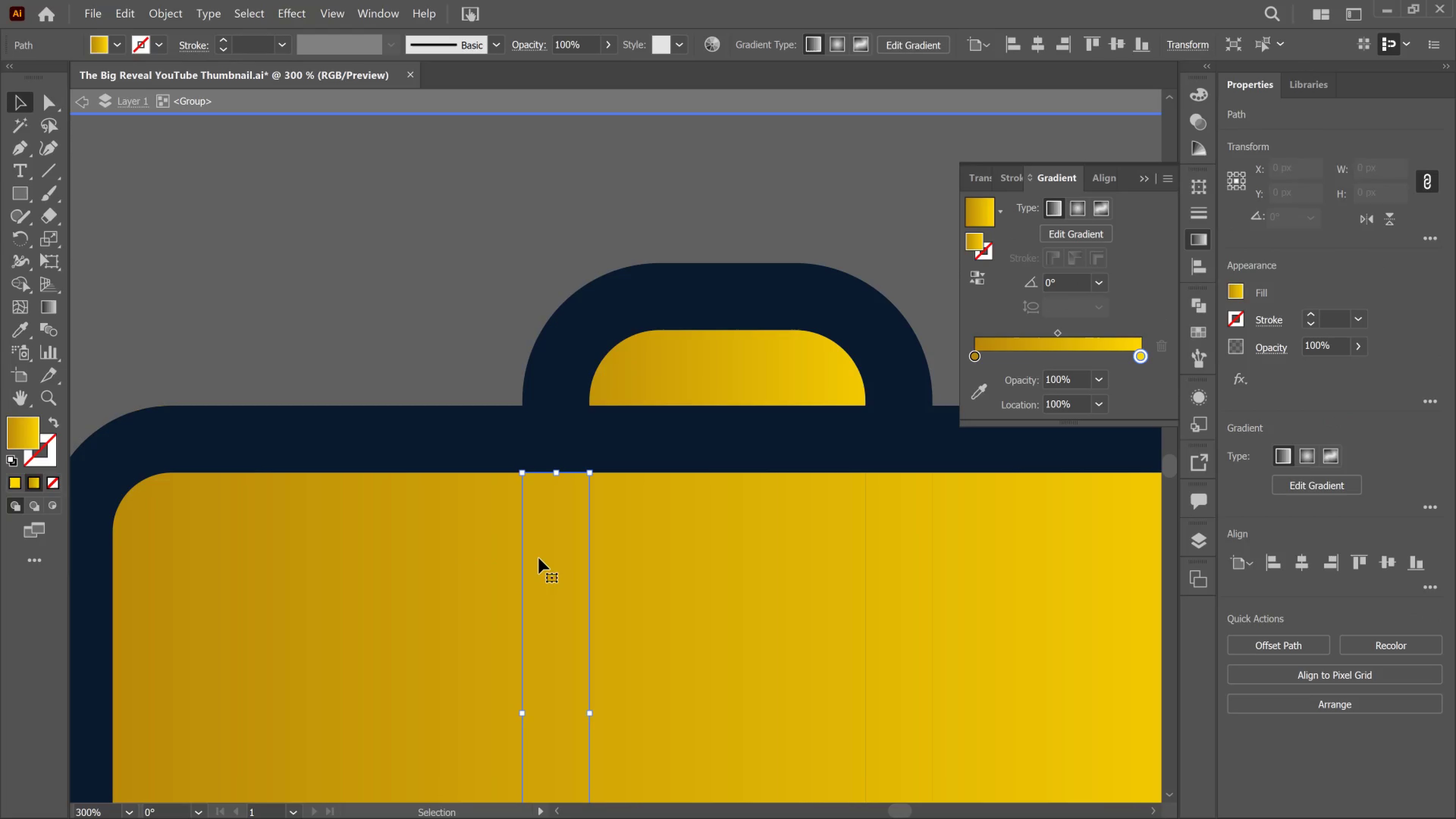 
hold_key(key=ShiftLeft, duration=3.73)
left_click([486, 556])
 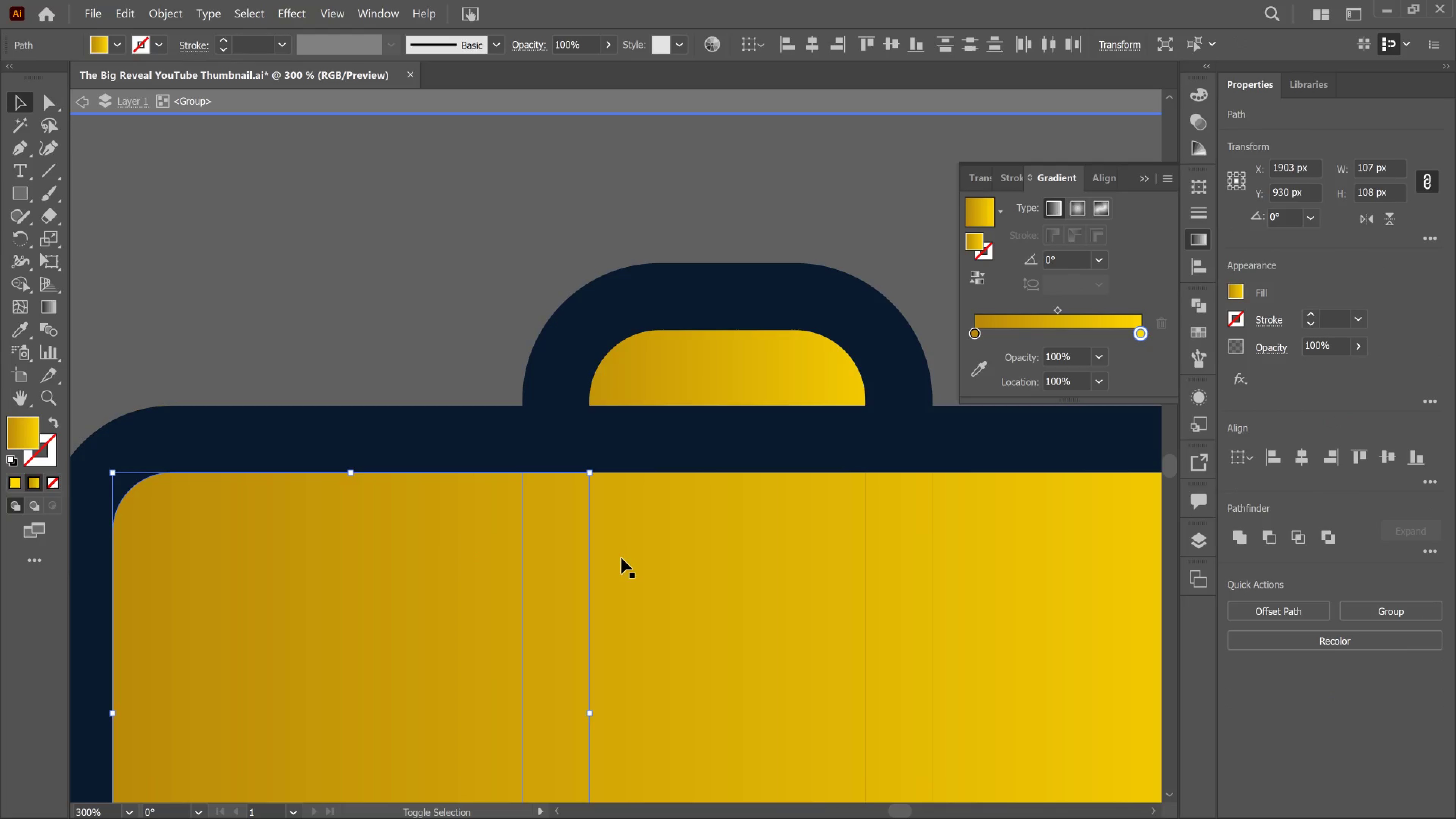 
left_click([621, 558])
 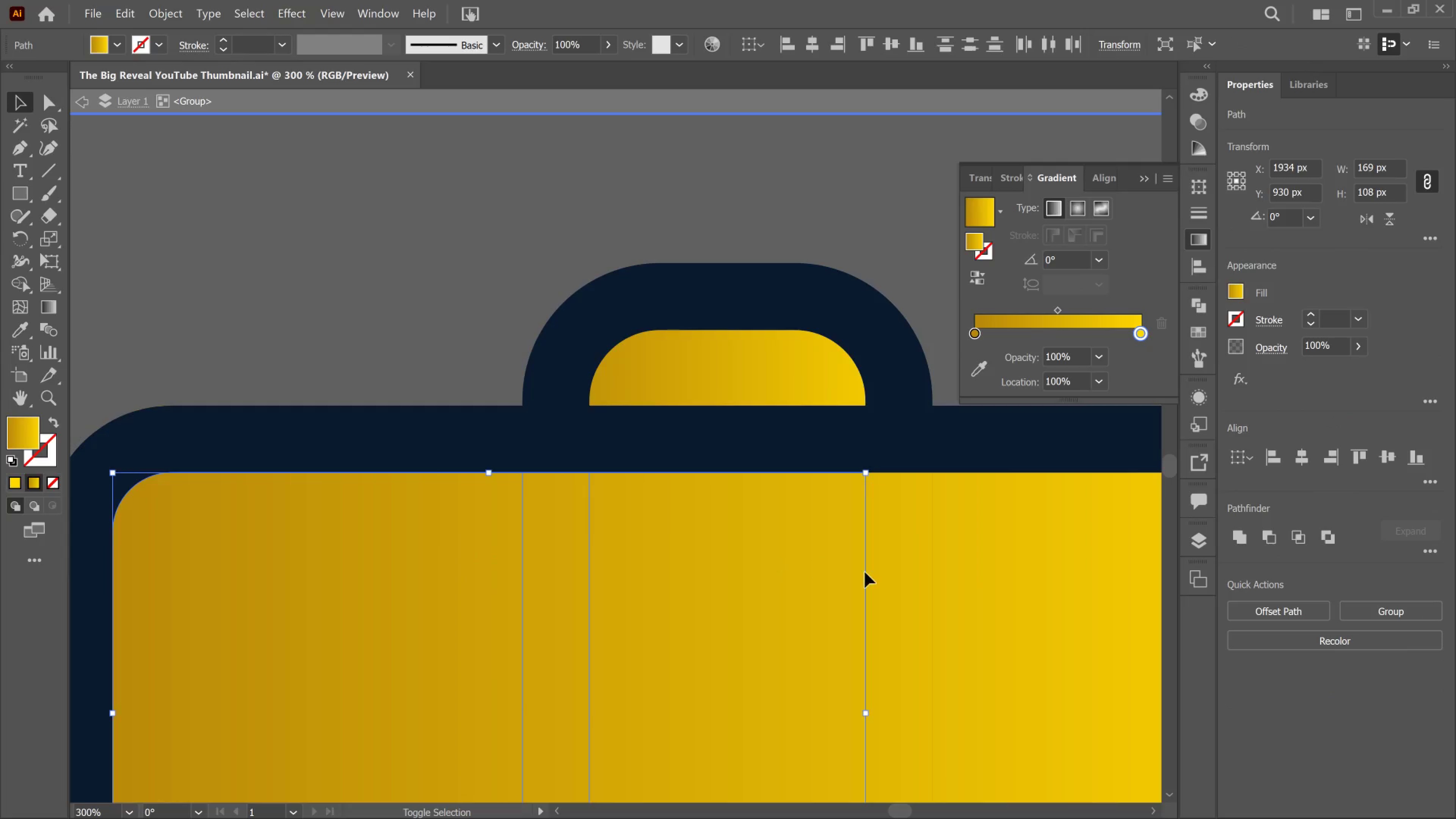 
scroll: coordinate [865, 572], scroll_direction: down, amount: 1.0
 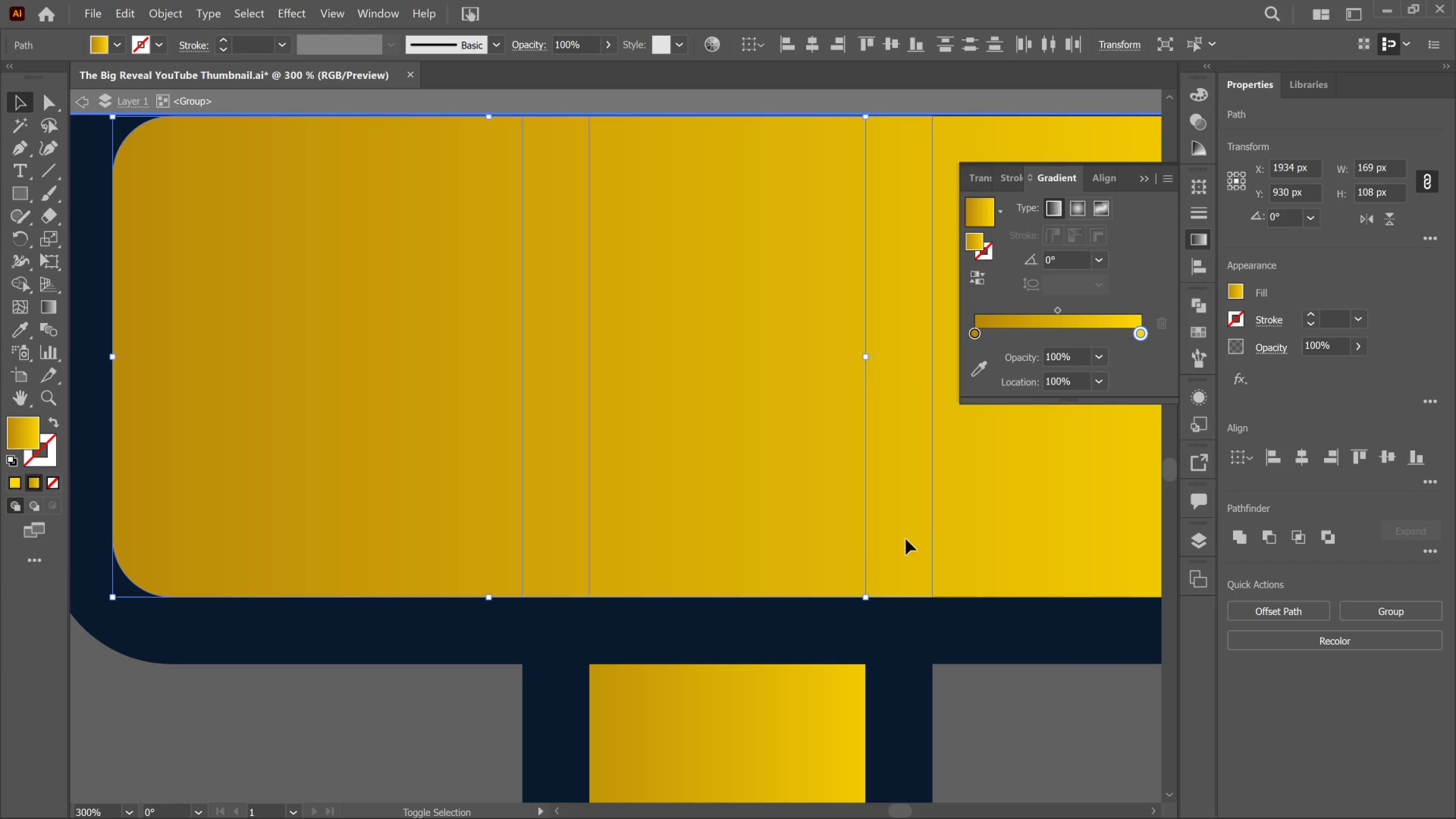 
left_click([906, 539])
 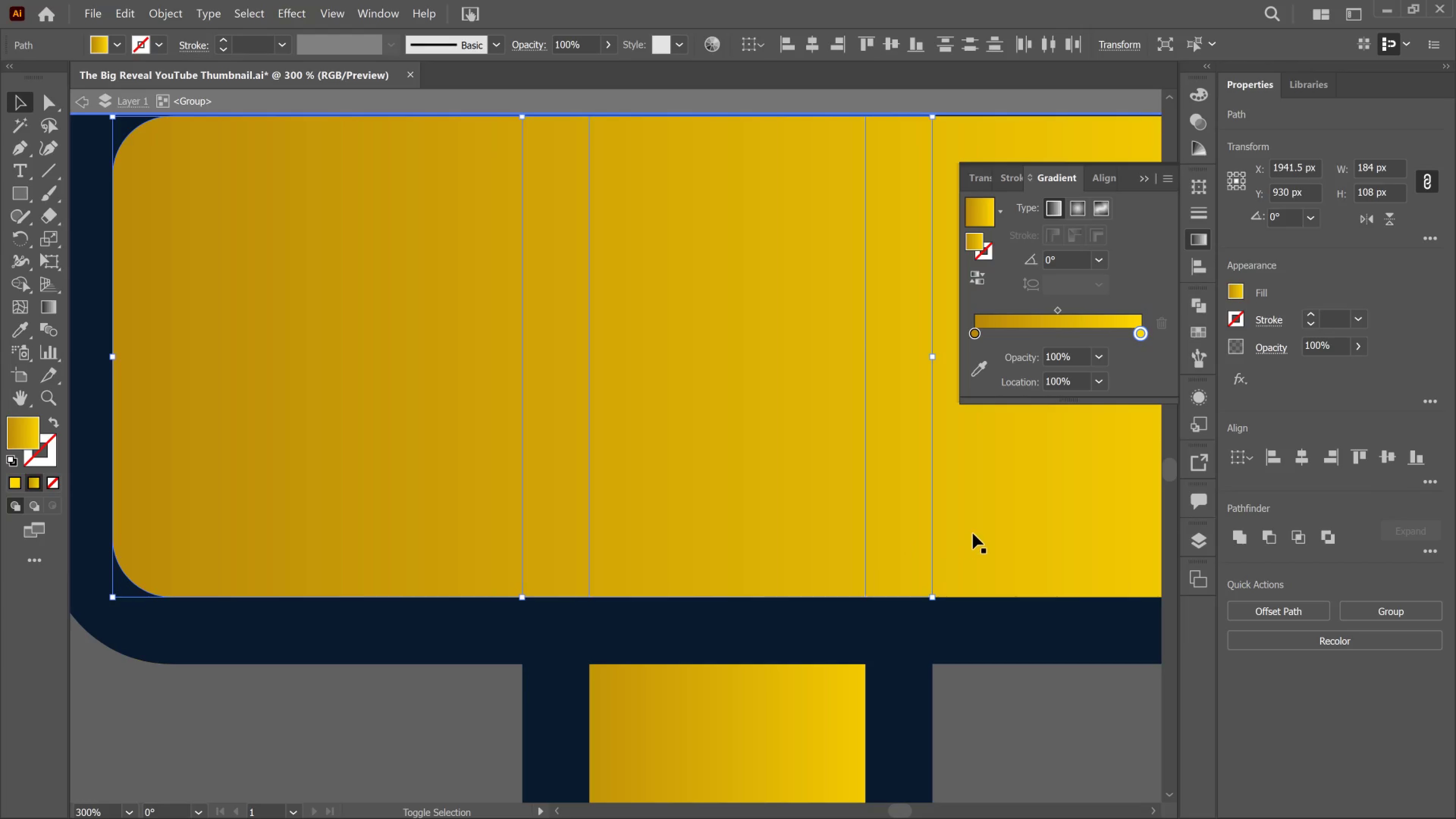 
left_click([973, 533])
 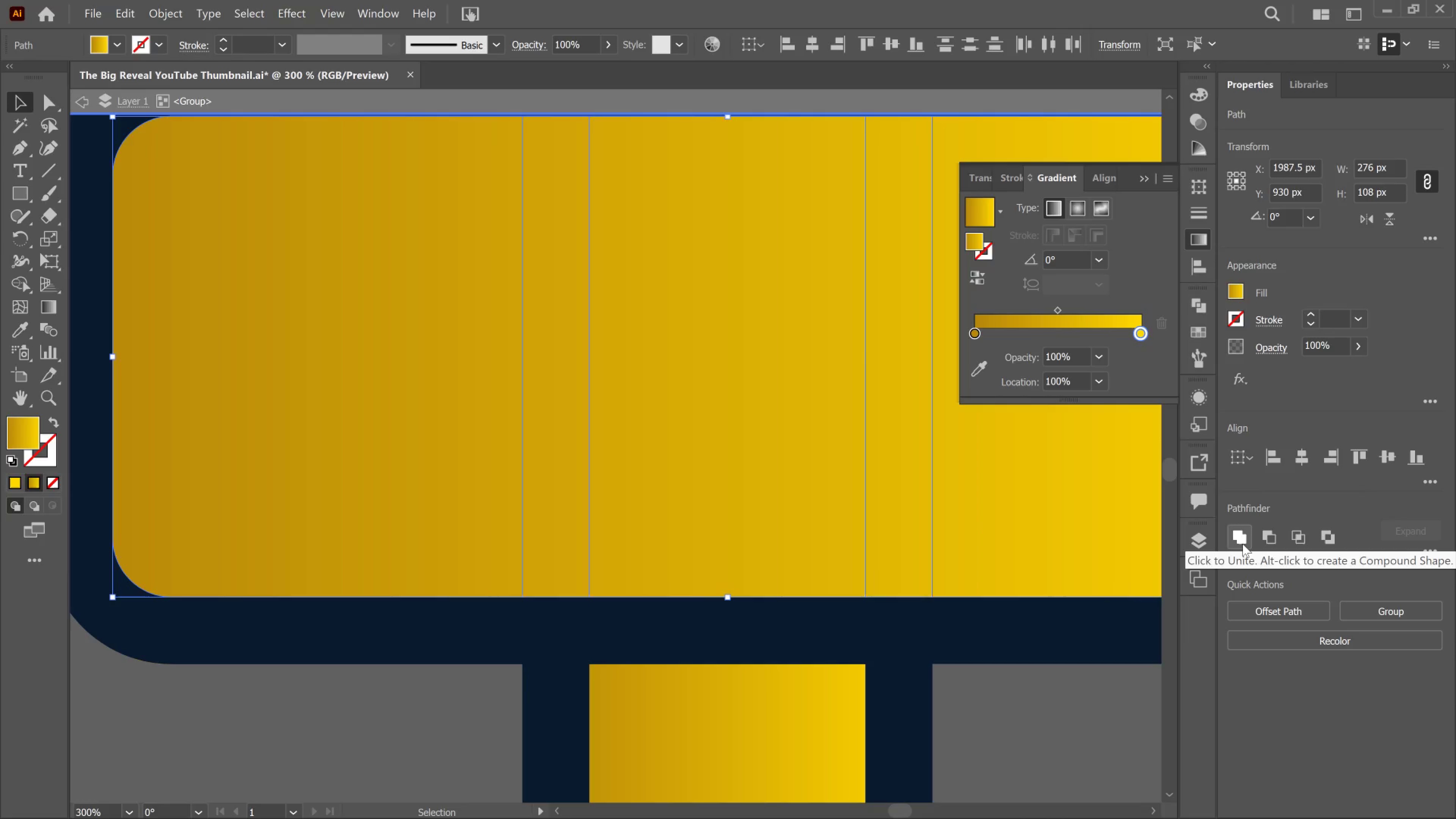 
left_click([1243, 544])
 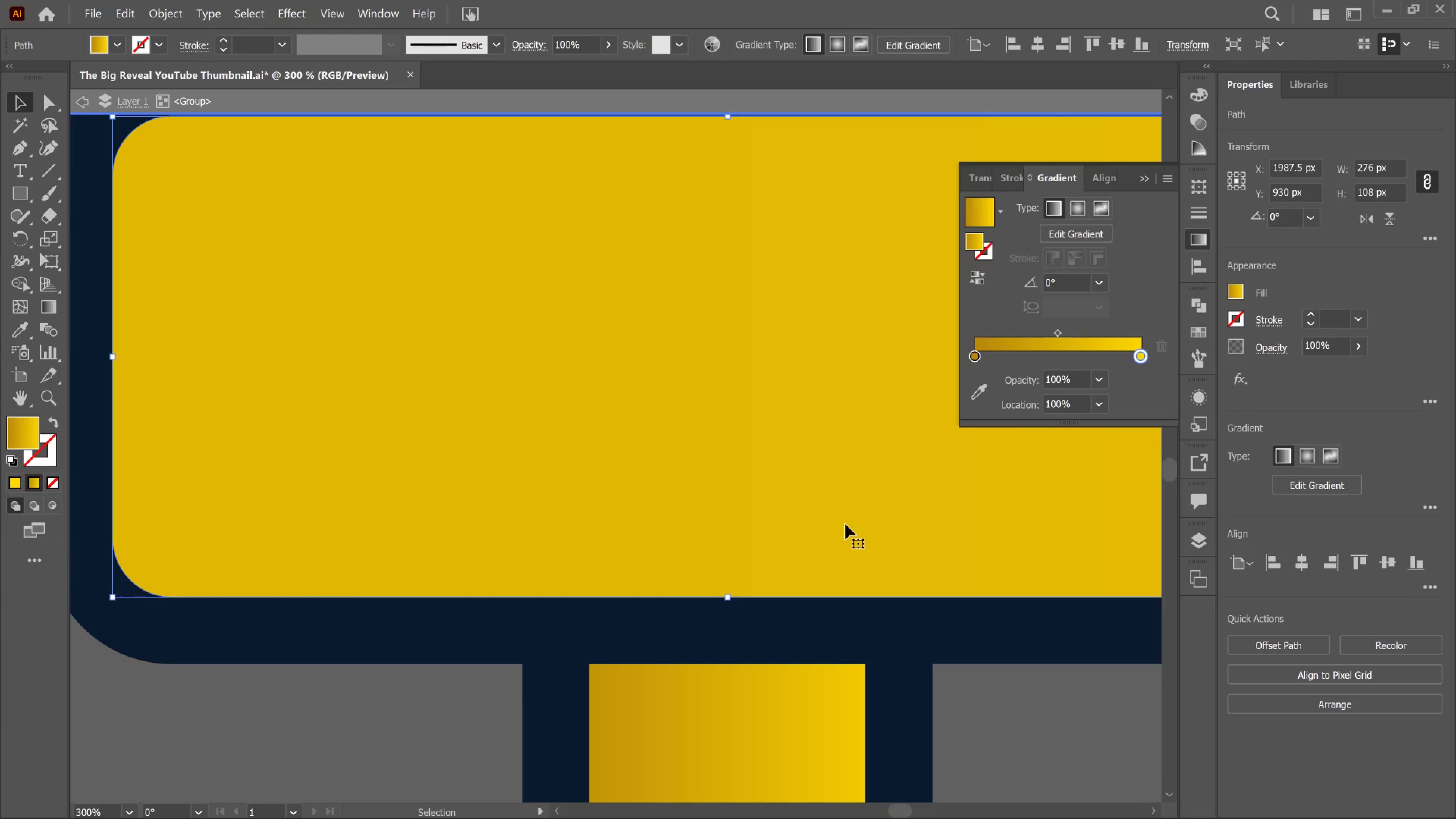 
hold_key(key=AltLeft, duration=0.59)
scroll: coordinate [853, 524], scroll_direction: down, amount: 4.0
 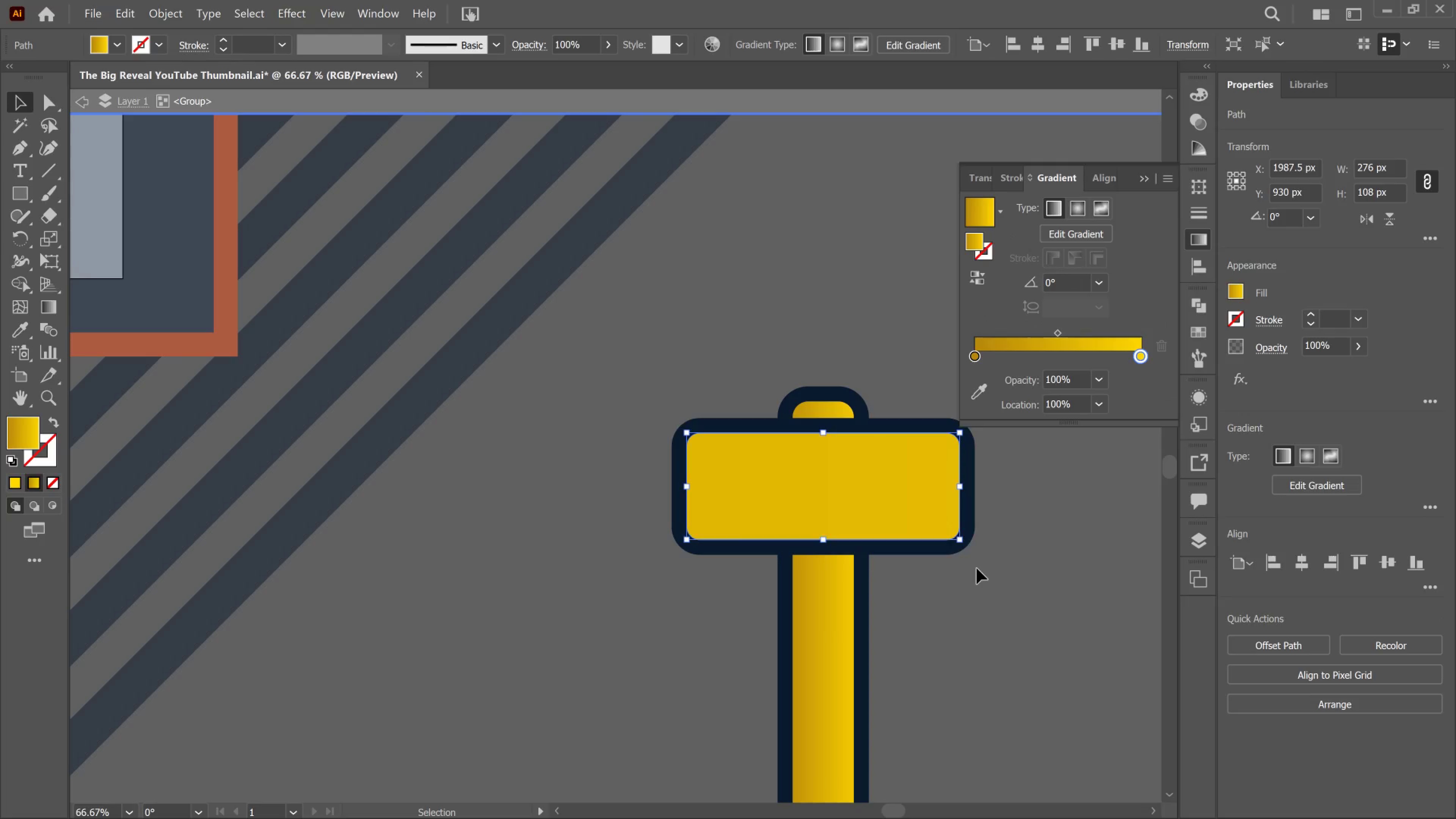 
left_click([977, 568])
 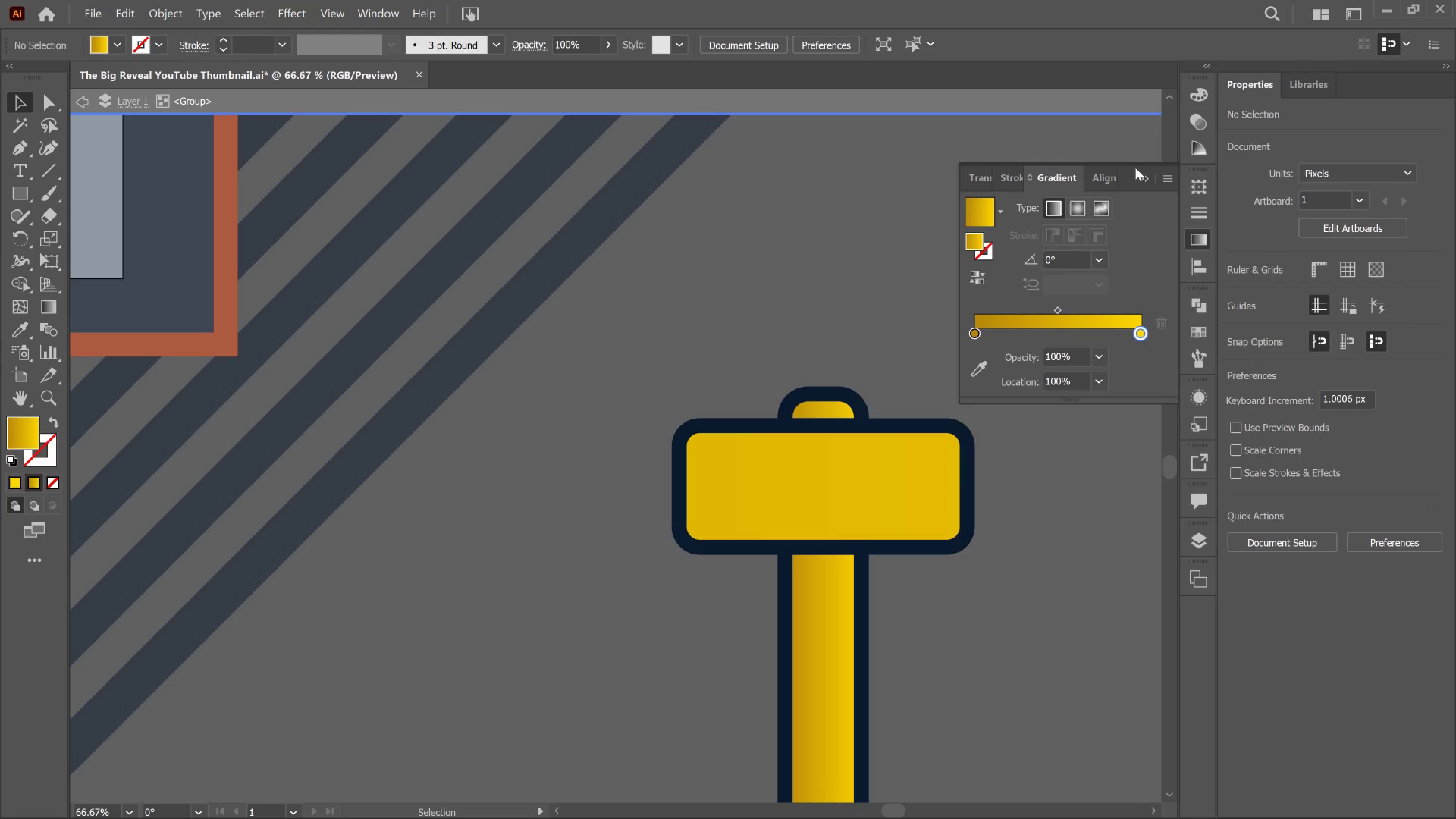 
left_click([1145, 183])
 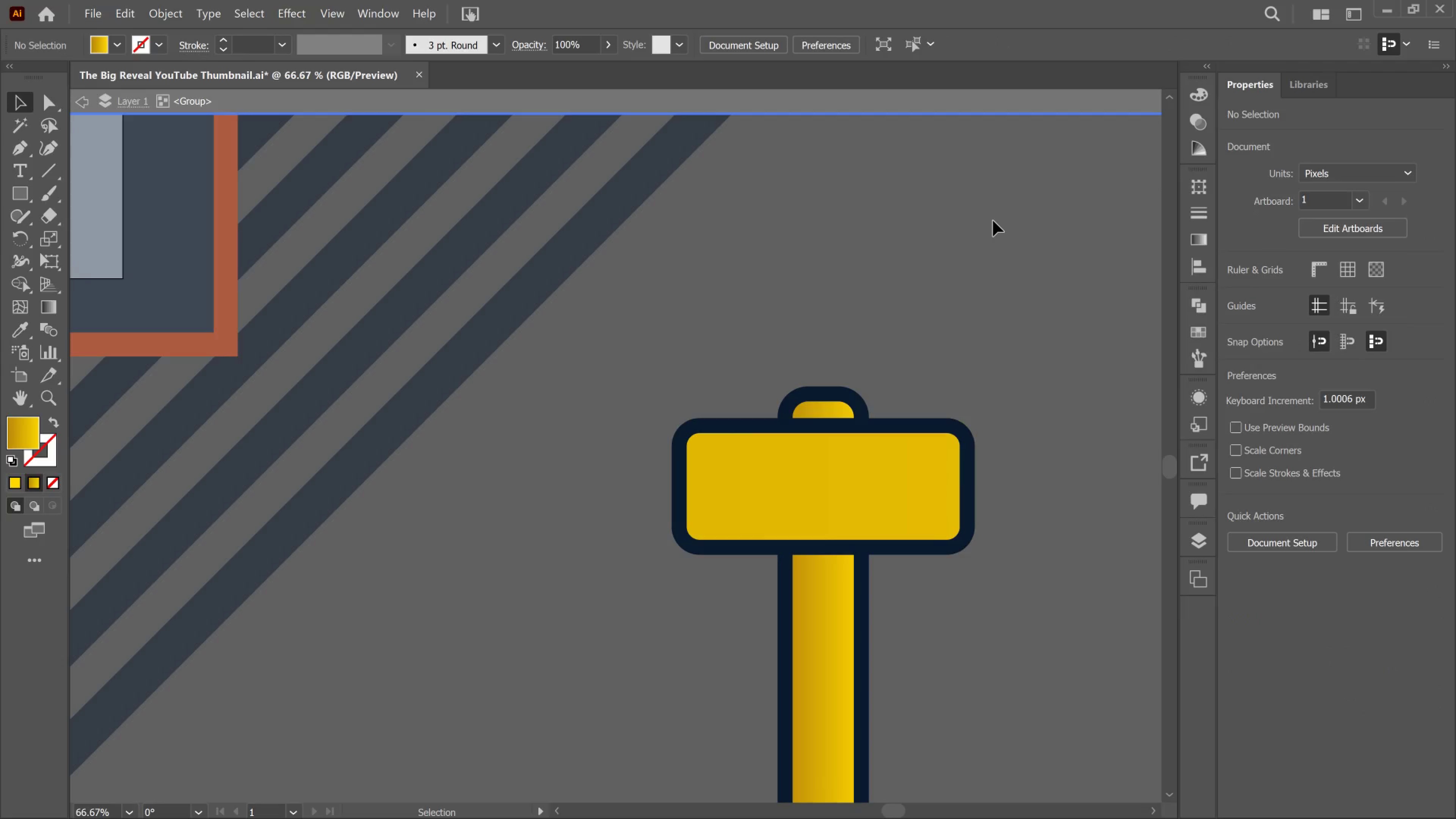 
double_click([993, 221])
 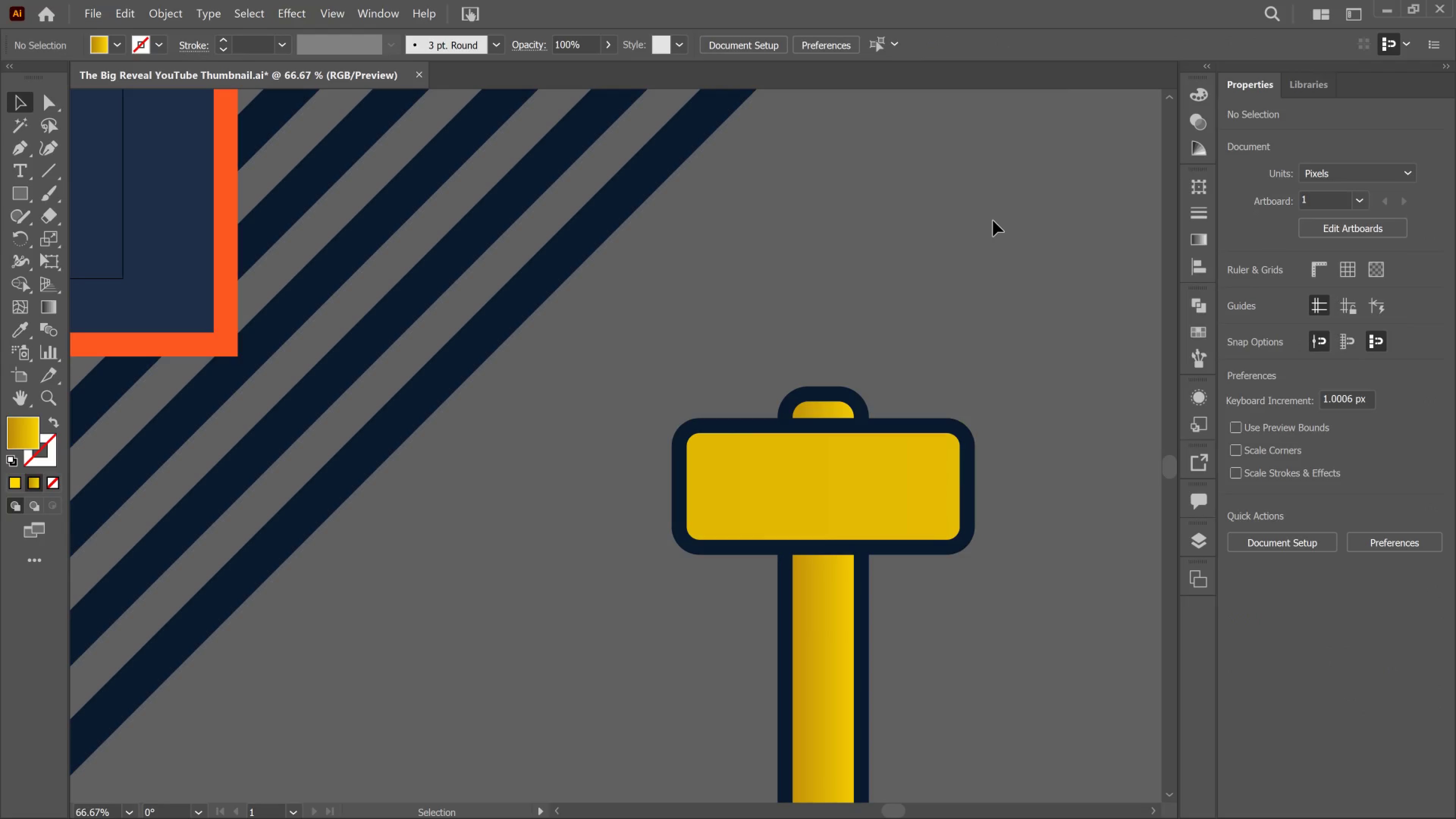 
hold_key(key=AltLeft, duration=1.88)
scroll: coordinate [999, 355], scroll_direction: up, amount: 3.0
 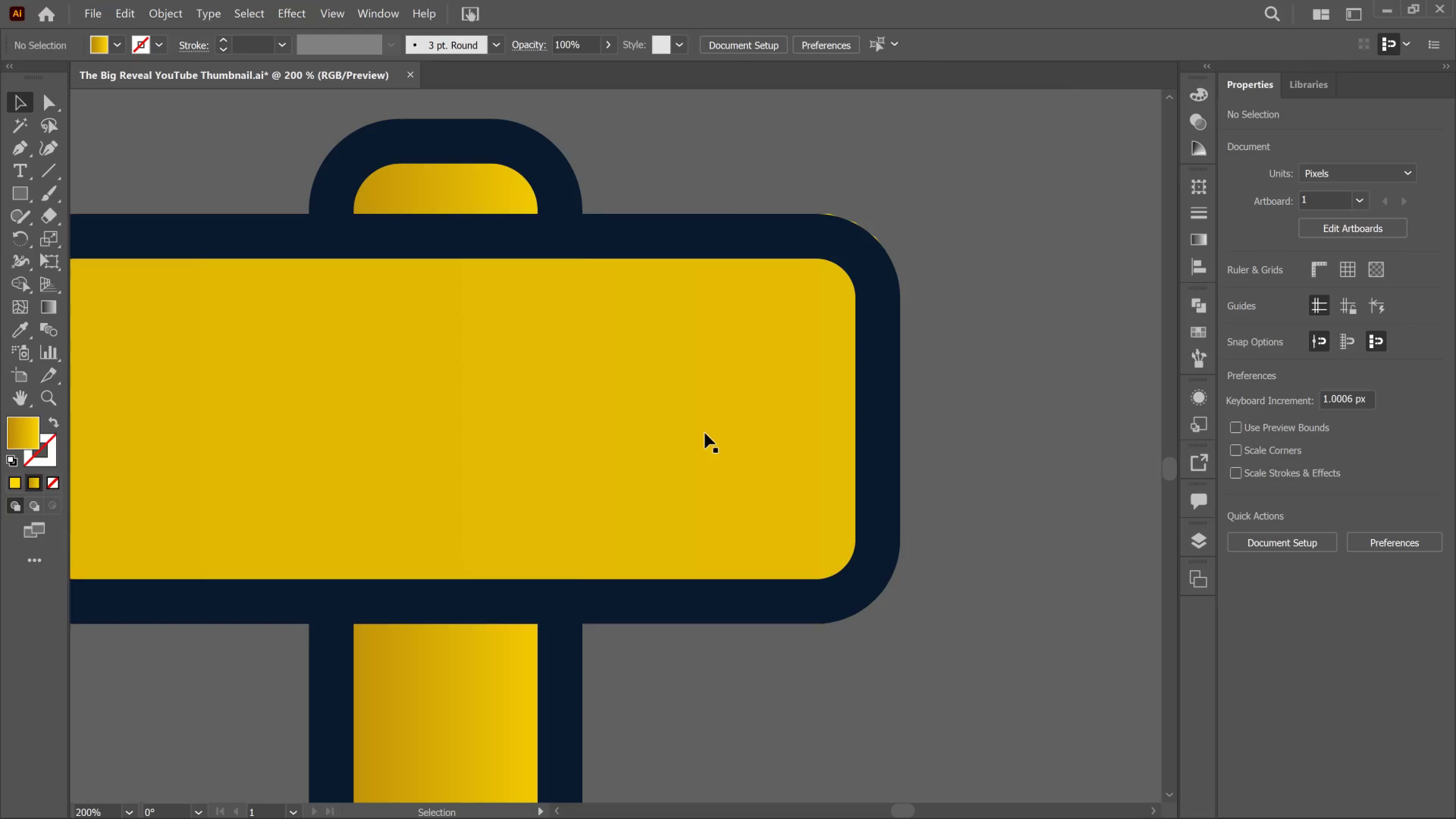 
left_click([705, 433])
 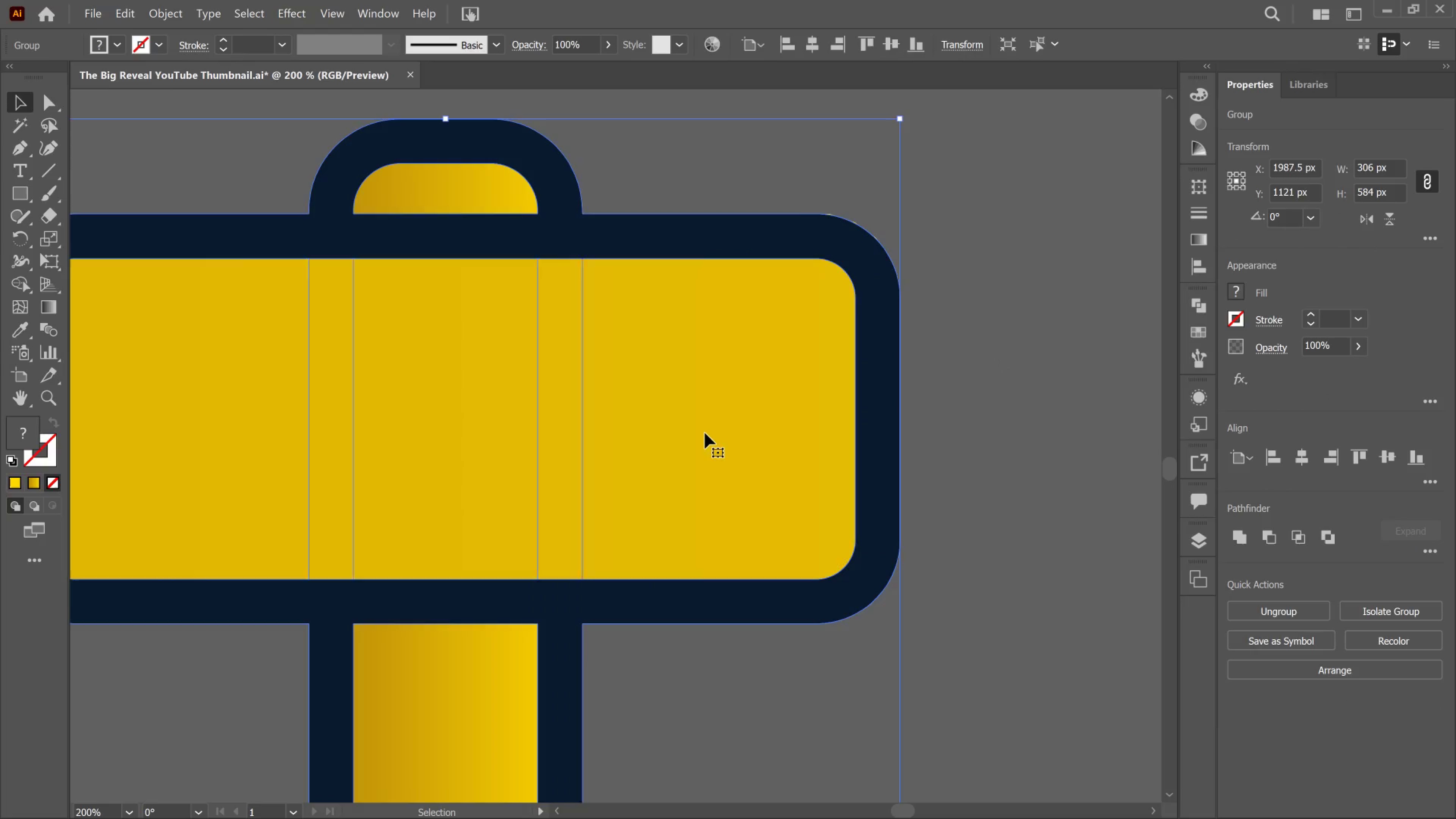 
double_click([705, 433])
 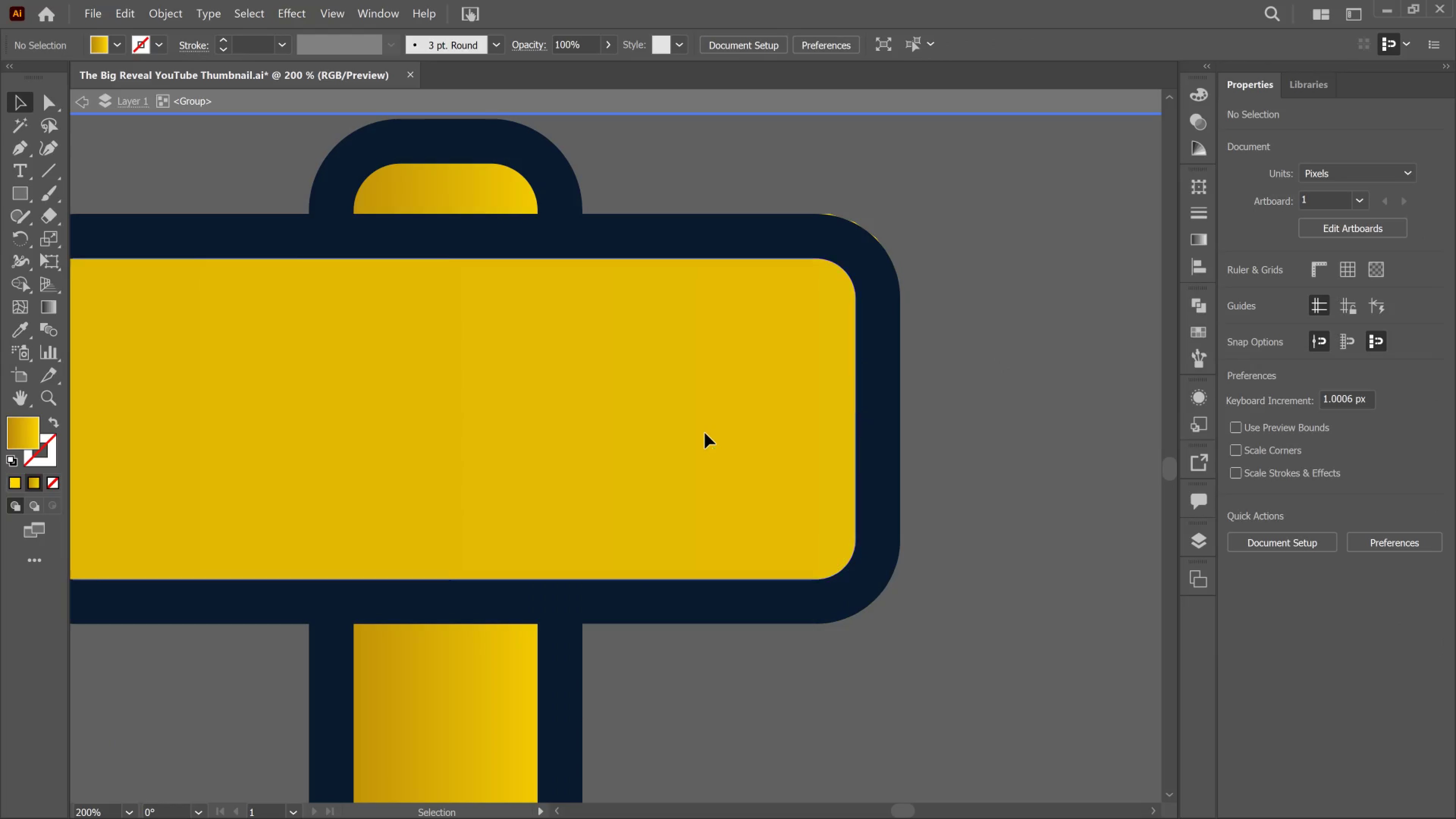 
left_click([705, 433])
 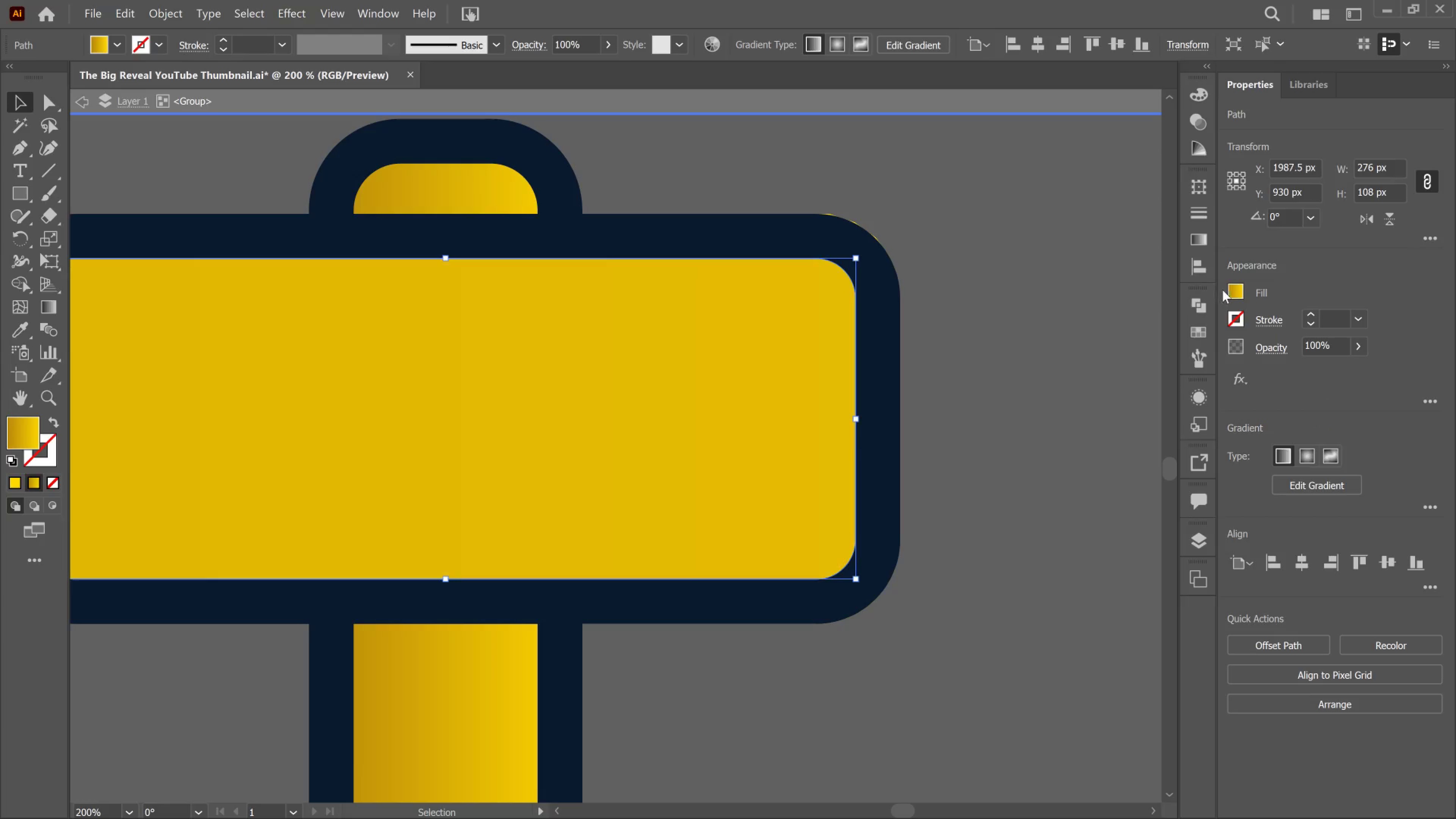 
left_click([1239, 293])
 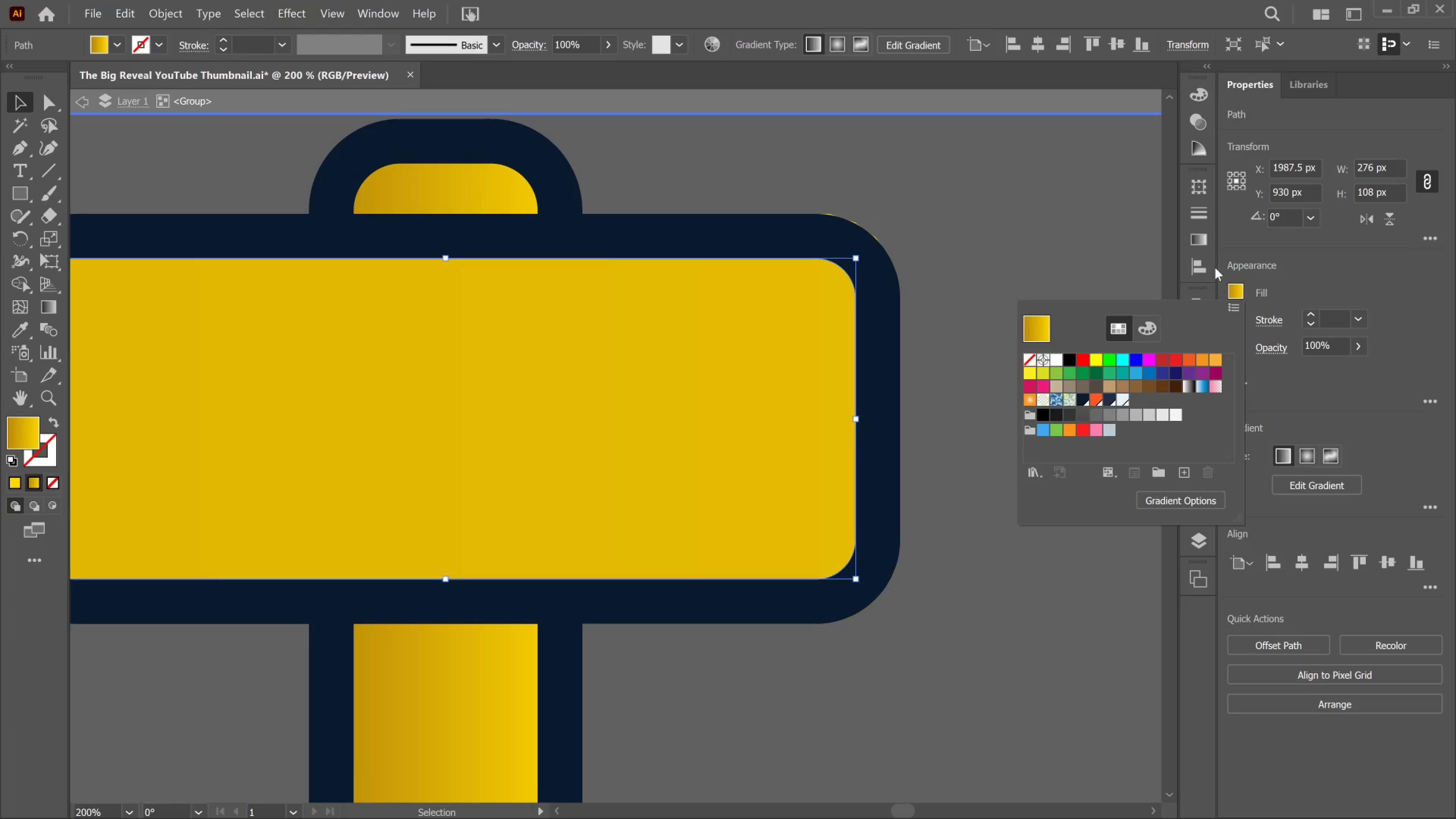 
left_click([1194, 242])
 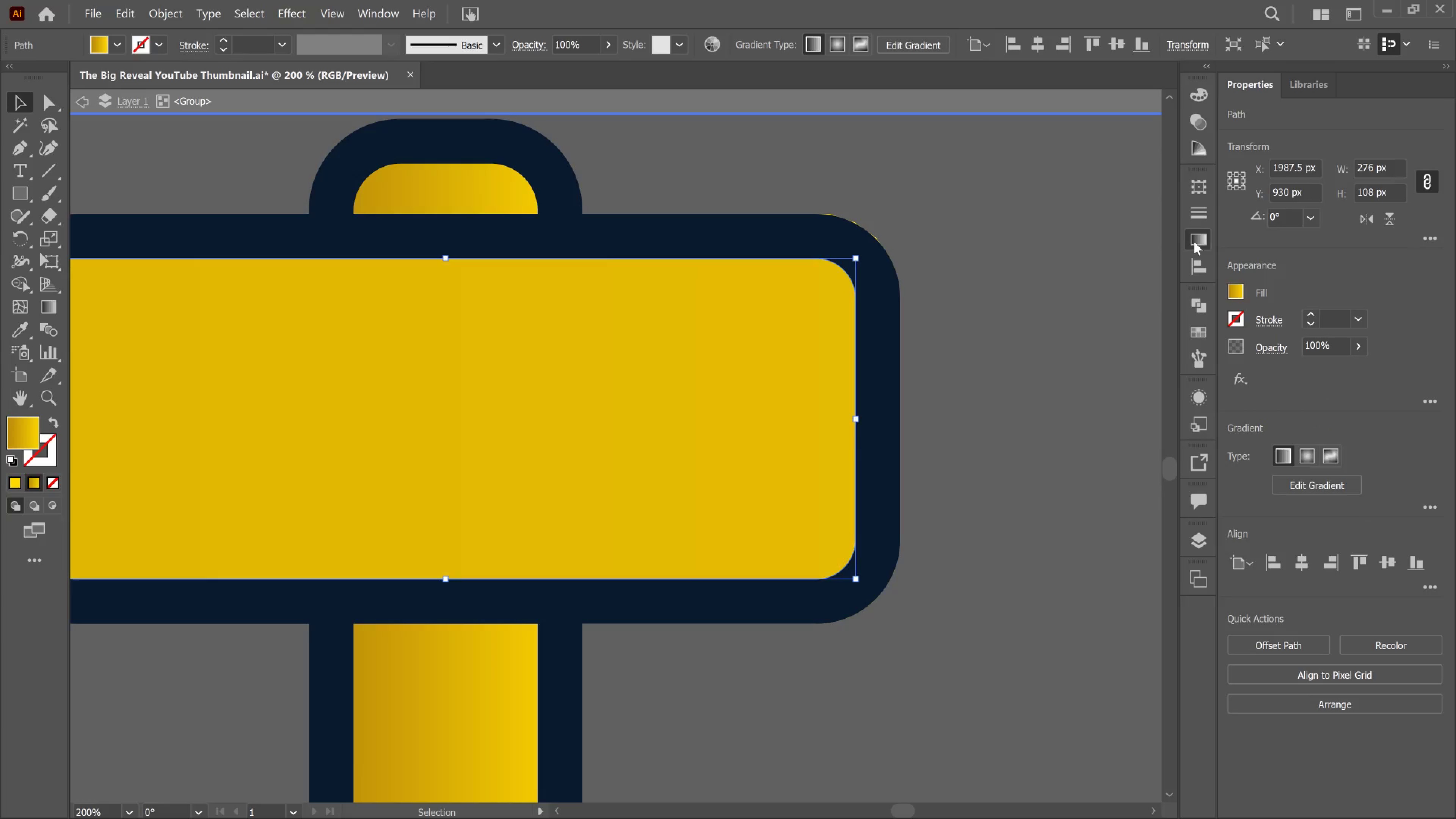 
left_click([1194, 242])
 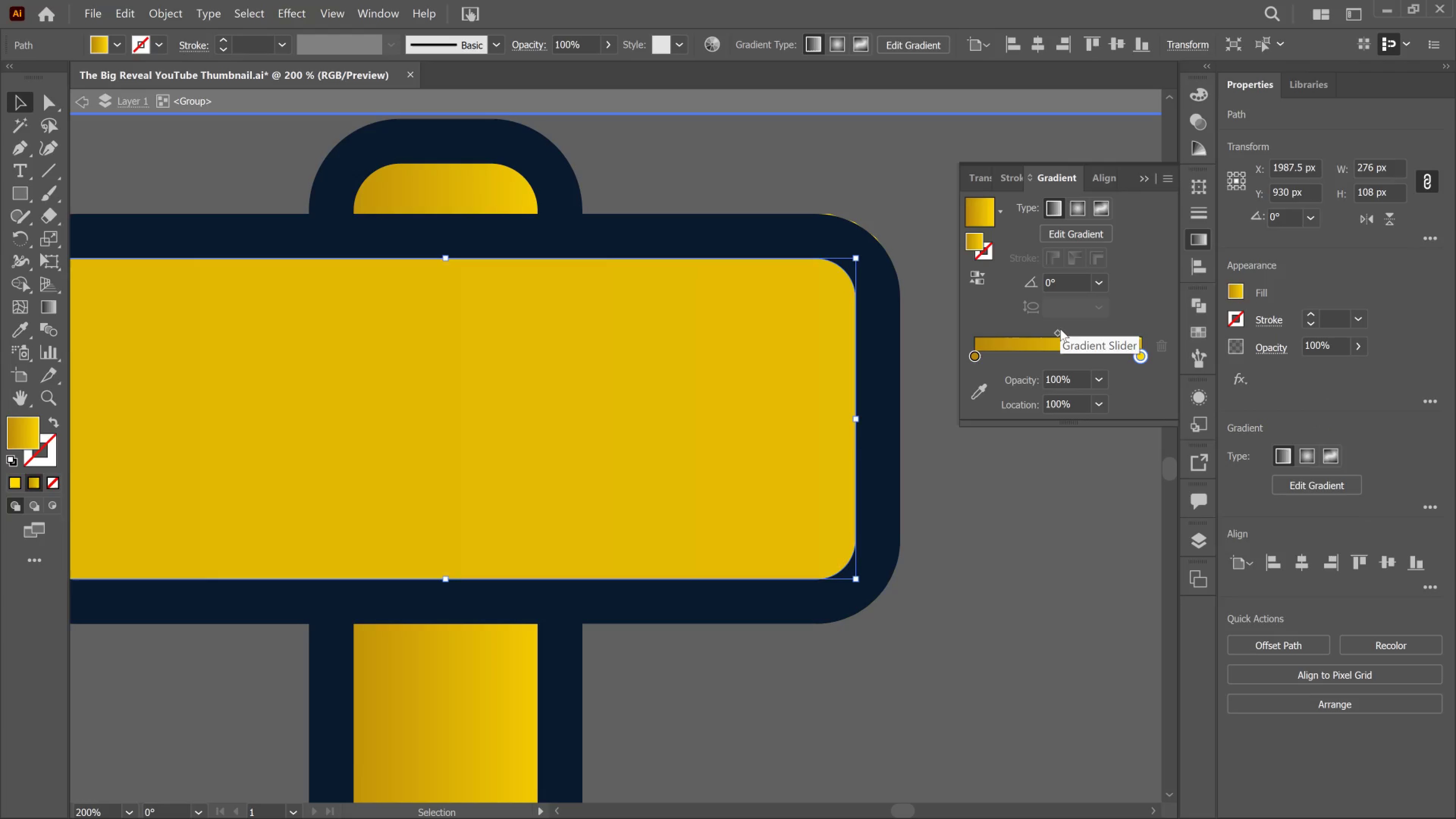 
left_click_drag(start_coordinate=[1059, 329], to_coordinate=[1009, 317])
 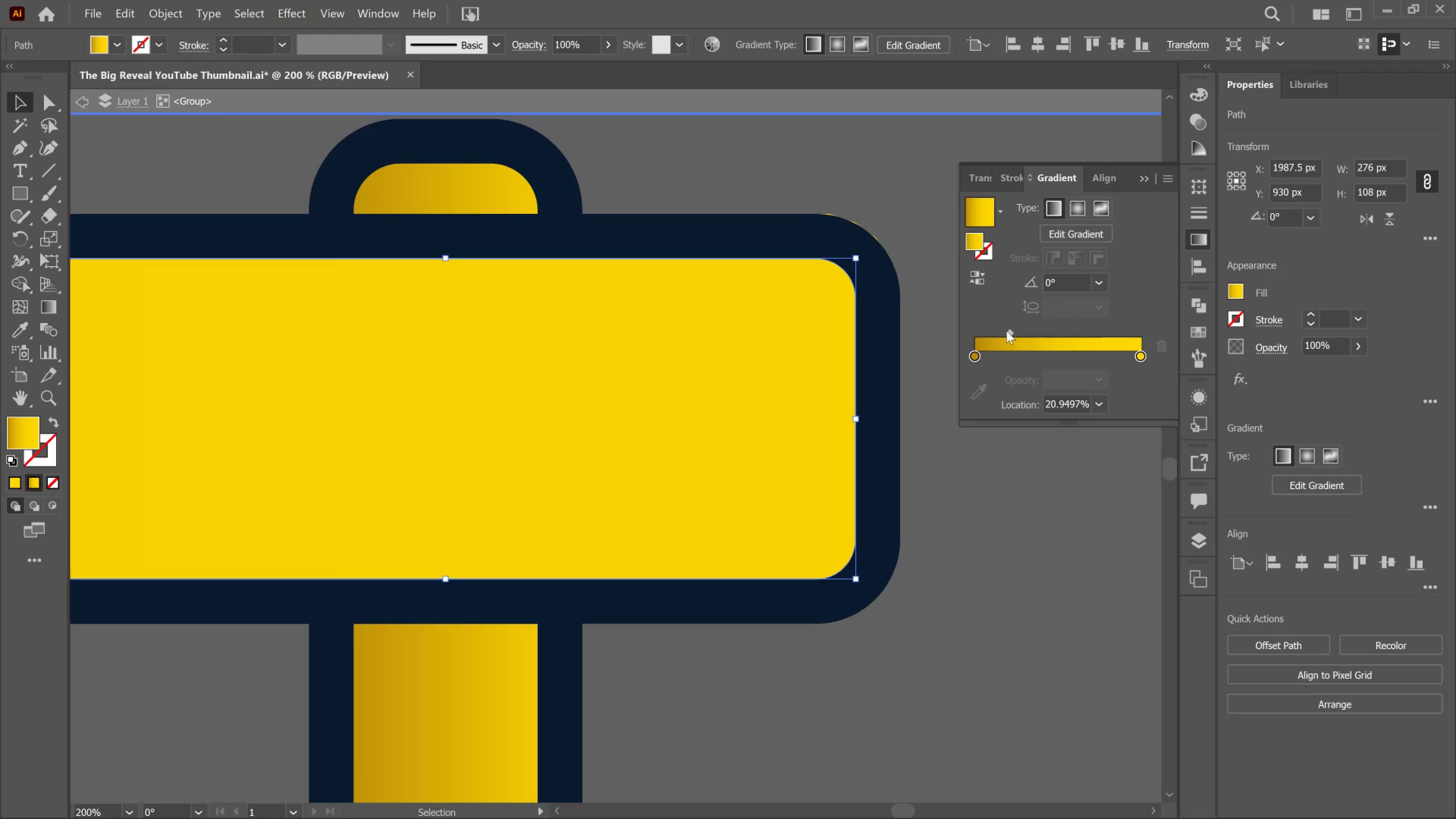 
left_click_drag(start_coordinate=[1010, 331], to_coordinate=[1068, 331])
 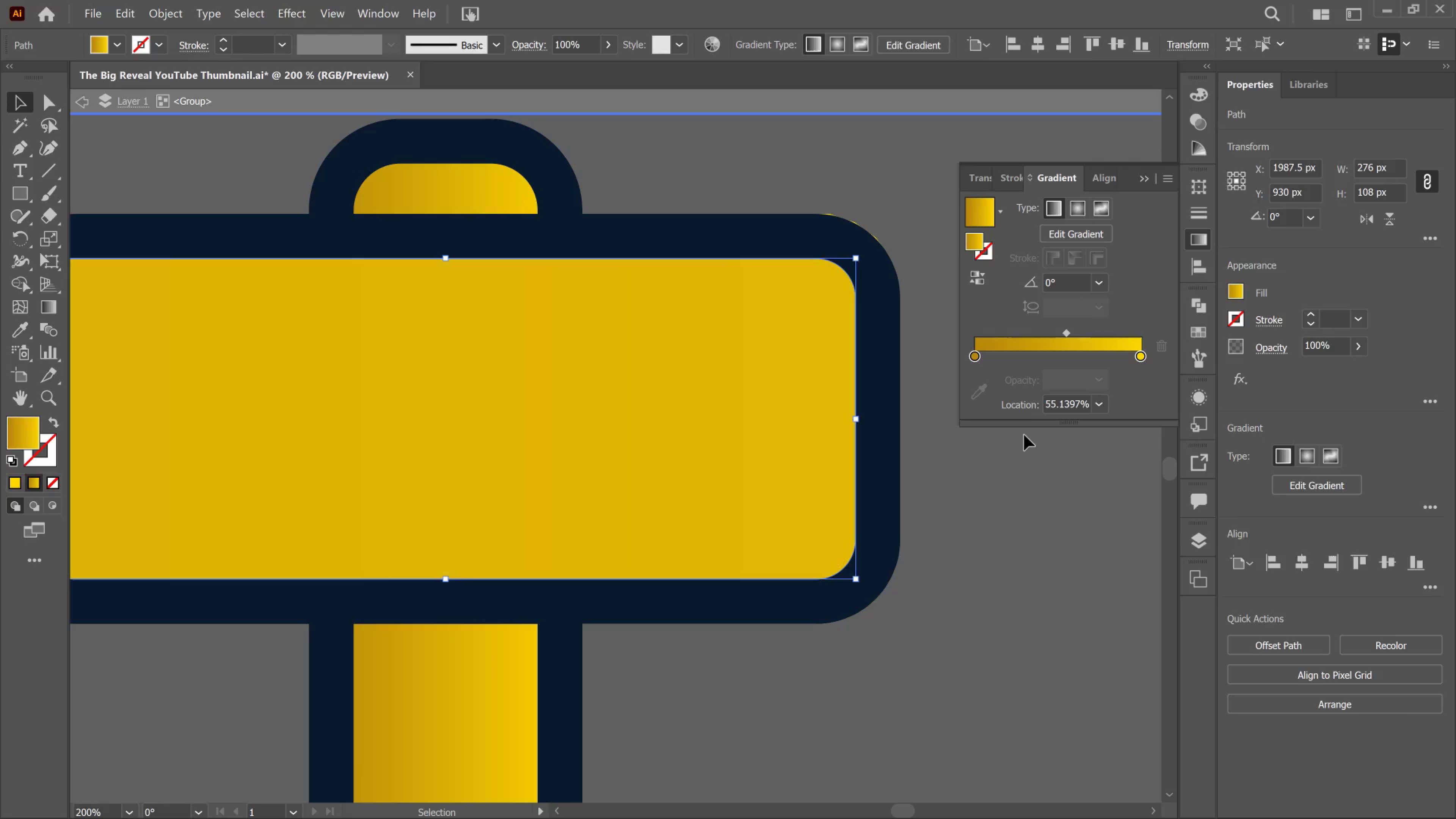 
key(Control+Z)
 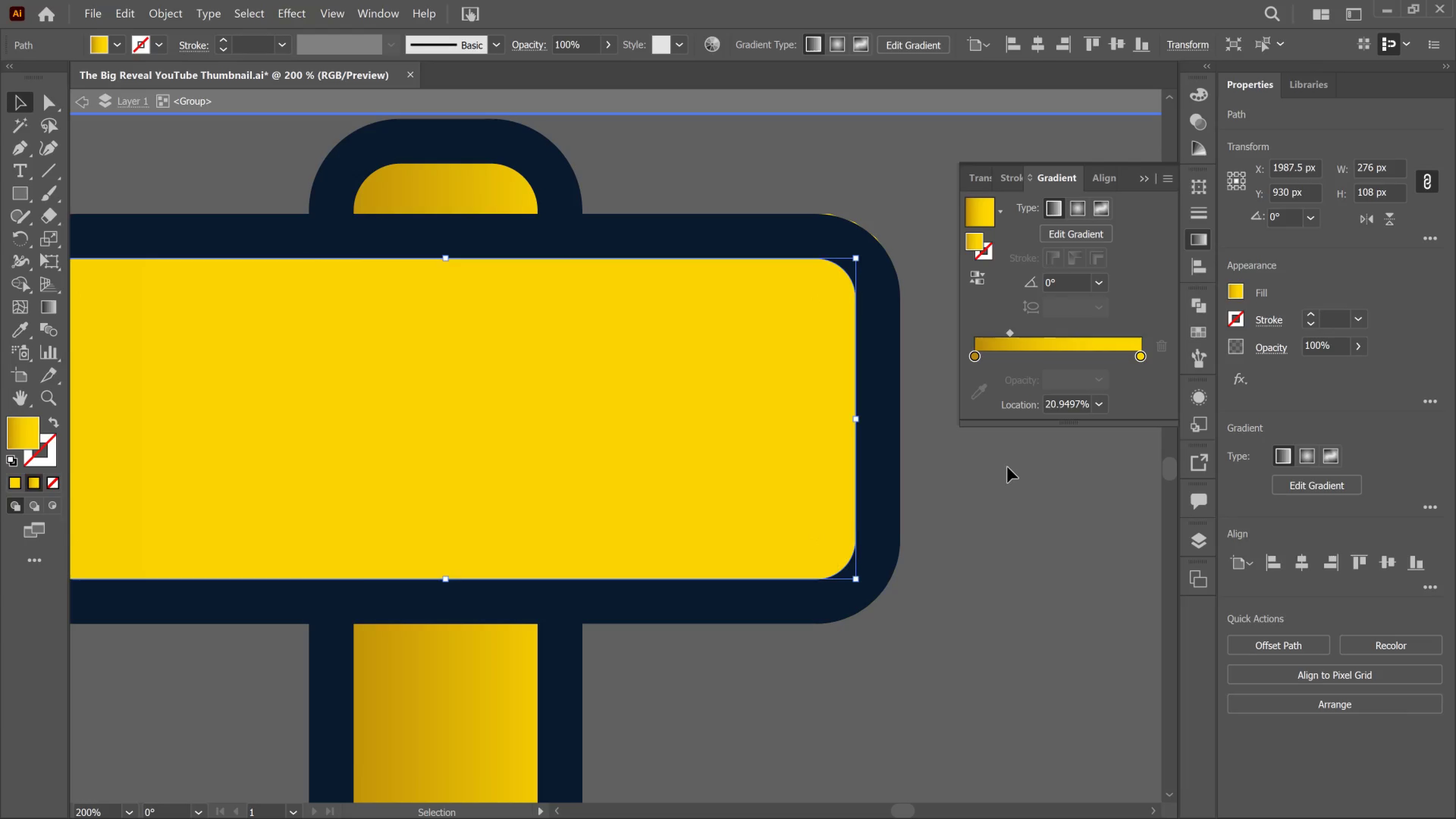 
left_click([1009, 467])
 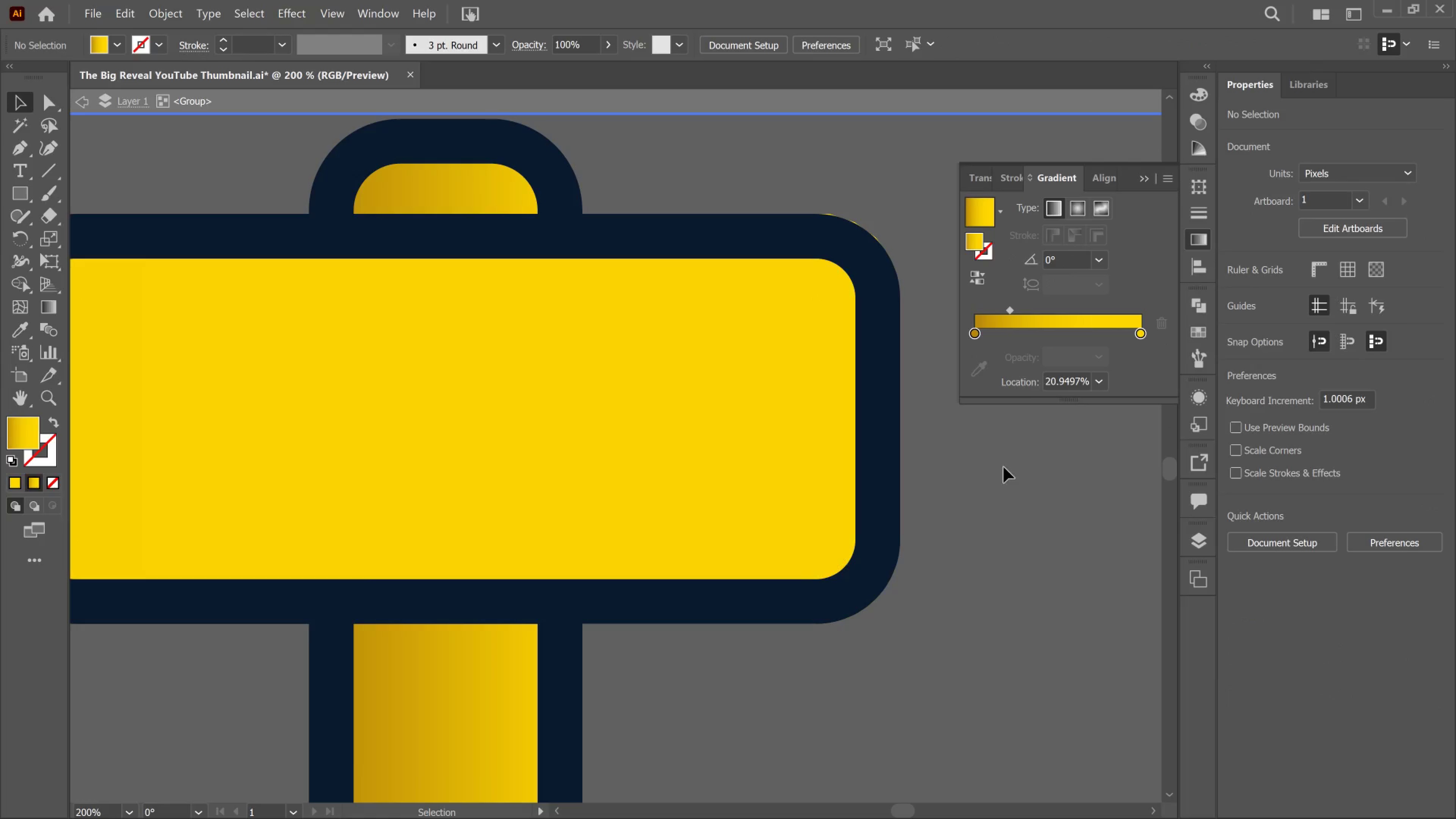 
key(Control+Z)
 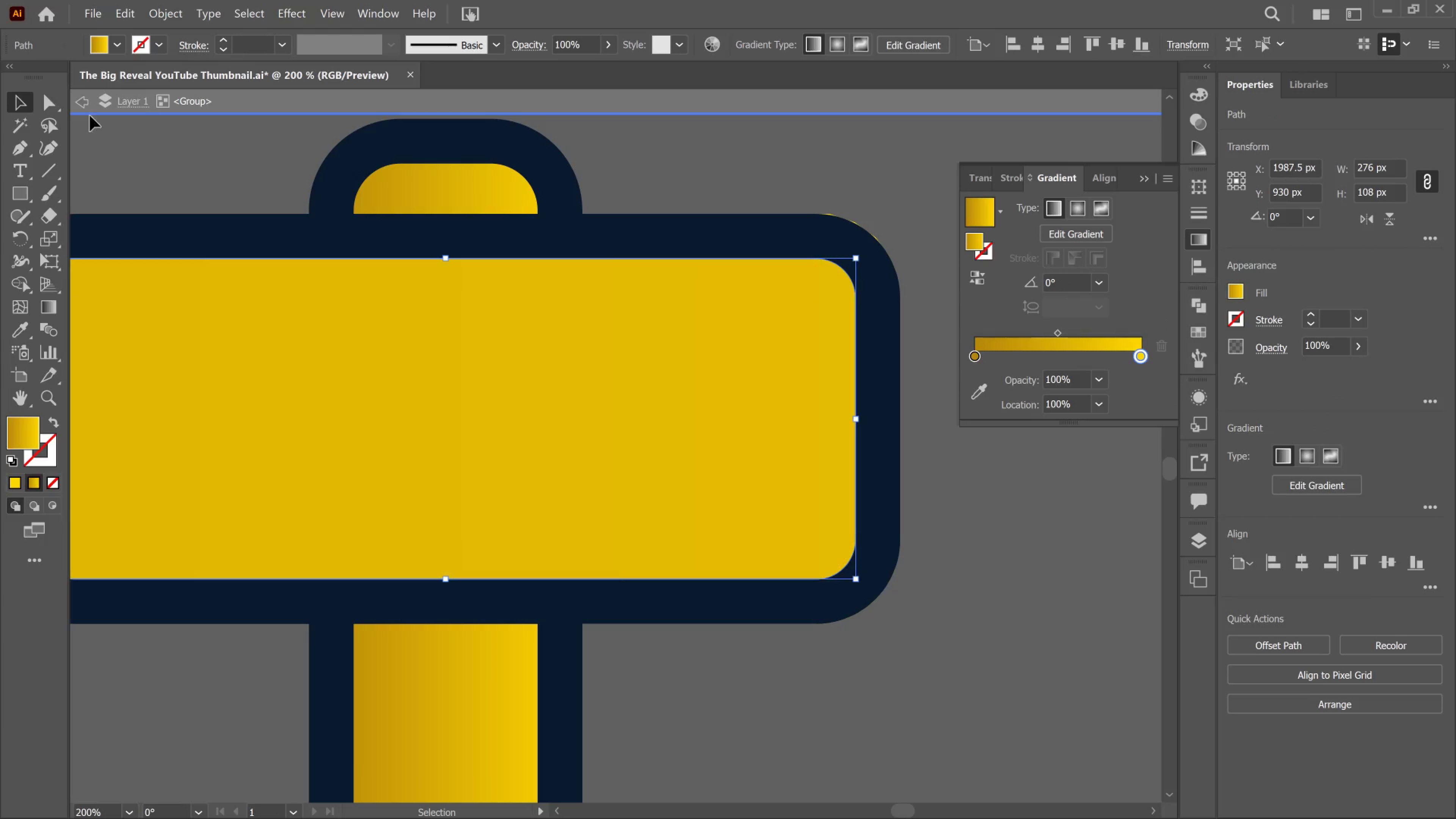 
double_click([78, 103])
 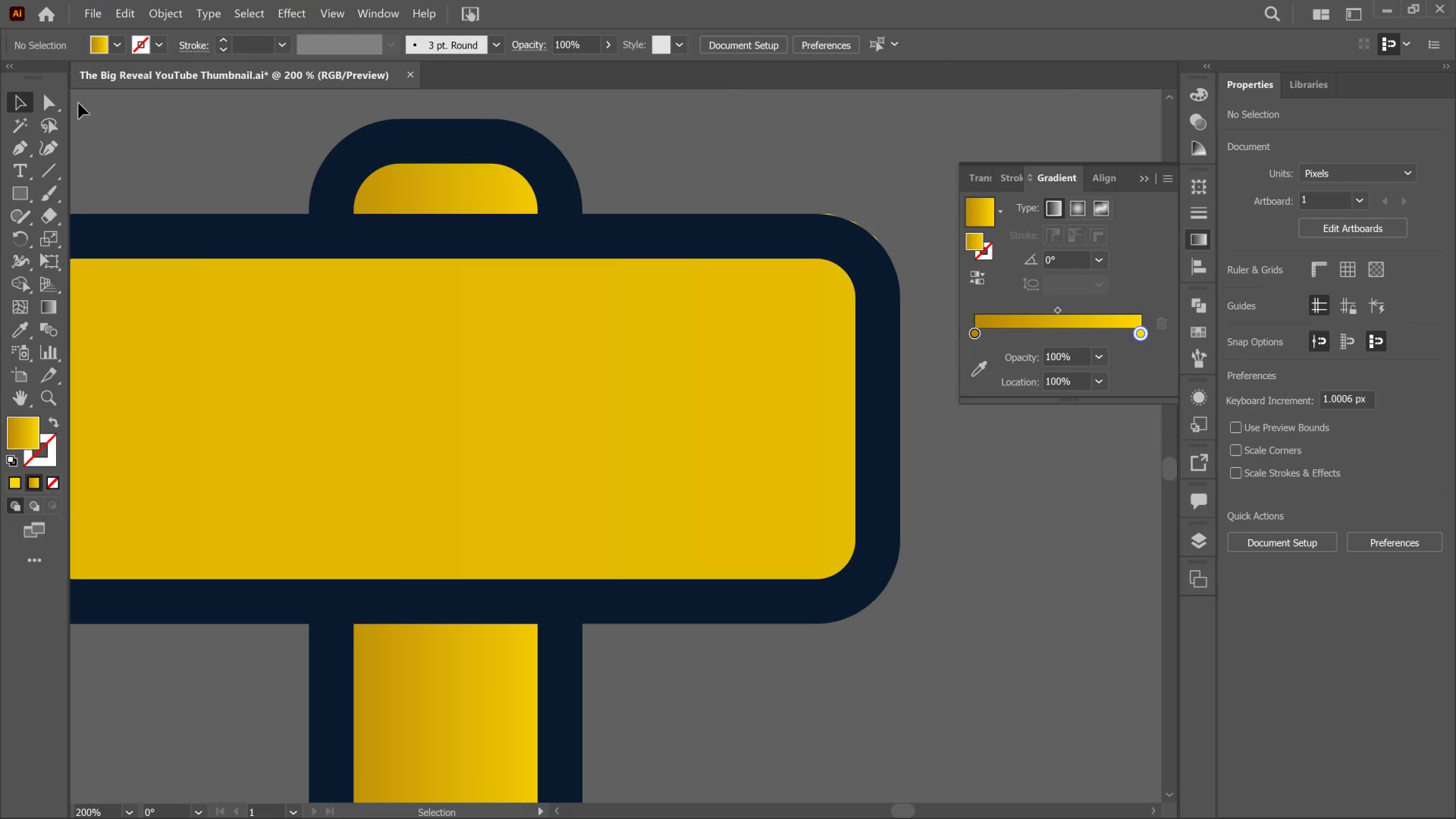 
left_click([78, 103])
 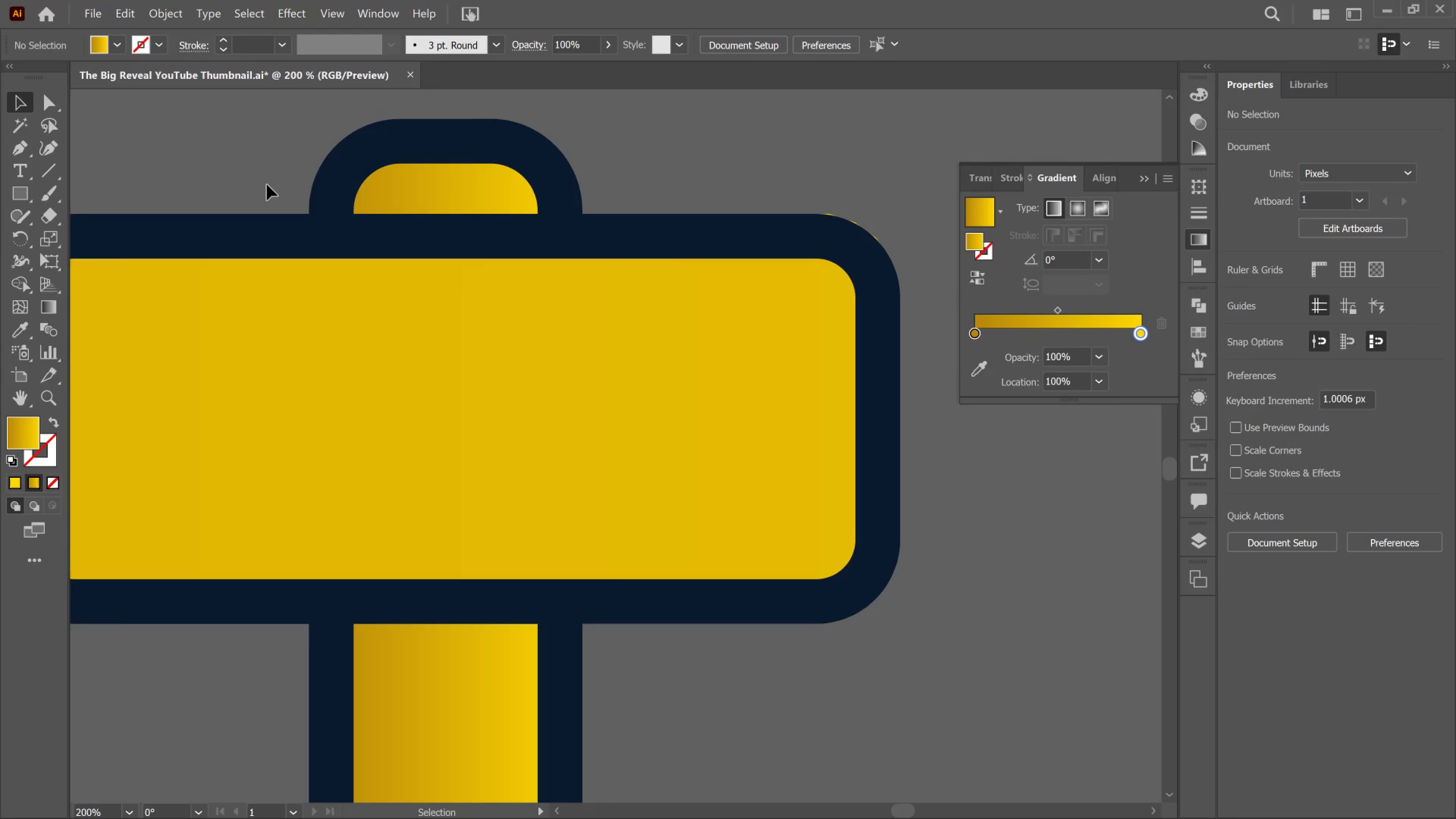 
hold_key(key=AltLeft, duration=0.64)
scroll: coordinate [267, 185], scroll_direction: down, amount: 5.0
 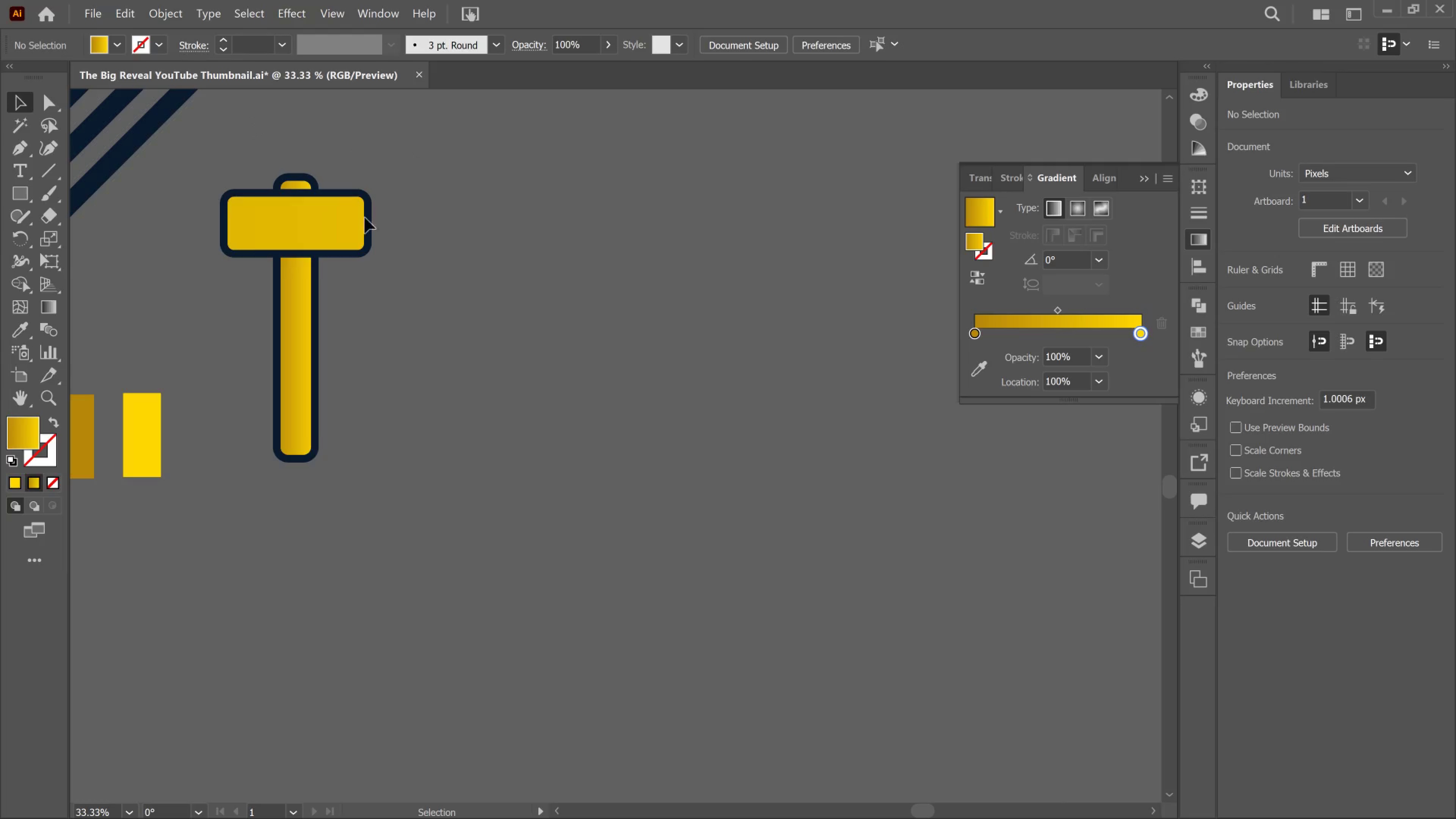 
hold_key(key=Space, duration=1.52)
 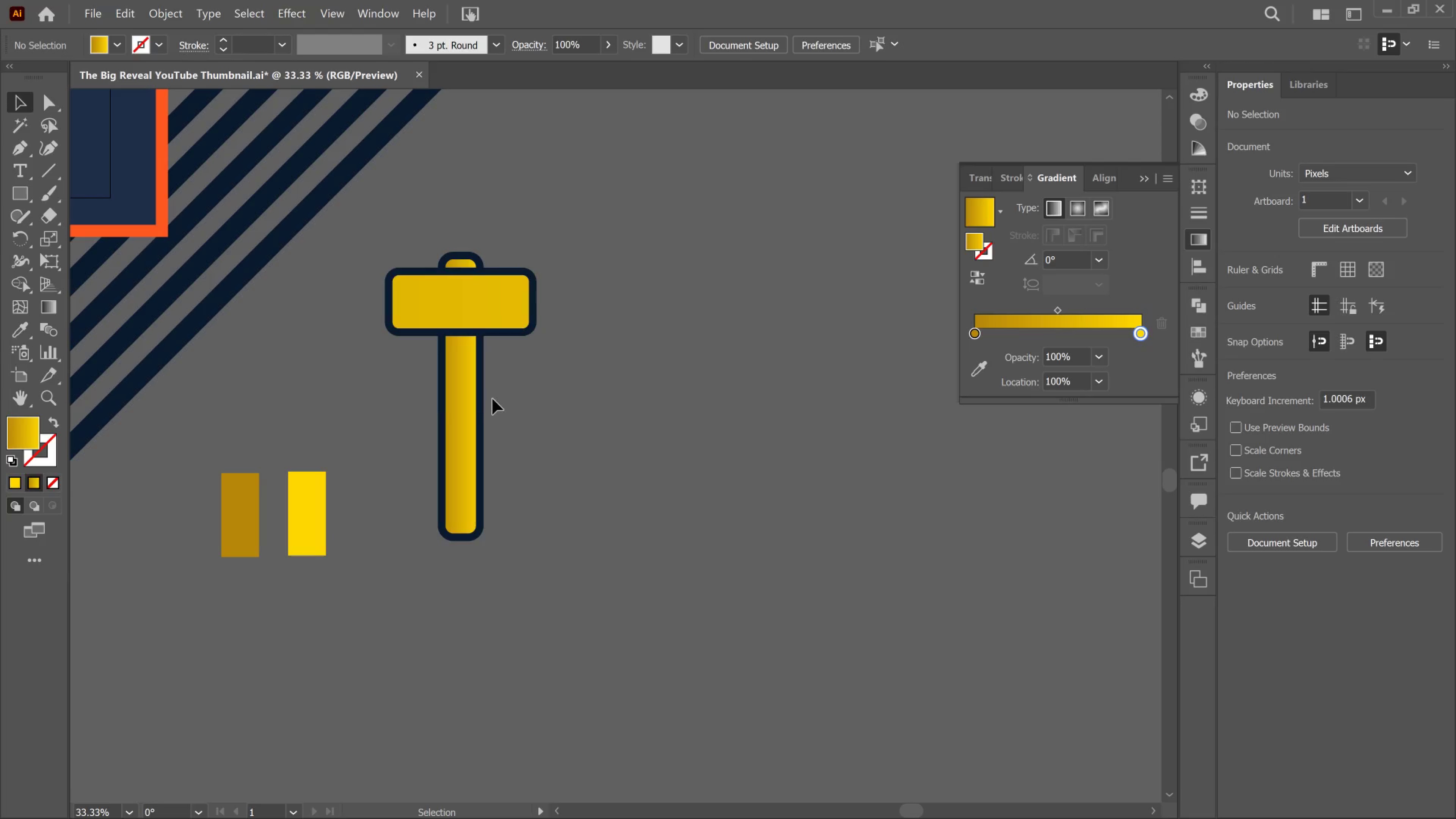 
left_click_drag(start_coordinate=[317, 282], to_coordinate=[482, 361])
 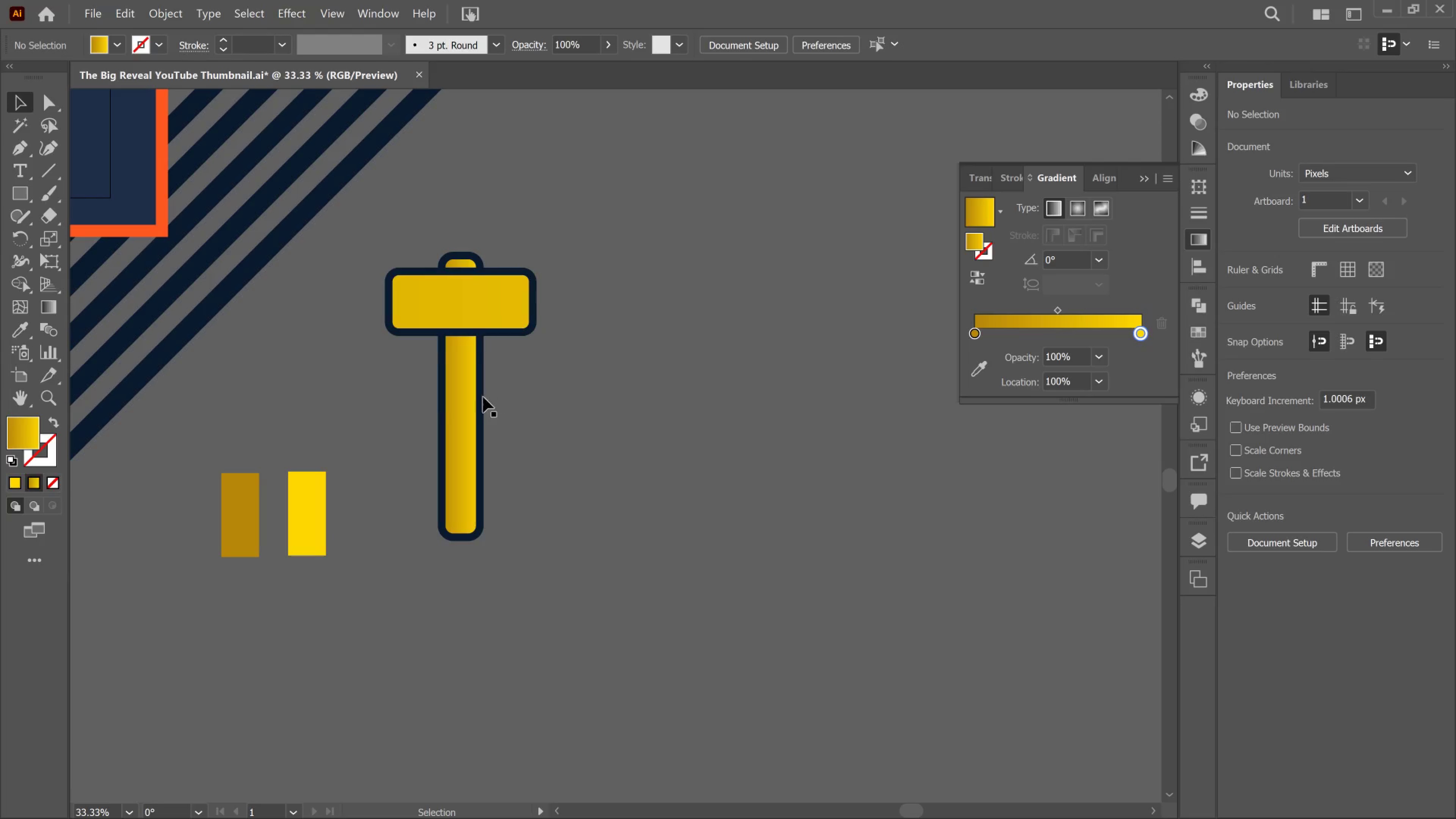 
key(Space)
 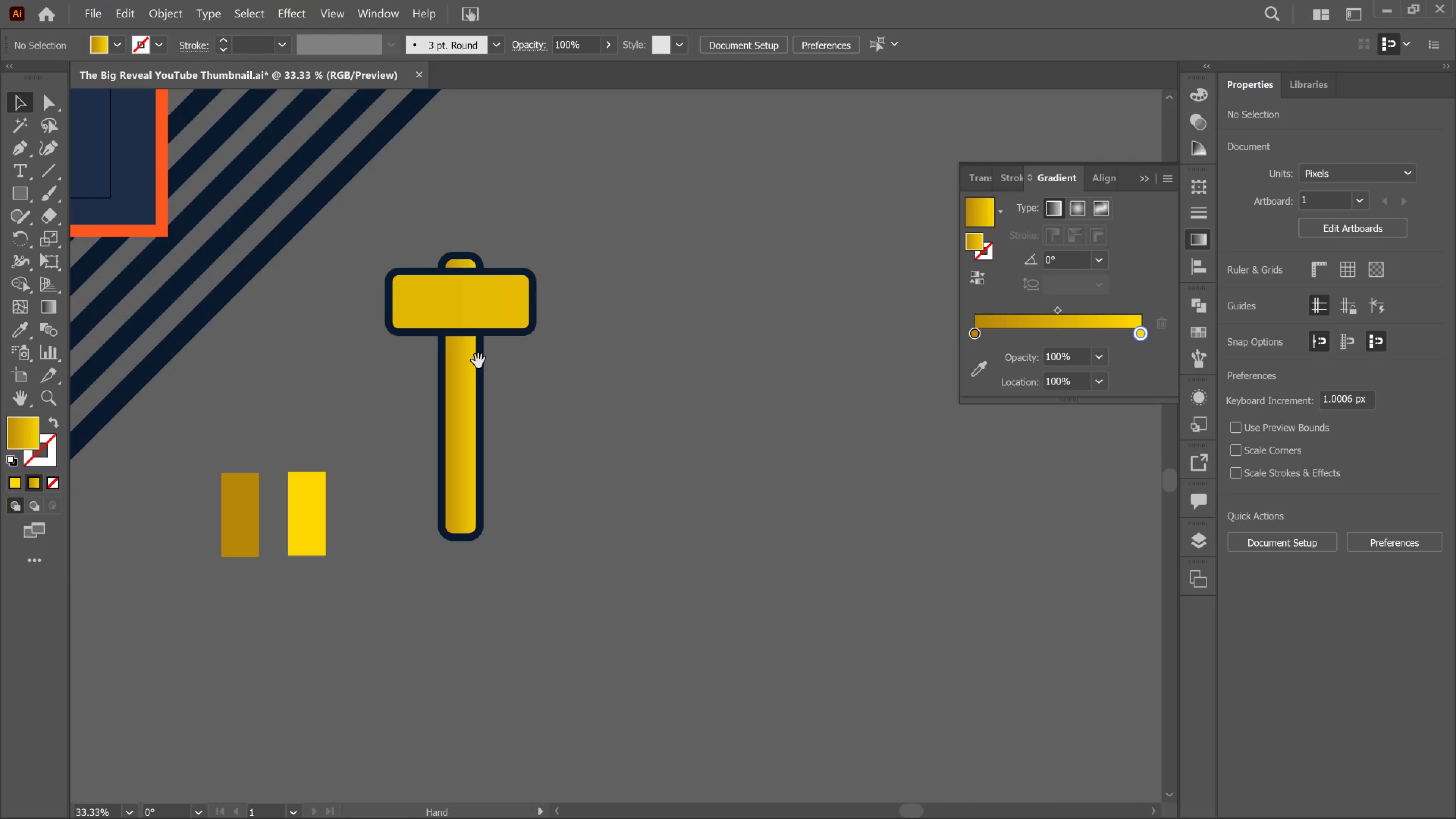 
key(Space)
 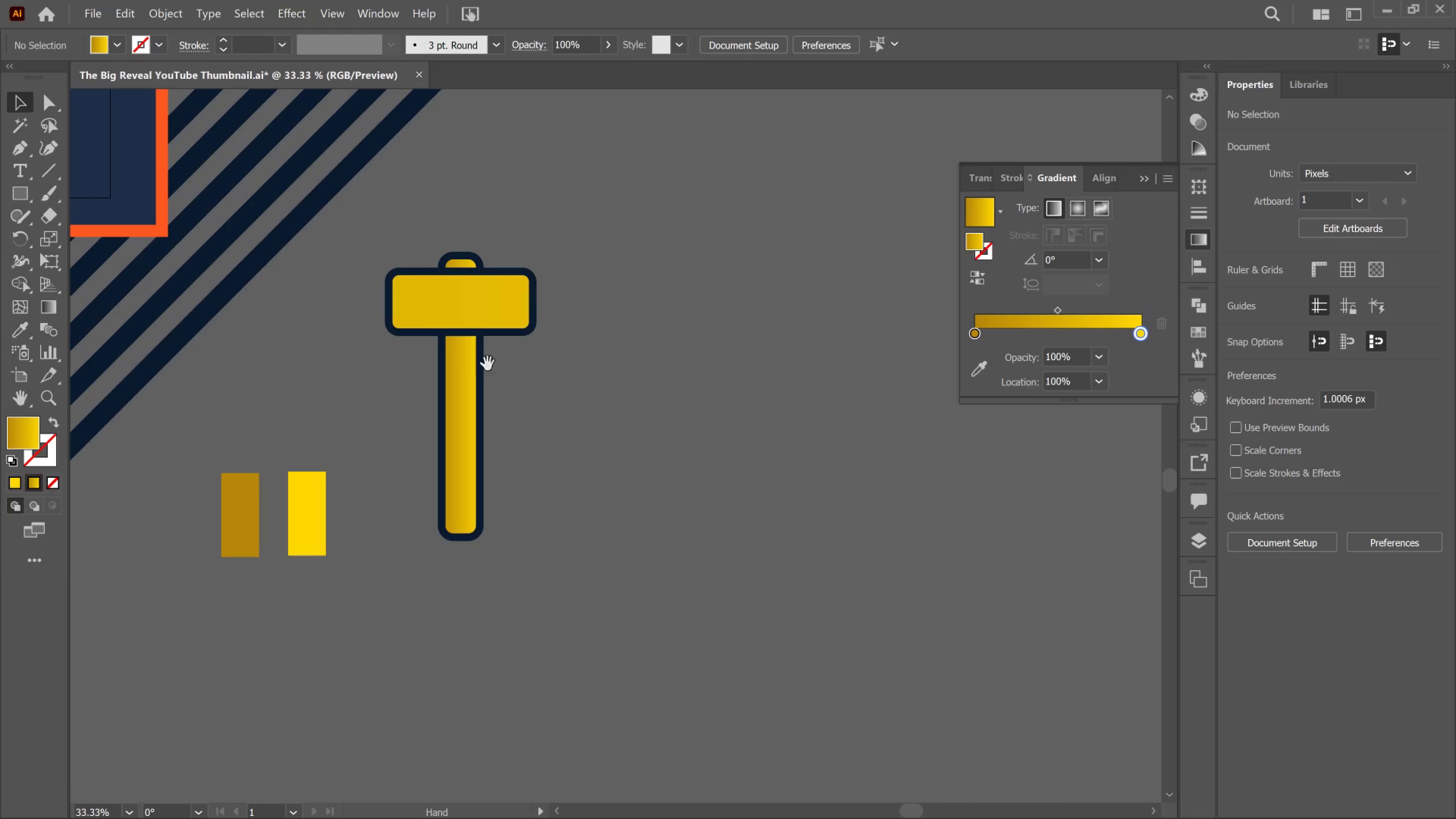 
key(Space)
 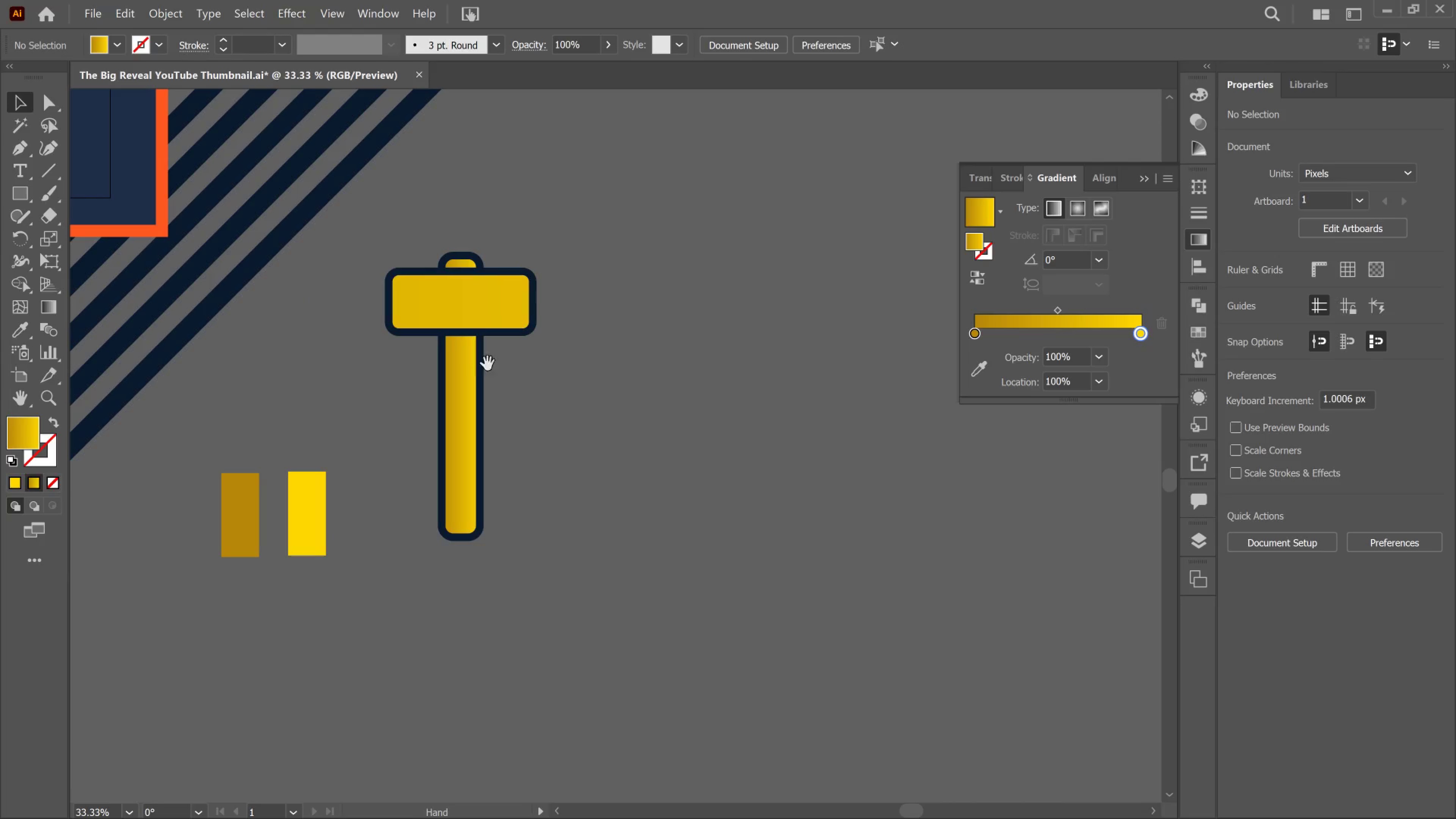 
key(Space)
 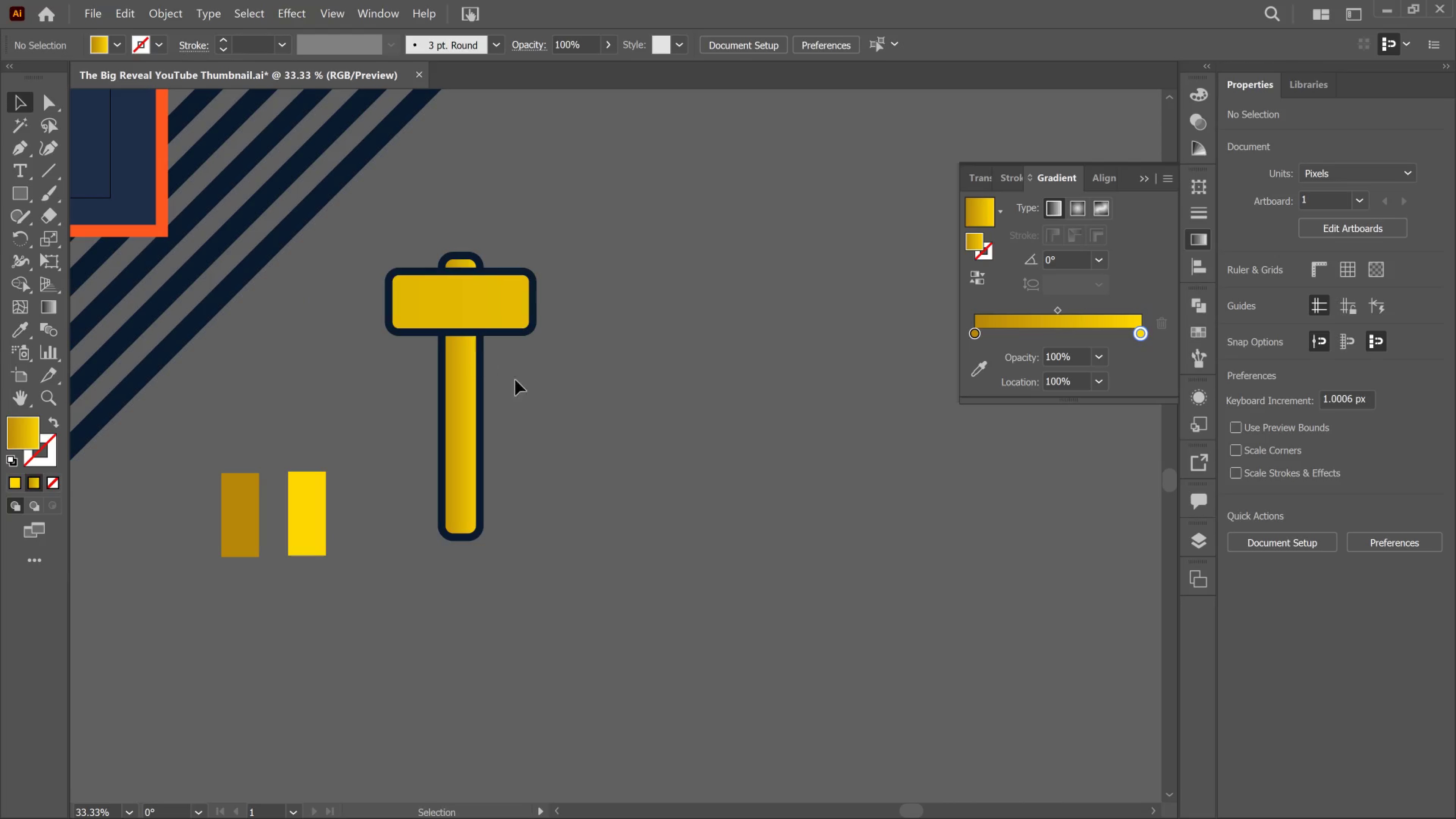 
key(Space)
 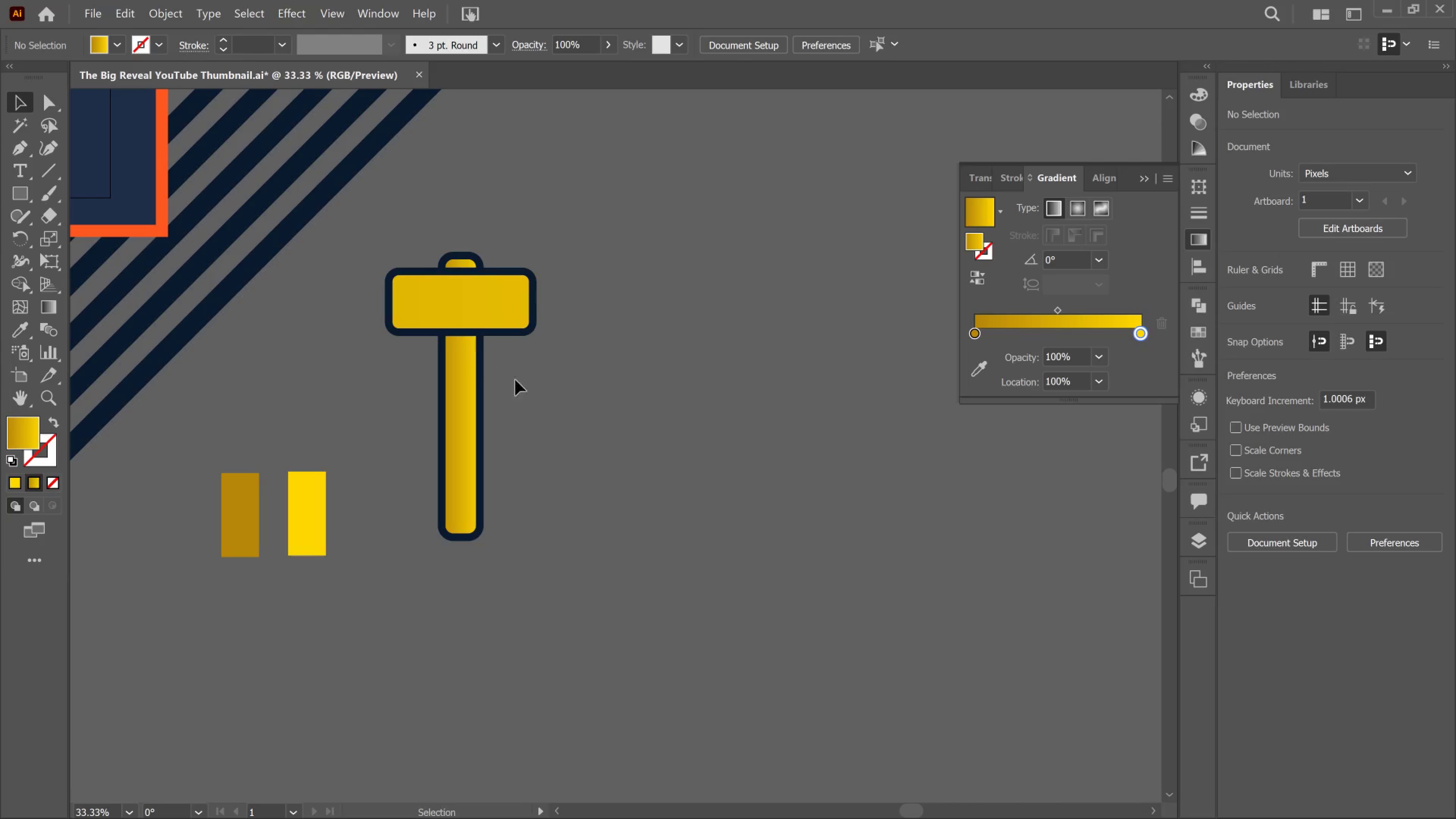 
key(Space)
 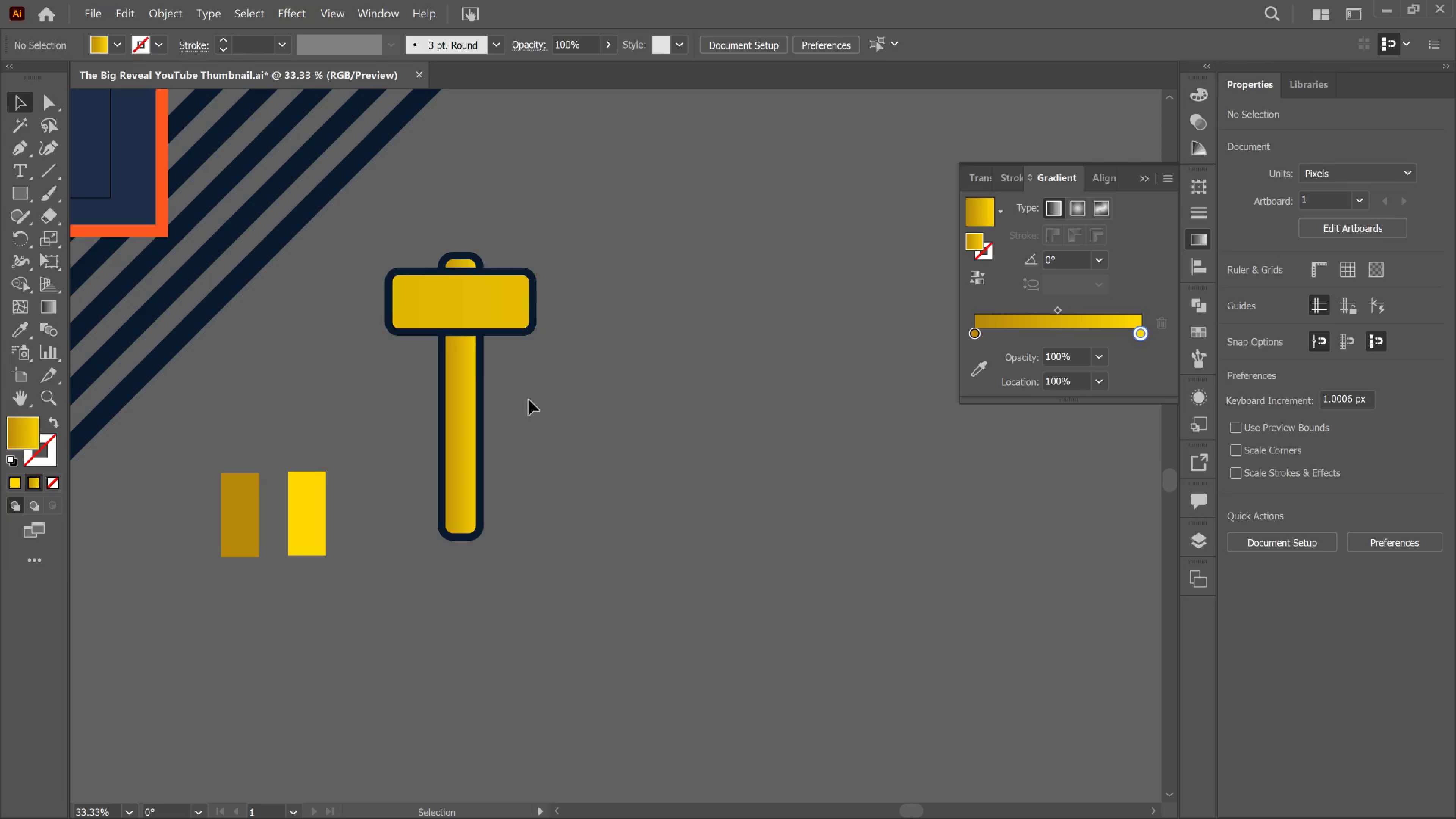 
key(Space)
 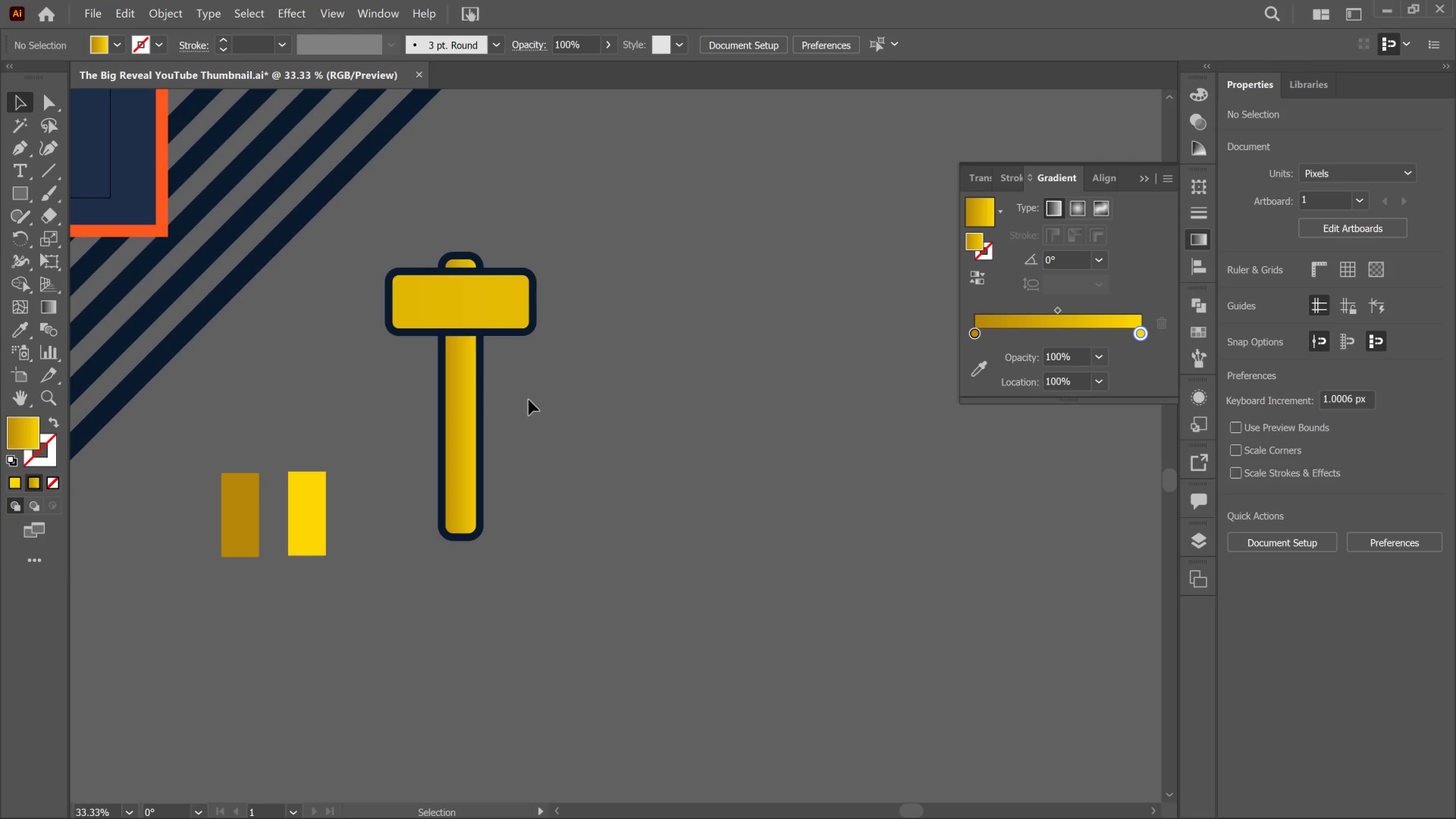 
key(Space)
 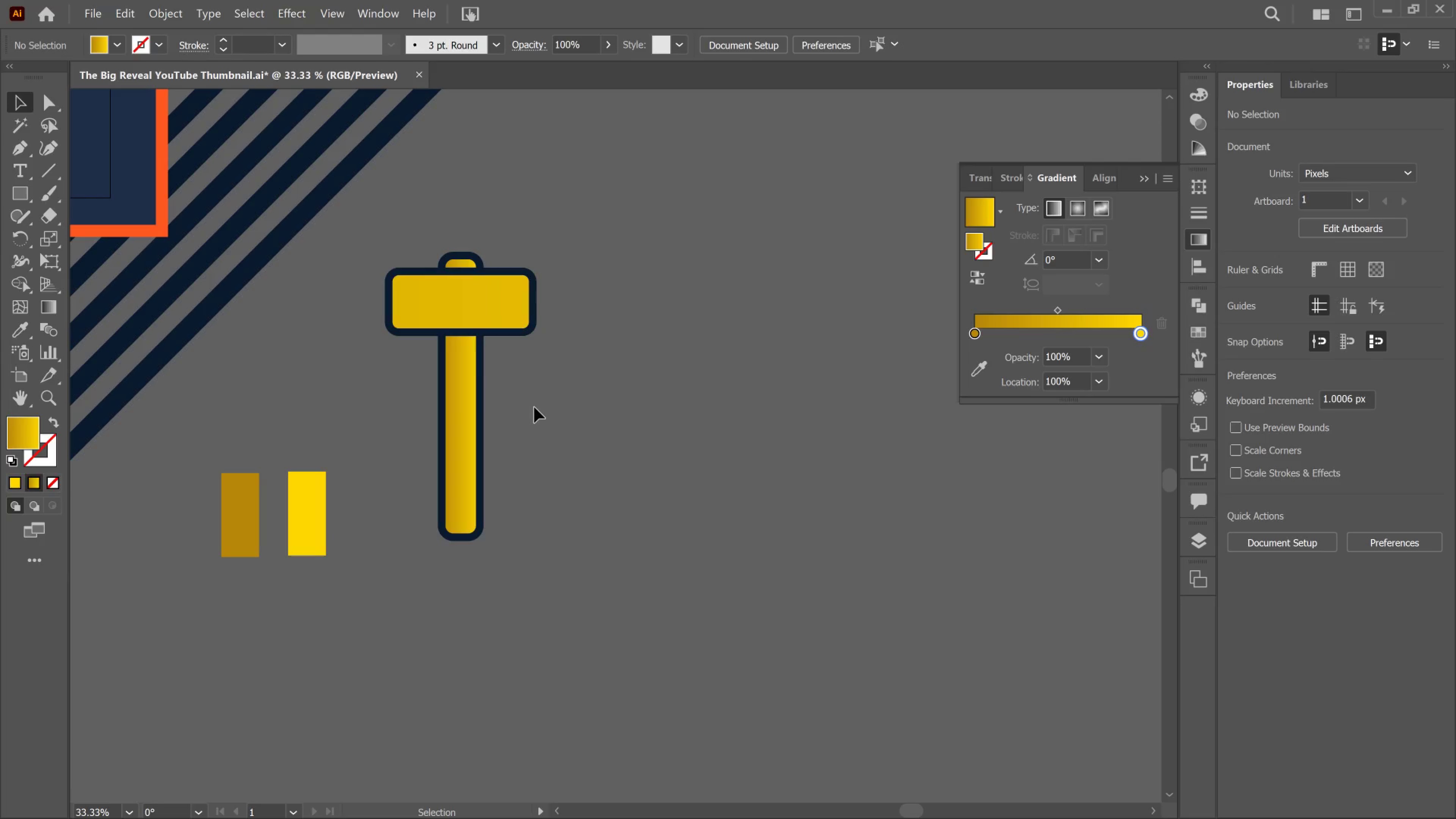 
key(Space)
 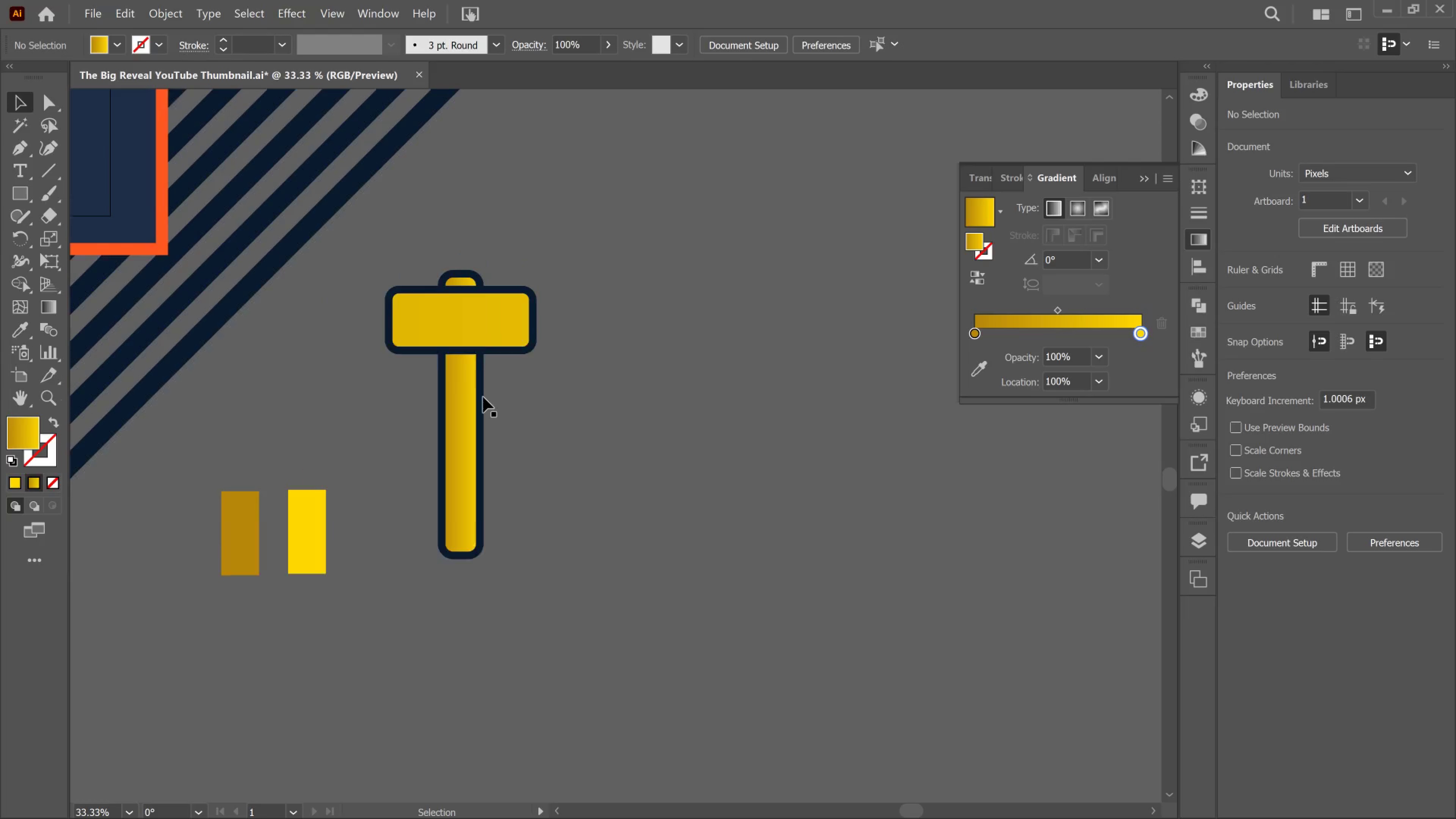 
hold_key(key=Space, duration=1.11)
 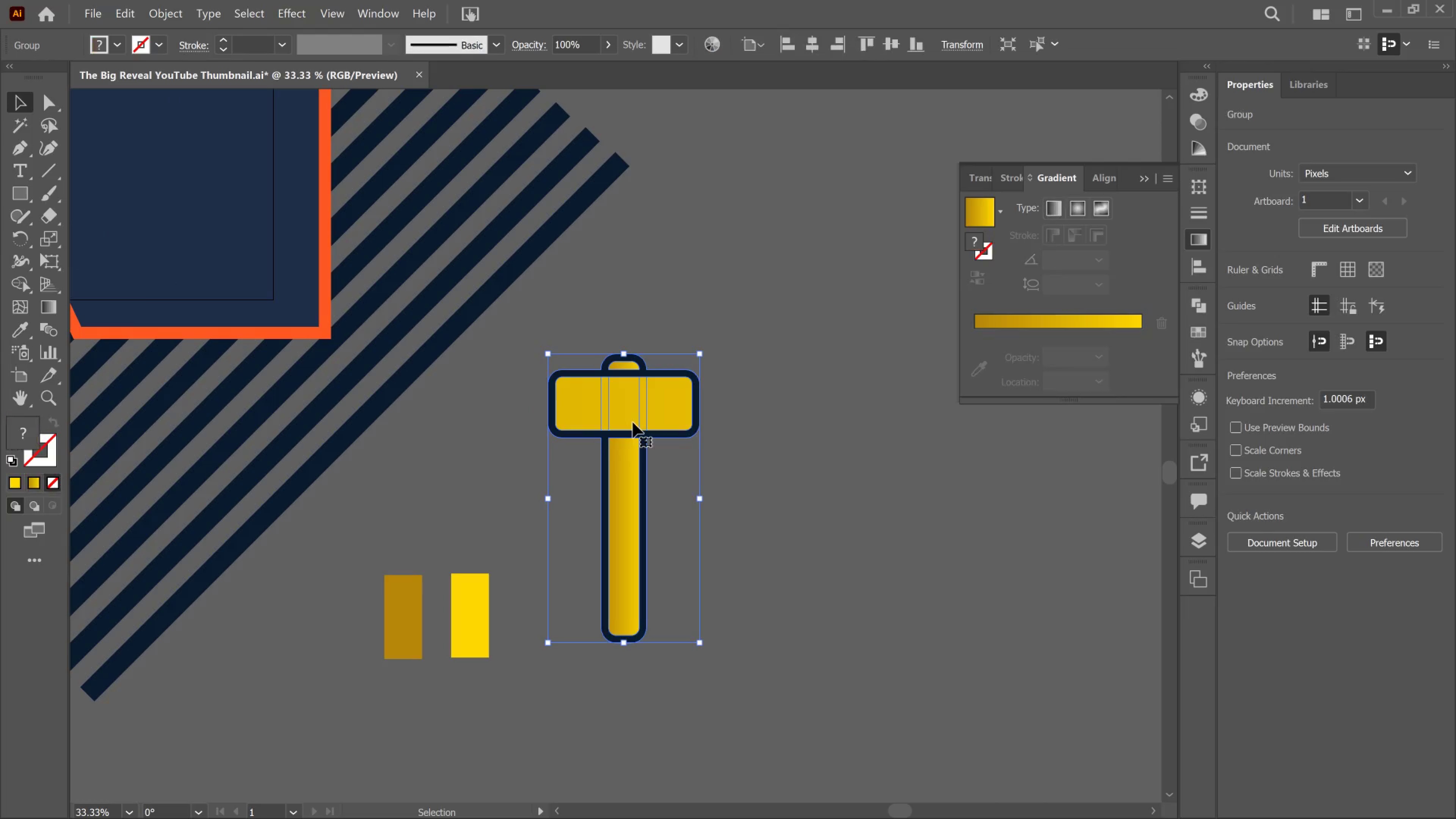 
scroll: coordinate [483, 397], scroll_direction: up, amount: 4.0
 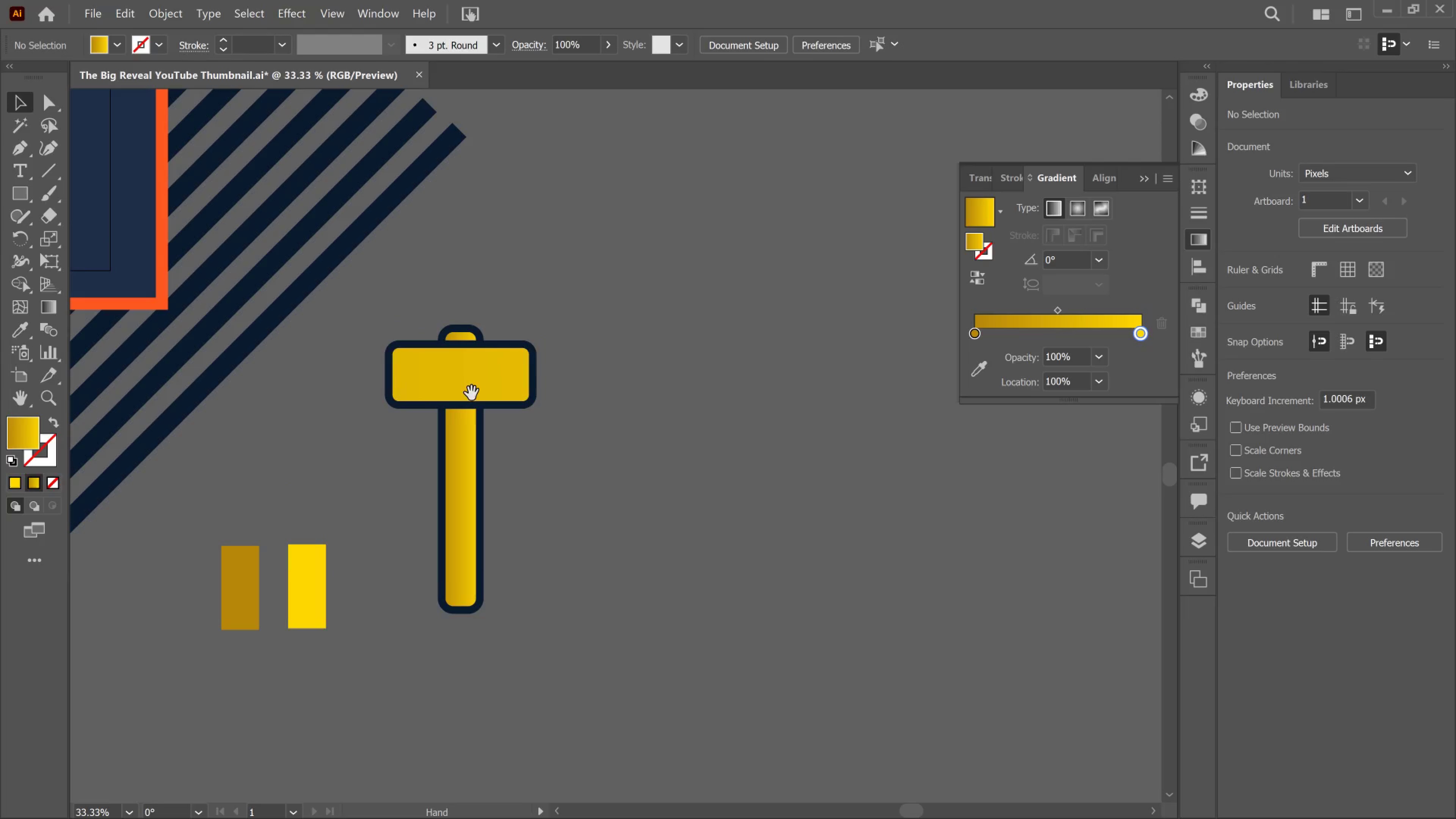 
left_click_drag(start_coordinate=[470, 393], to_coordinate=[633, 422])
 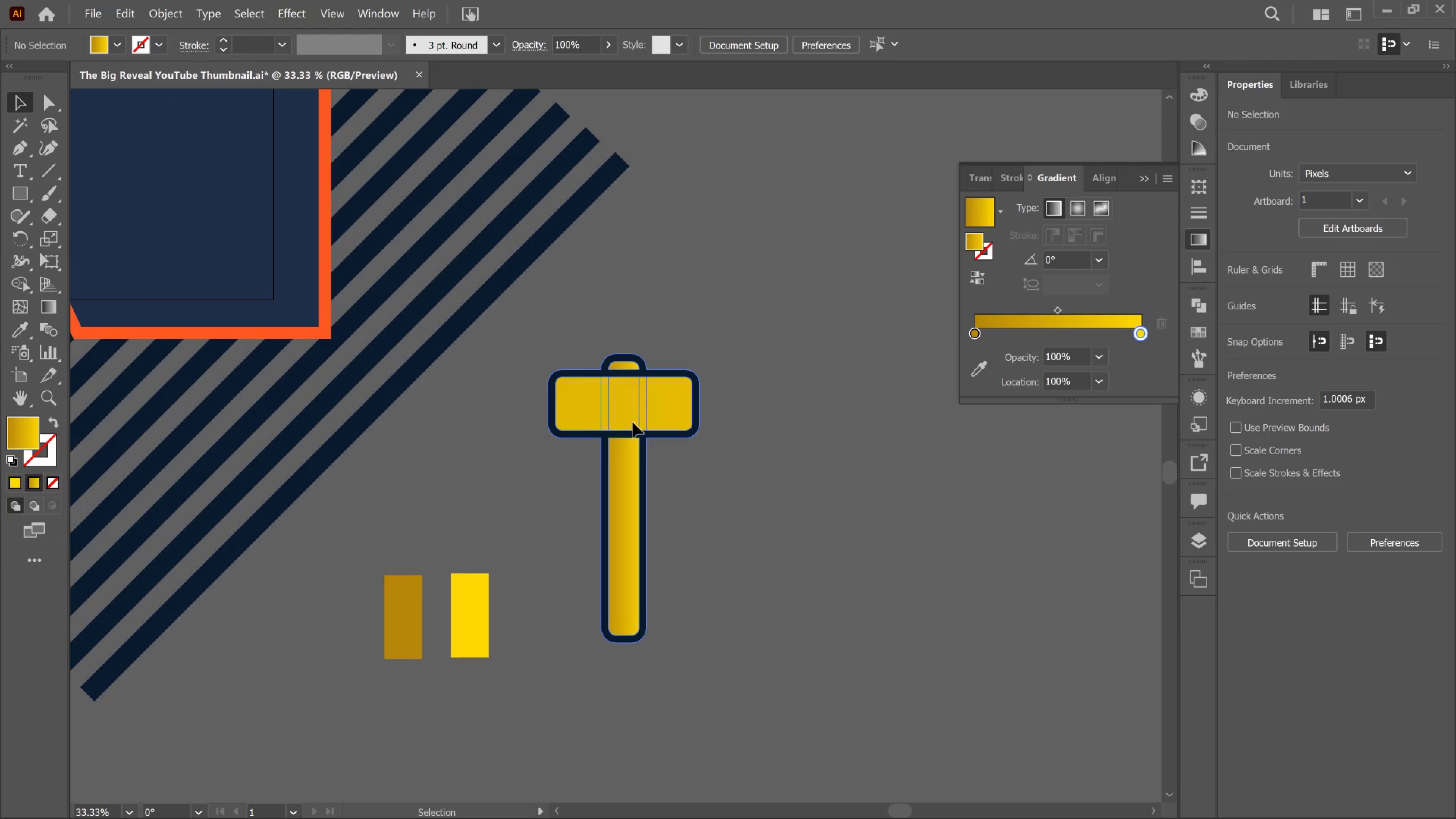 
left_click([633, 422])
 